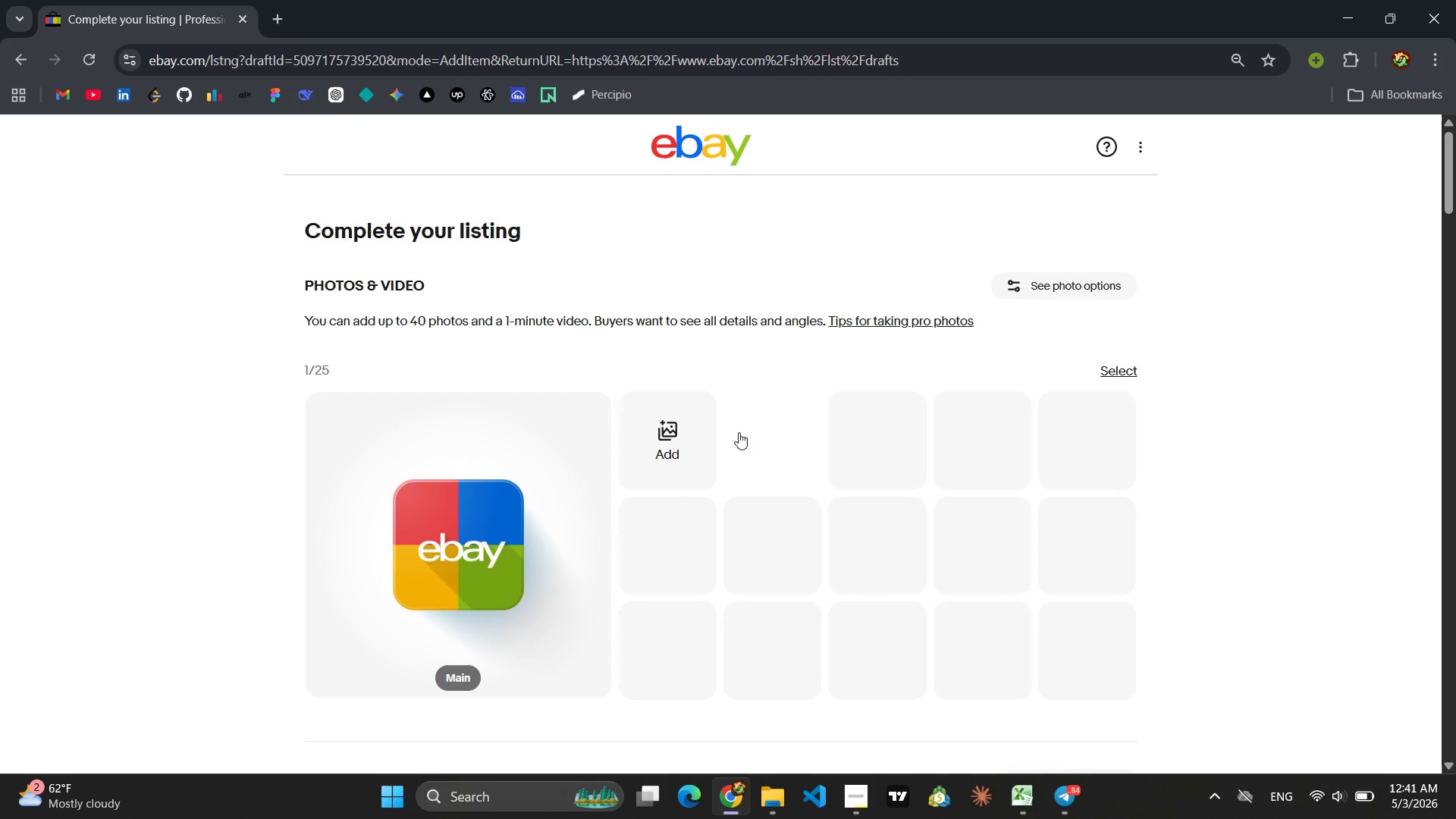 
scroll: coordinate [740, 410], scroll_direction: down, amount: 6.0
 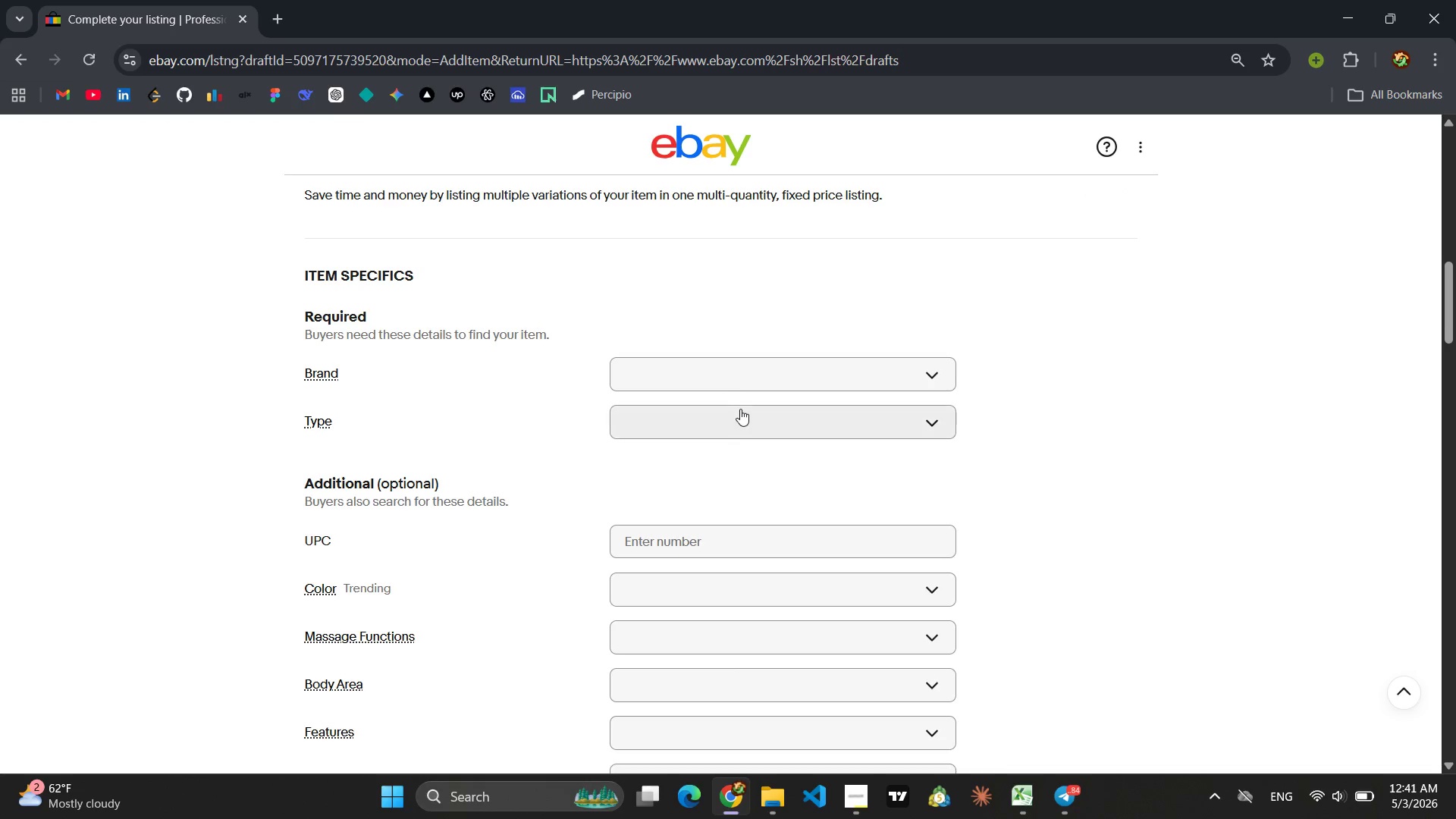 
left_click([726, 381])
 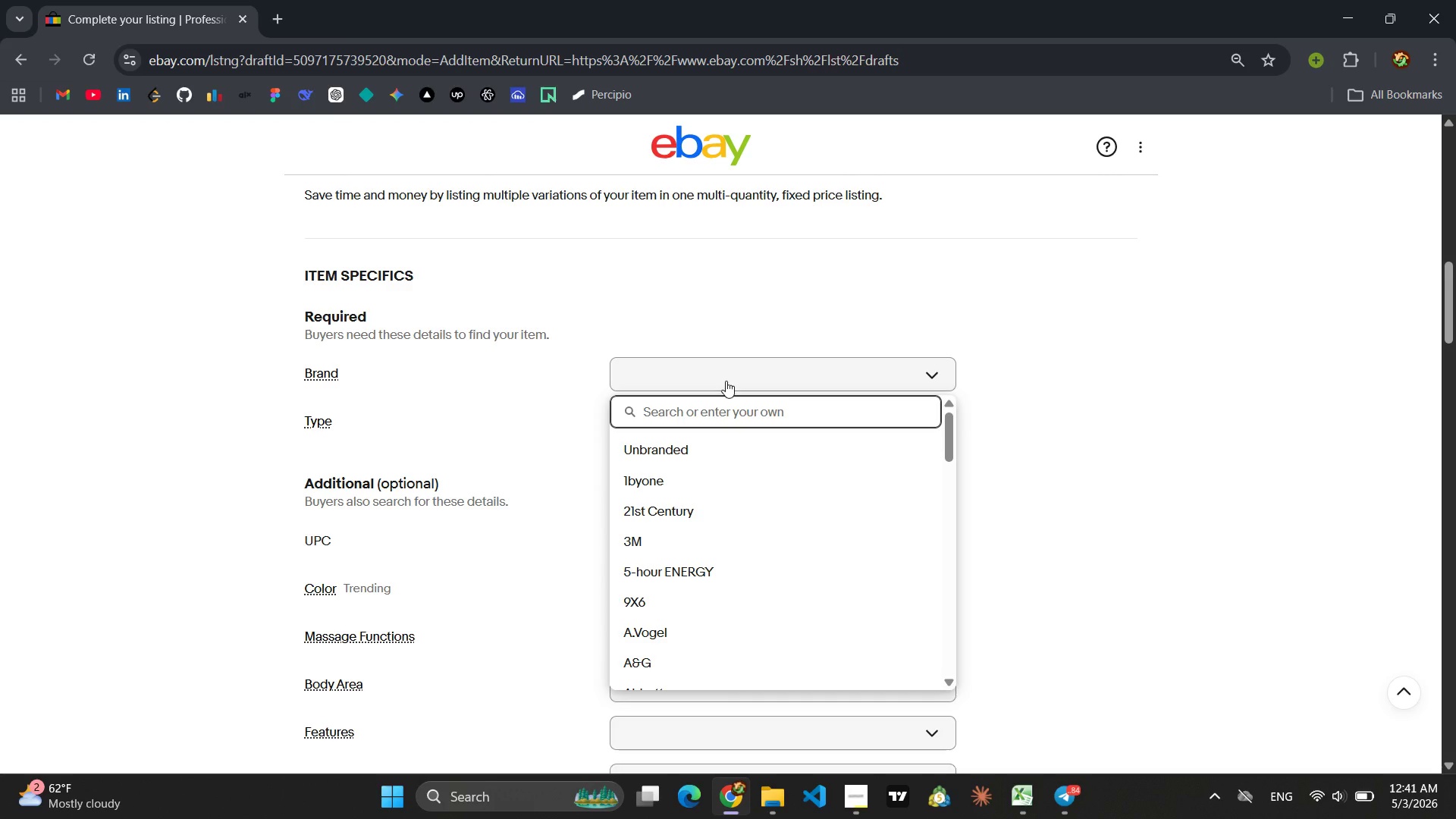 
wait(16.38)
 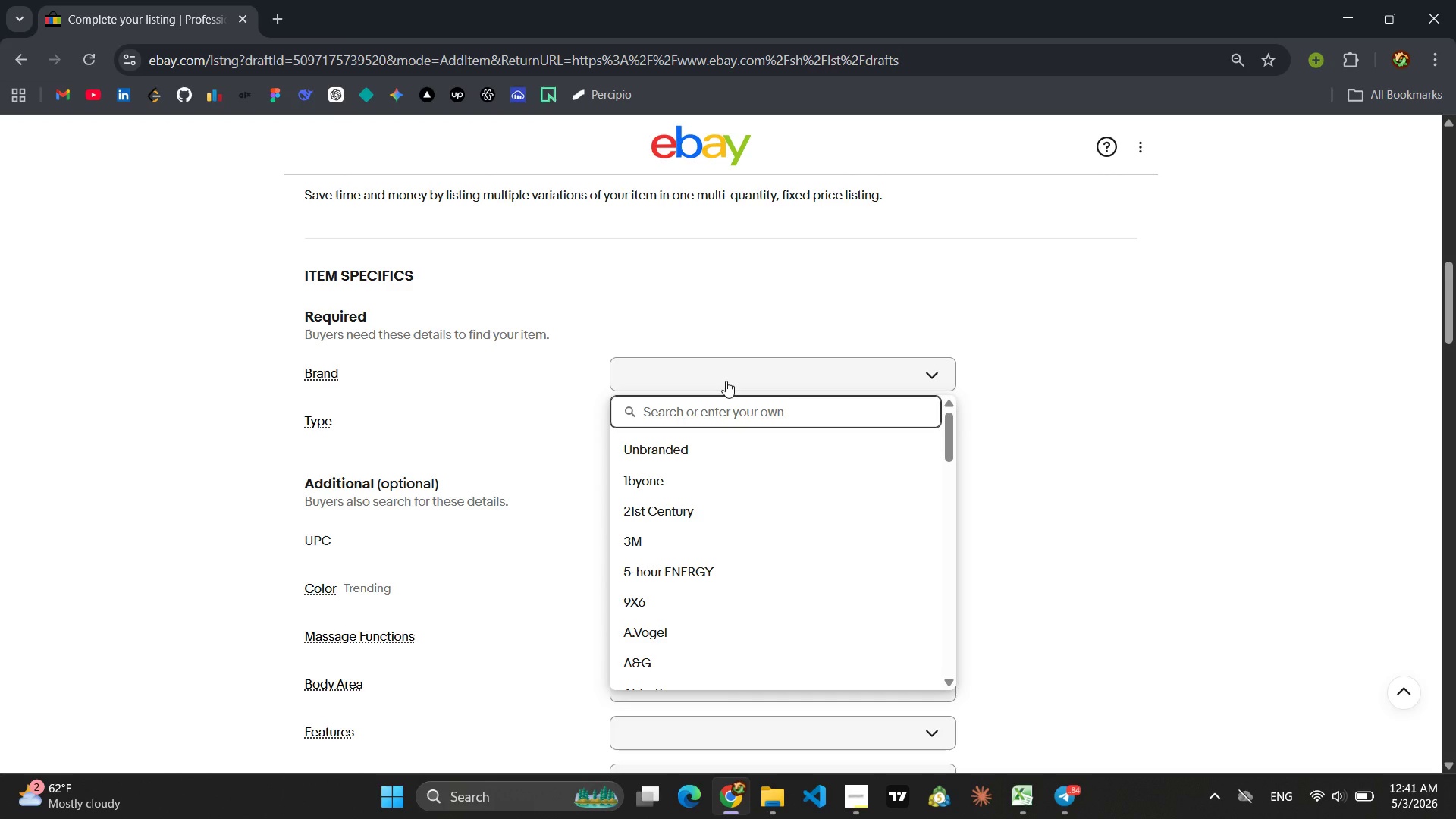 
type(FlexiSpine SOl)
key(Backspace)
key(Backspace)
type(olutions)
 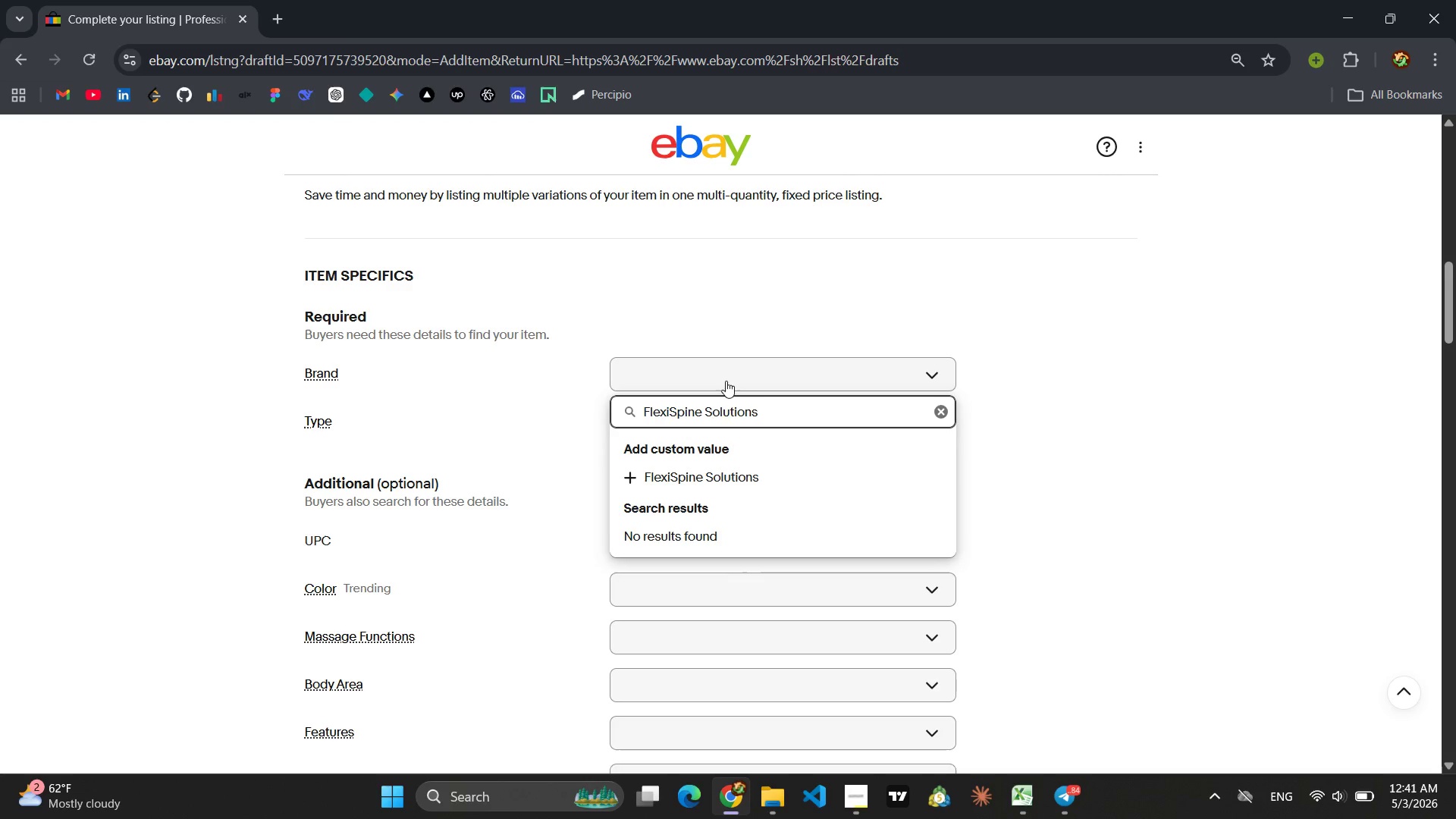 
key(Enter)
 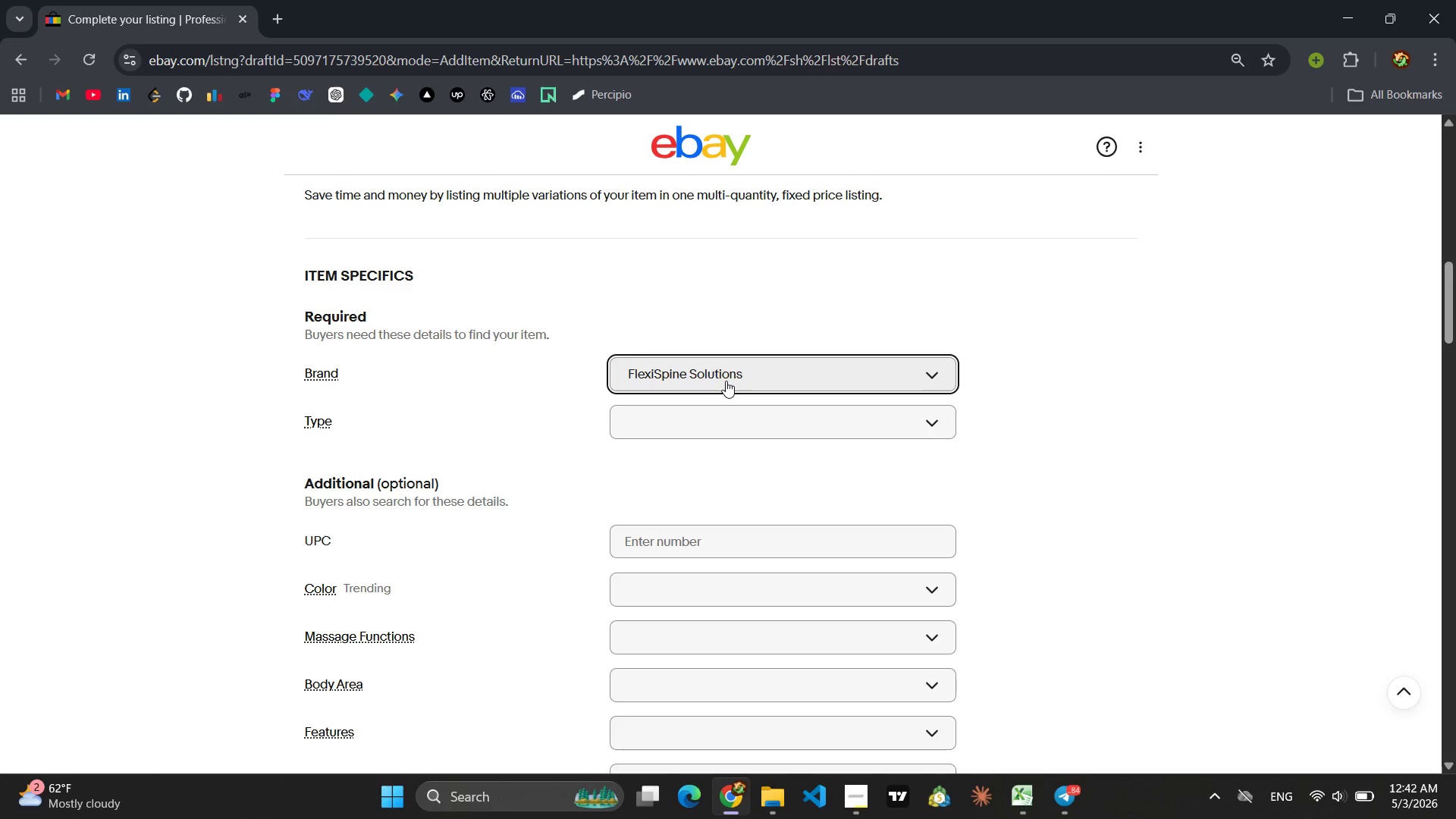 
left_click([711, 422])
 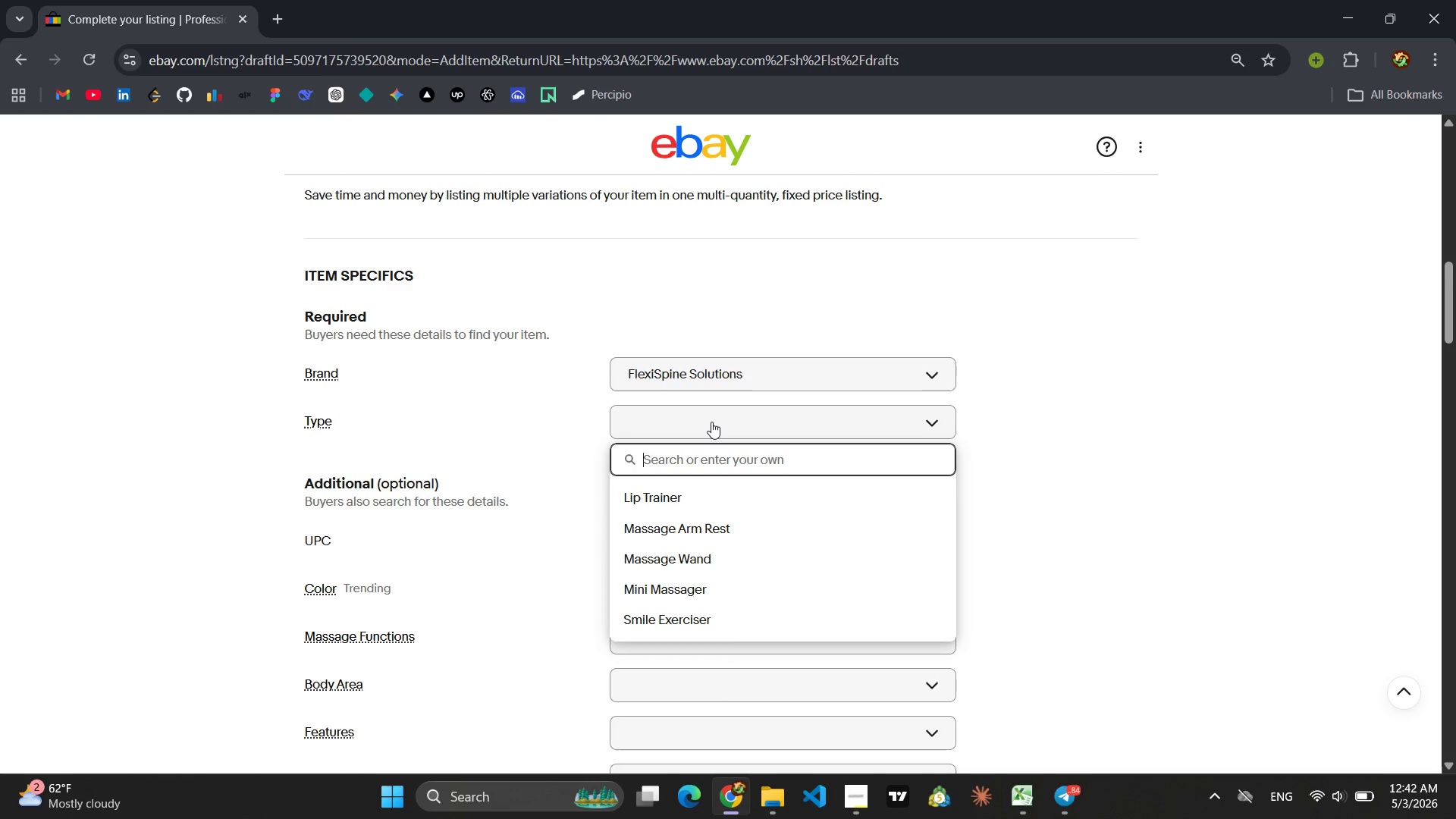 
type(Lacrosse Ball Set)
 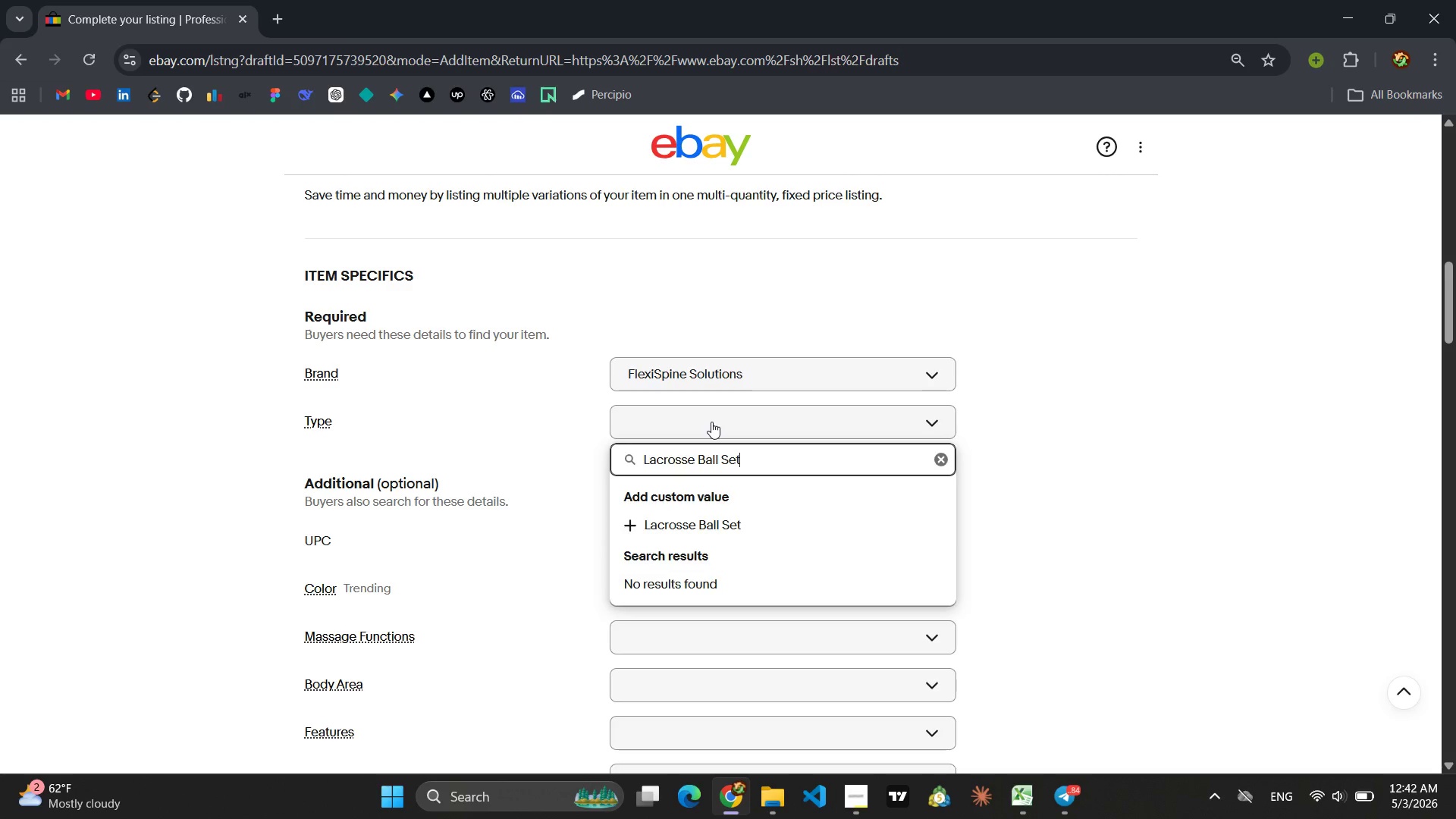 
key(Enter)
 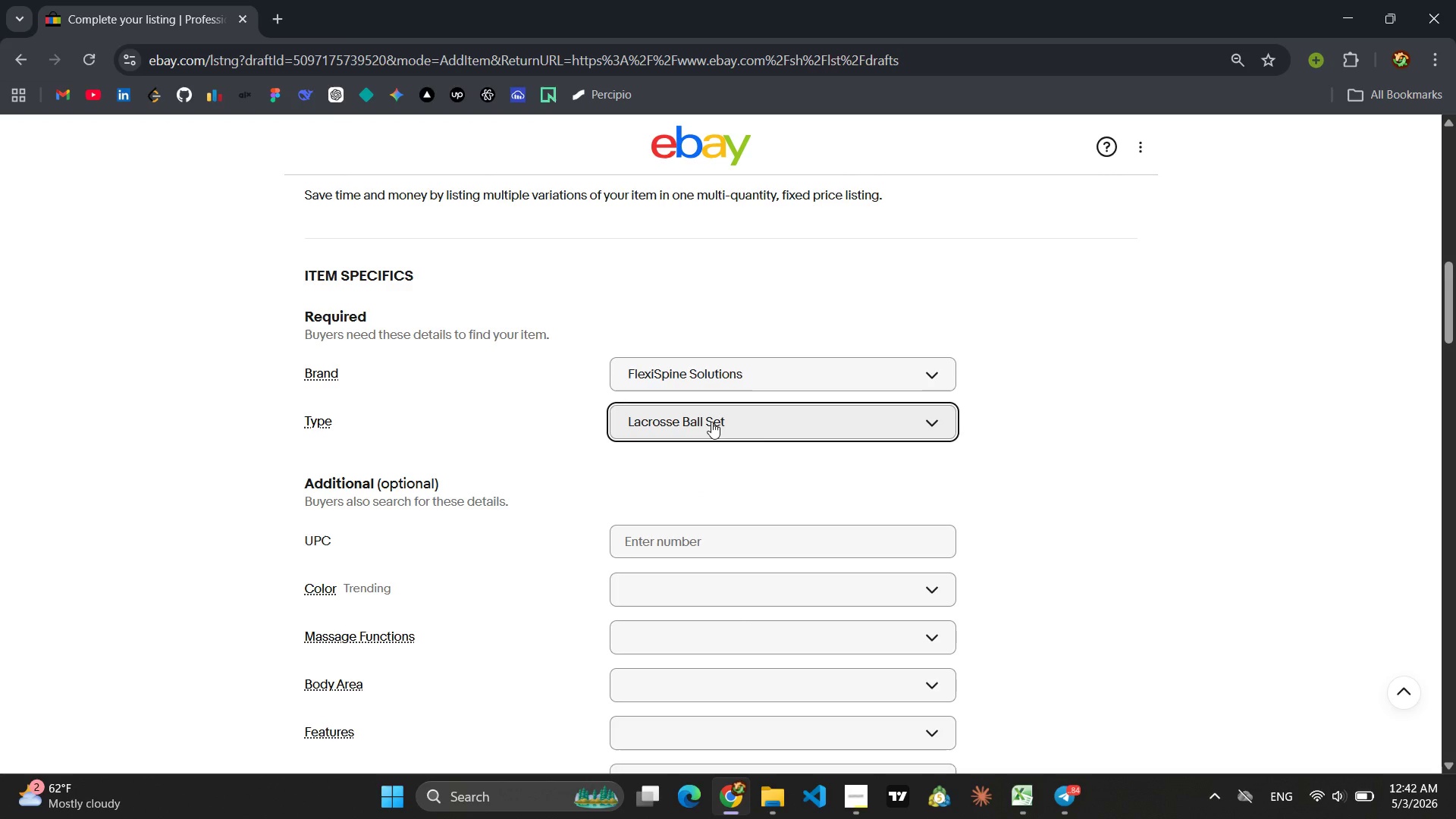 
left_click([771, 452])
 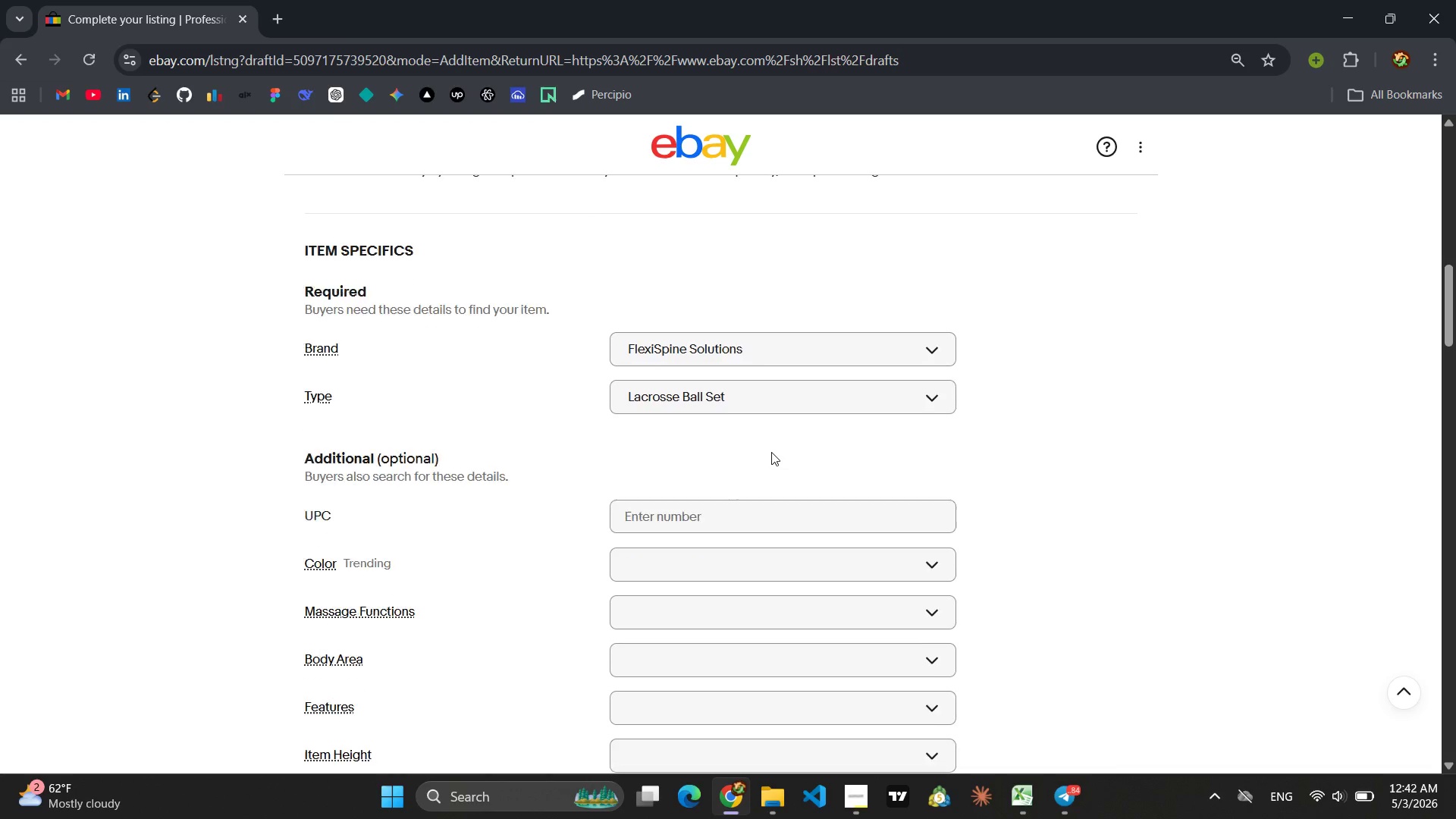 
scroll: coordinate [771, 452], scroll_direction: down, amount: 3.0
 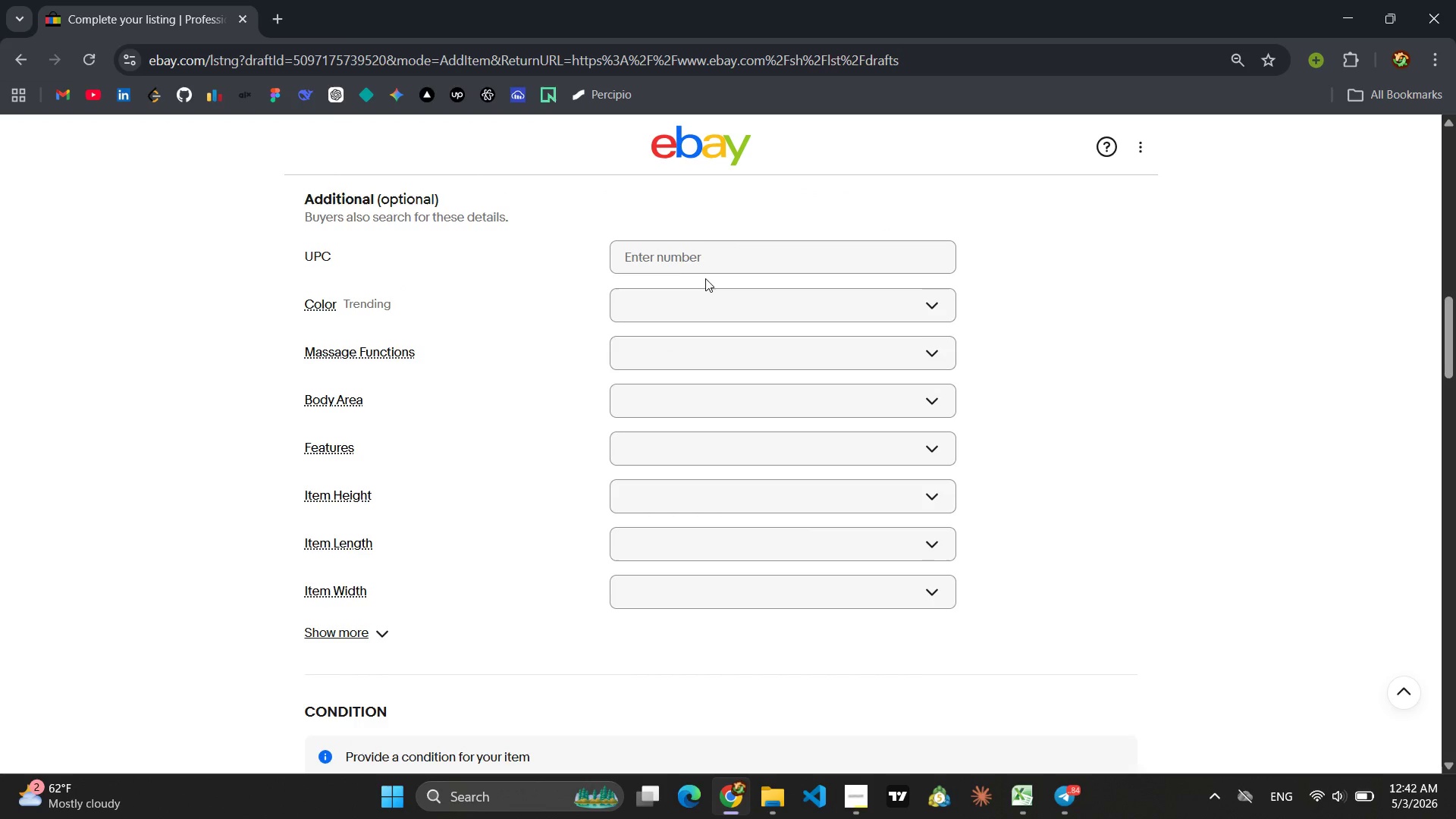 
left_click([689, 265])
 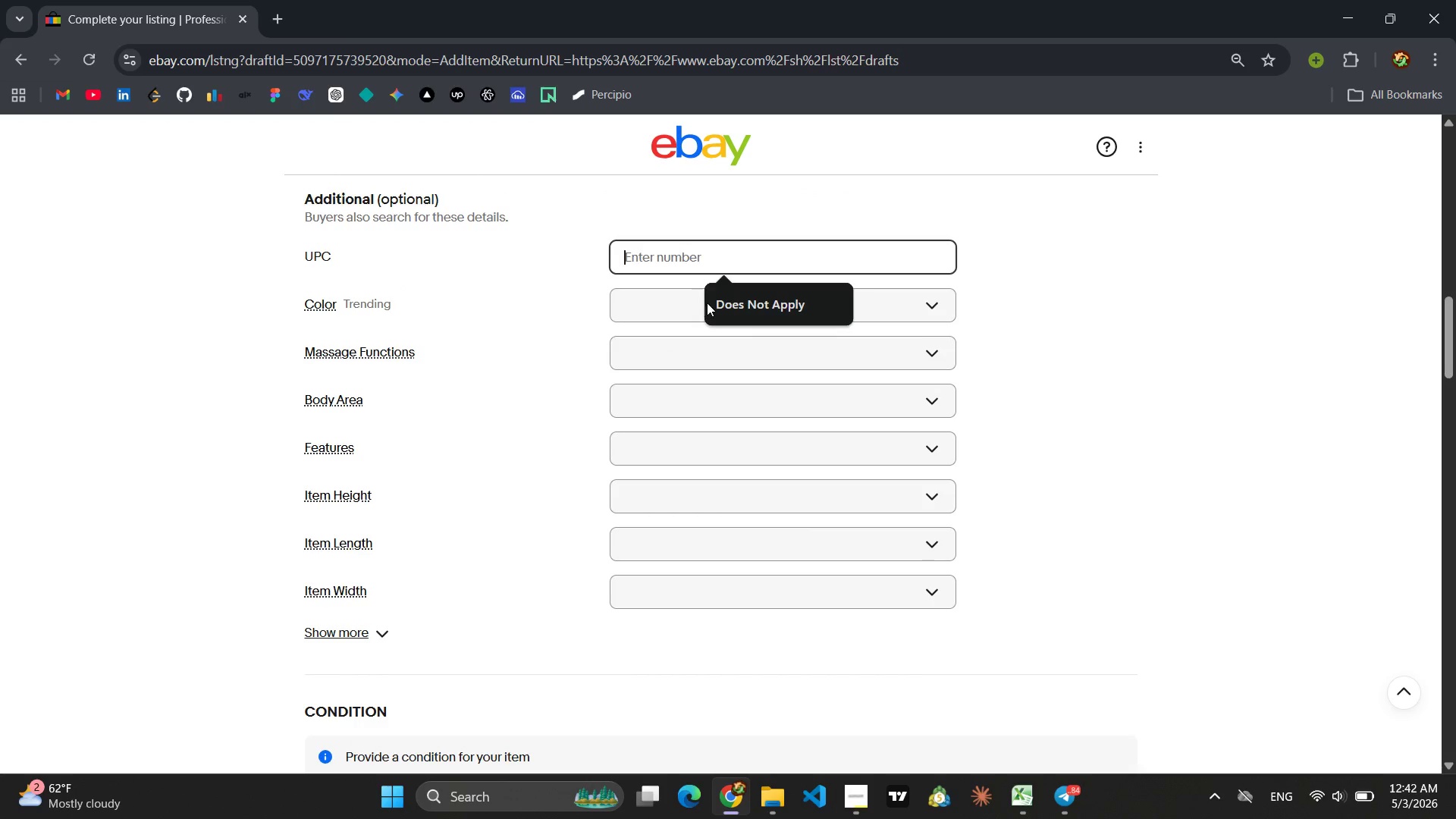 
left_click([719, 314])
 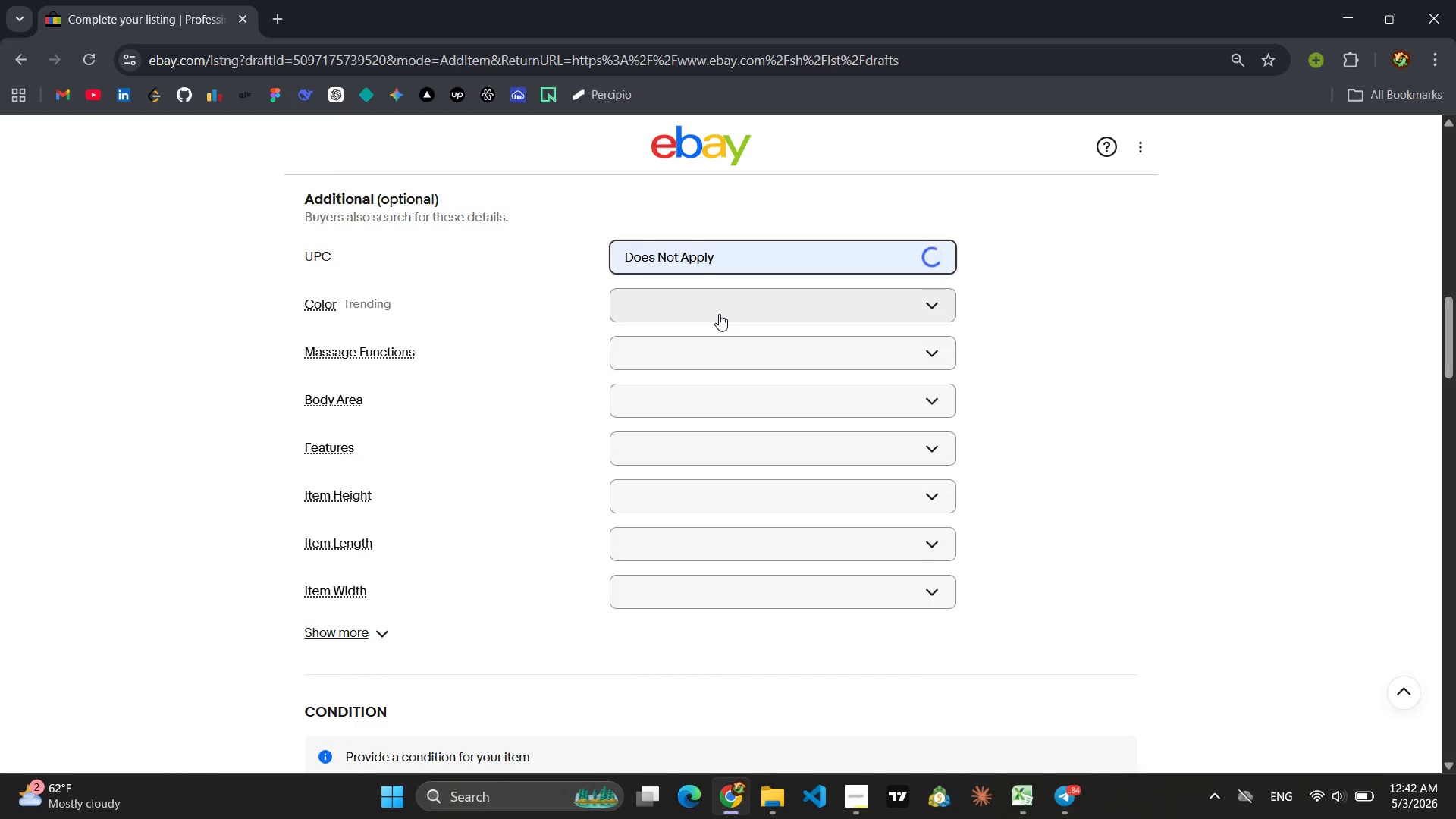 
left_click([719, 314])
 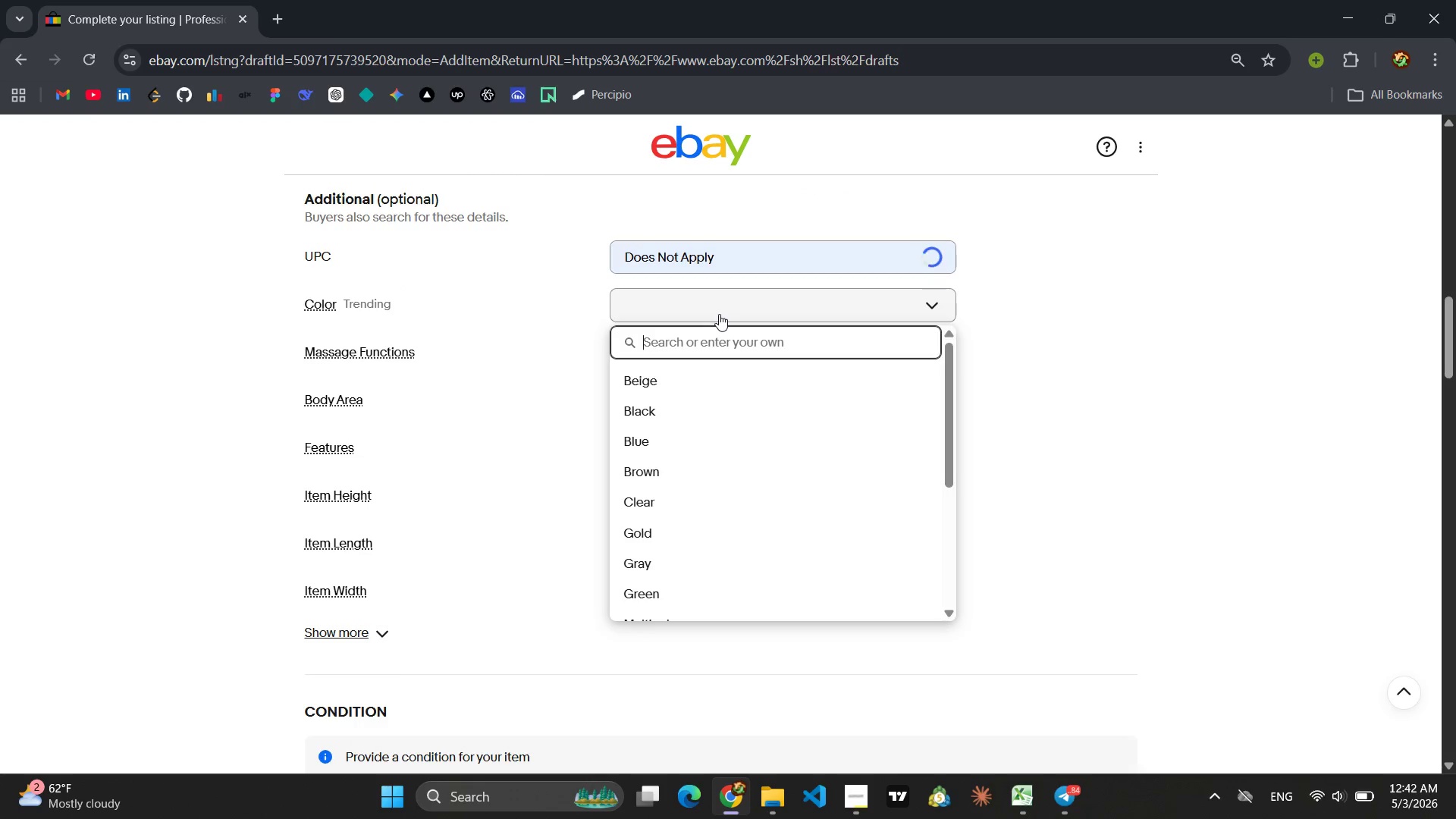 
type(Ads)
key(Backspace)
key(Backspace)
type(ssorted)
 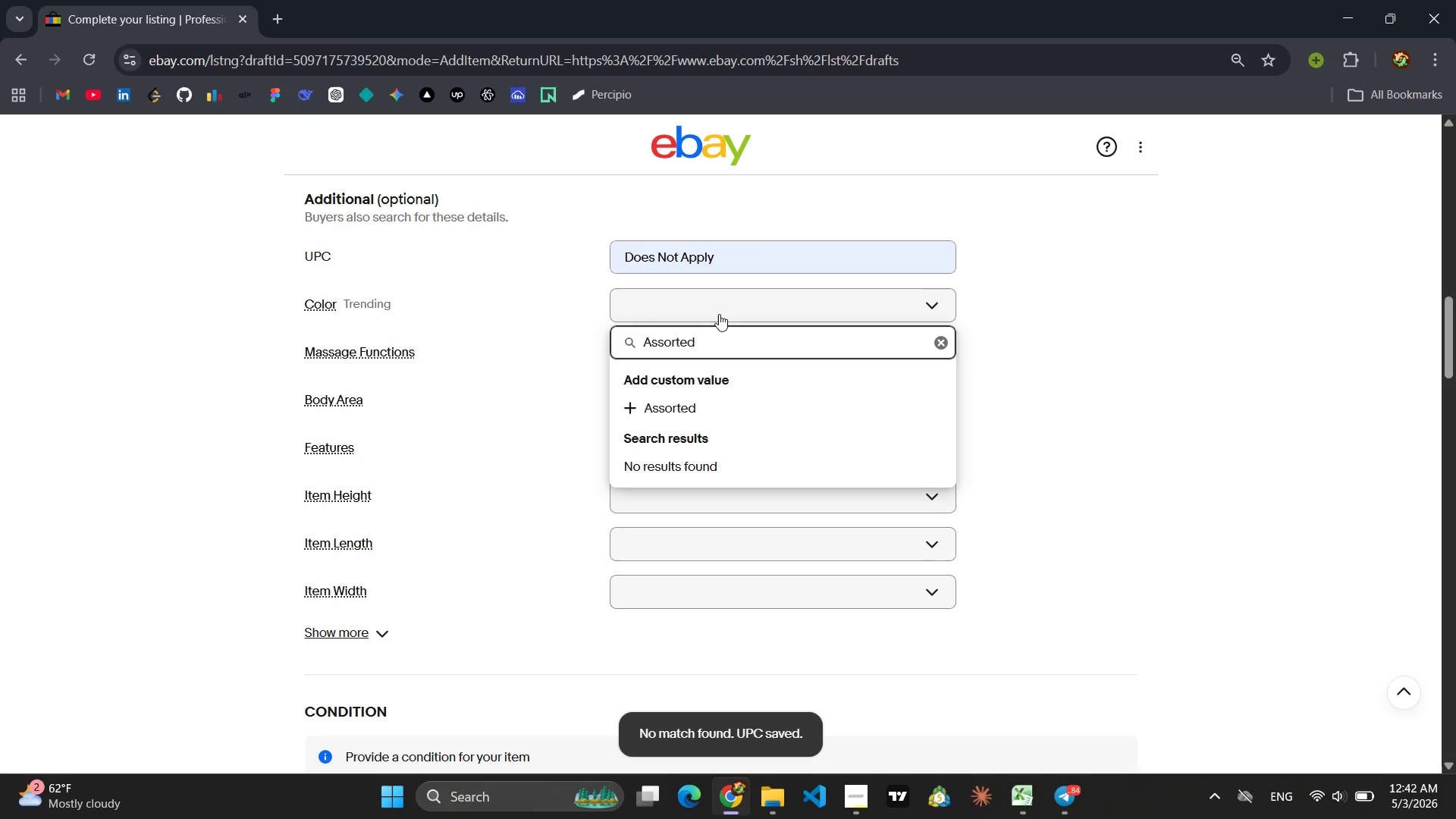 
key(Enter)
 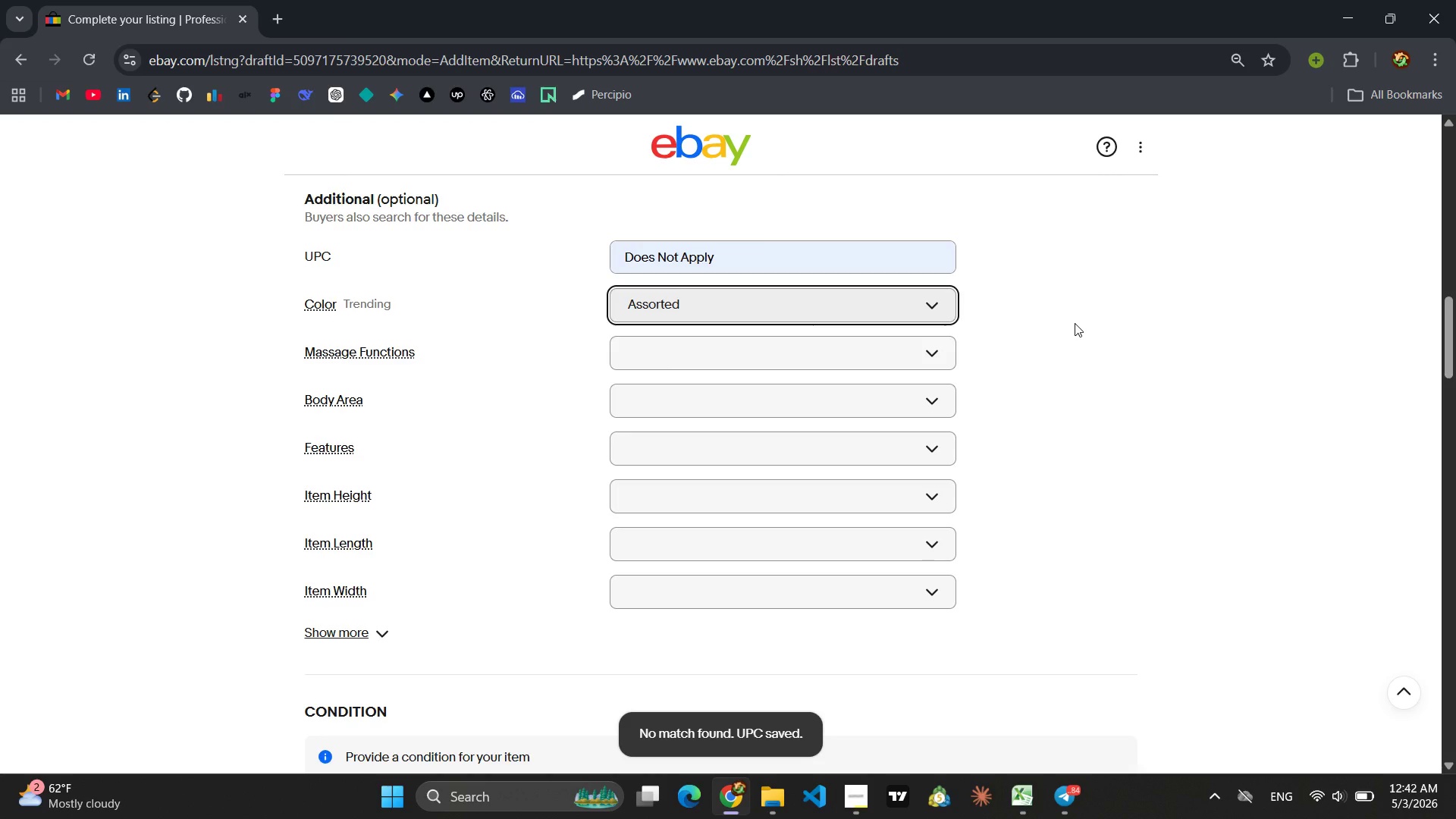 
wait(9.77)
 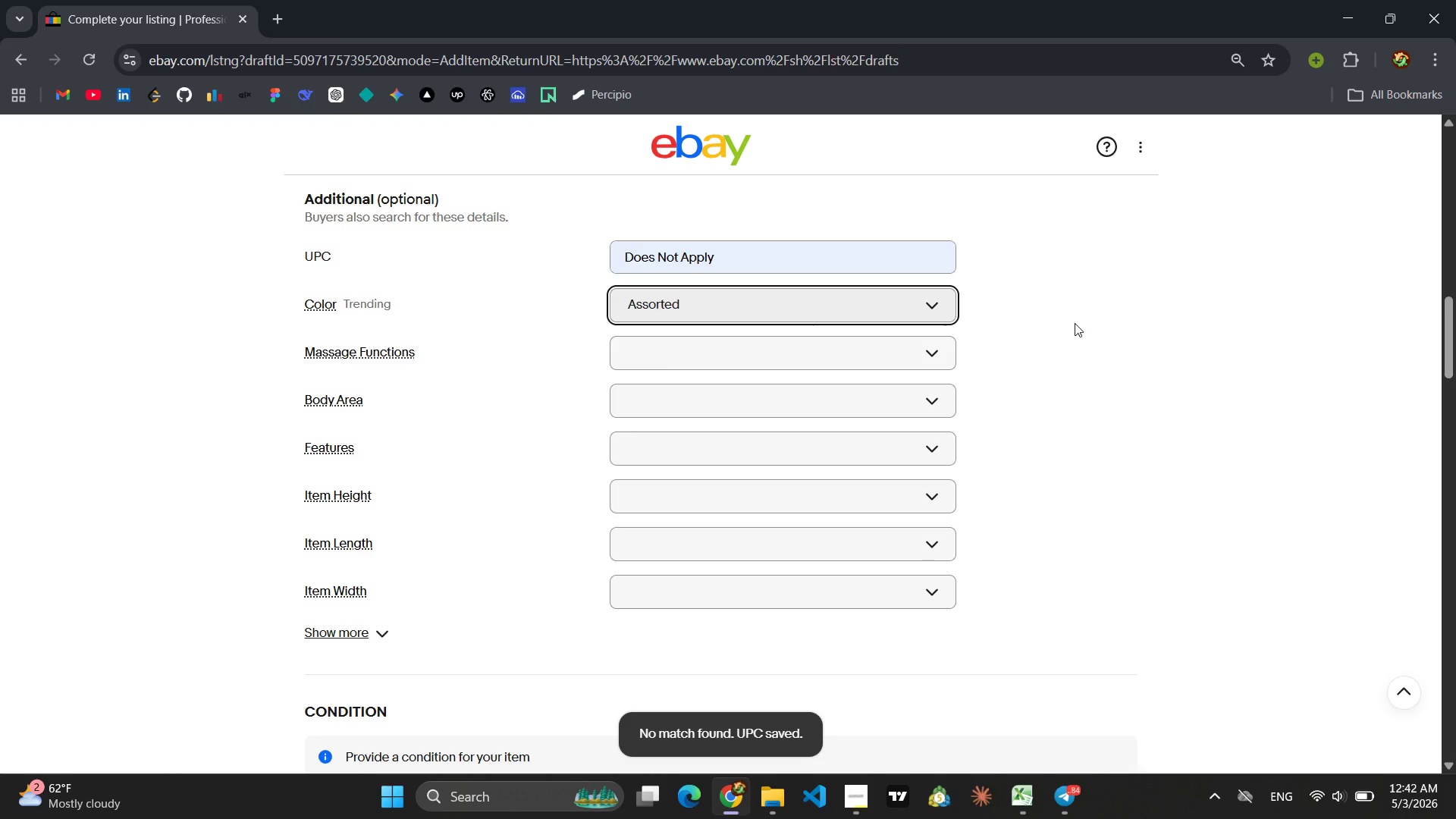 
left_click([370, 628])
 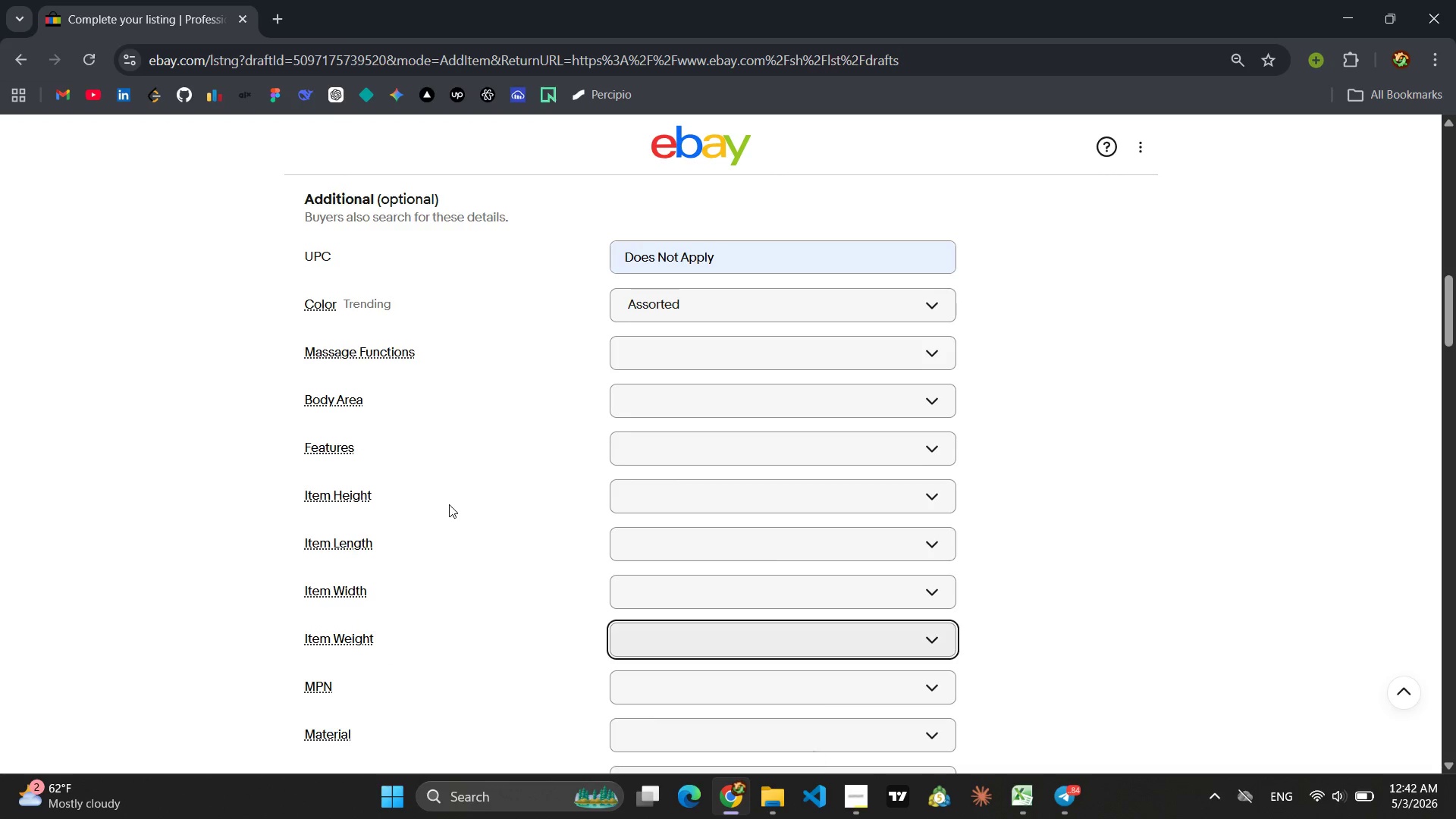 
scroll: coordinate [457, 491], scroll_direction: down, amount: 8.0
 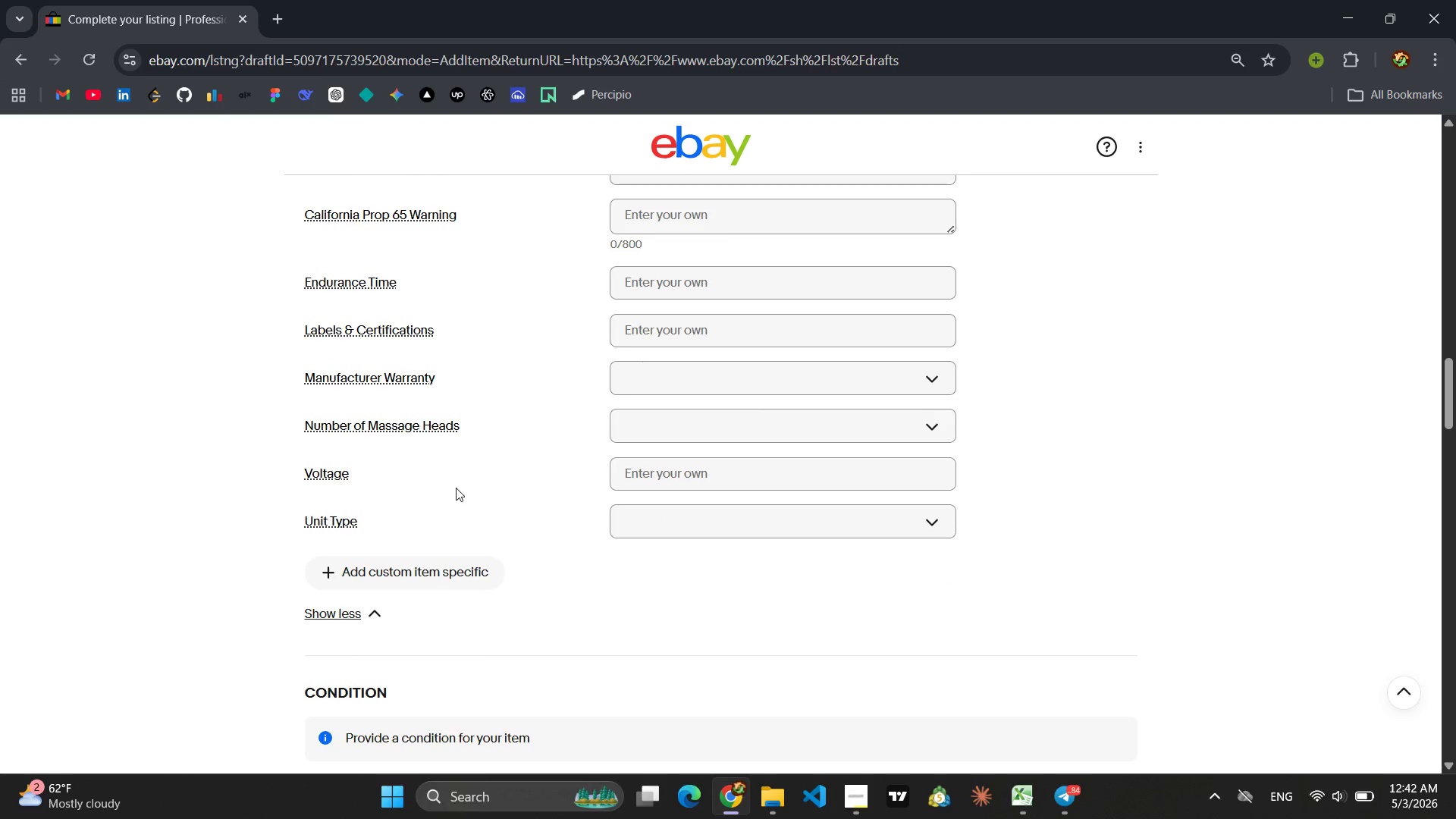 
scroll: coordinate [459, 482], scroll_direction: up, amount: 4.0
 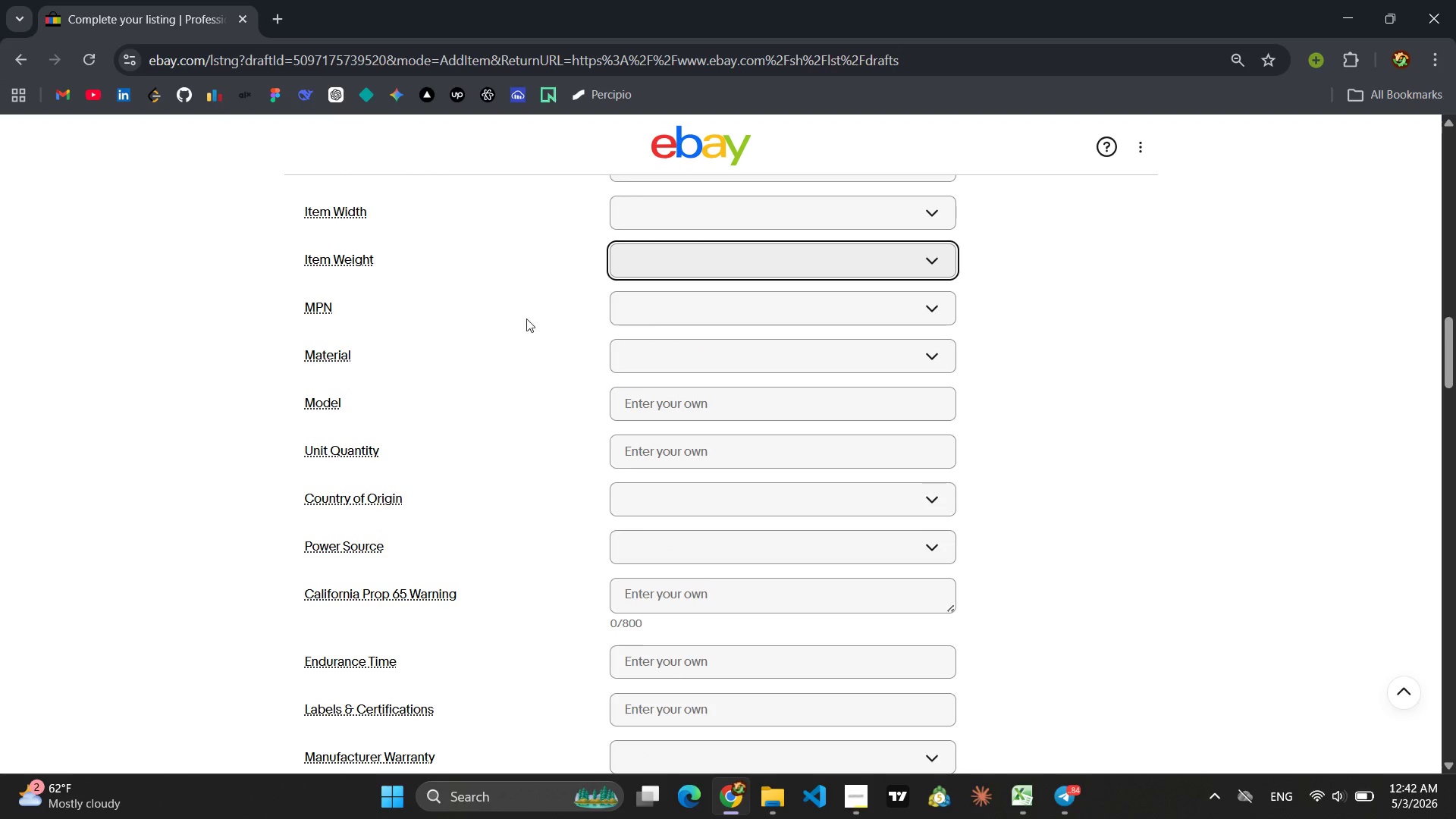 
left_click([659, 306])
 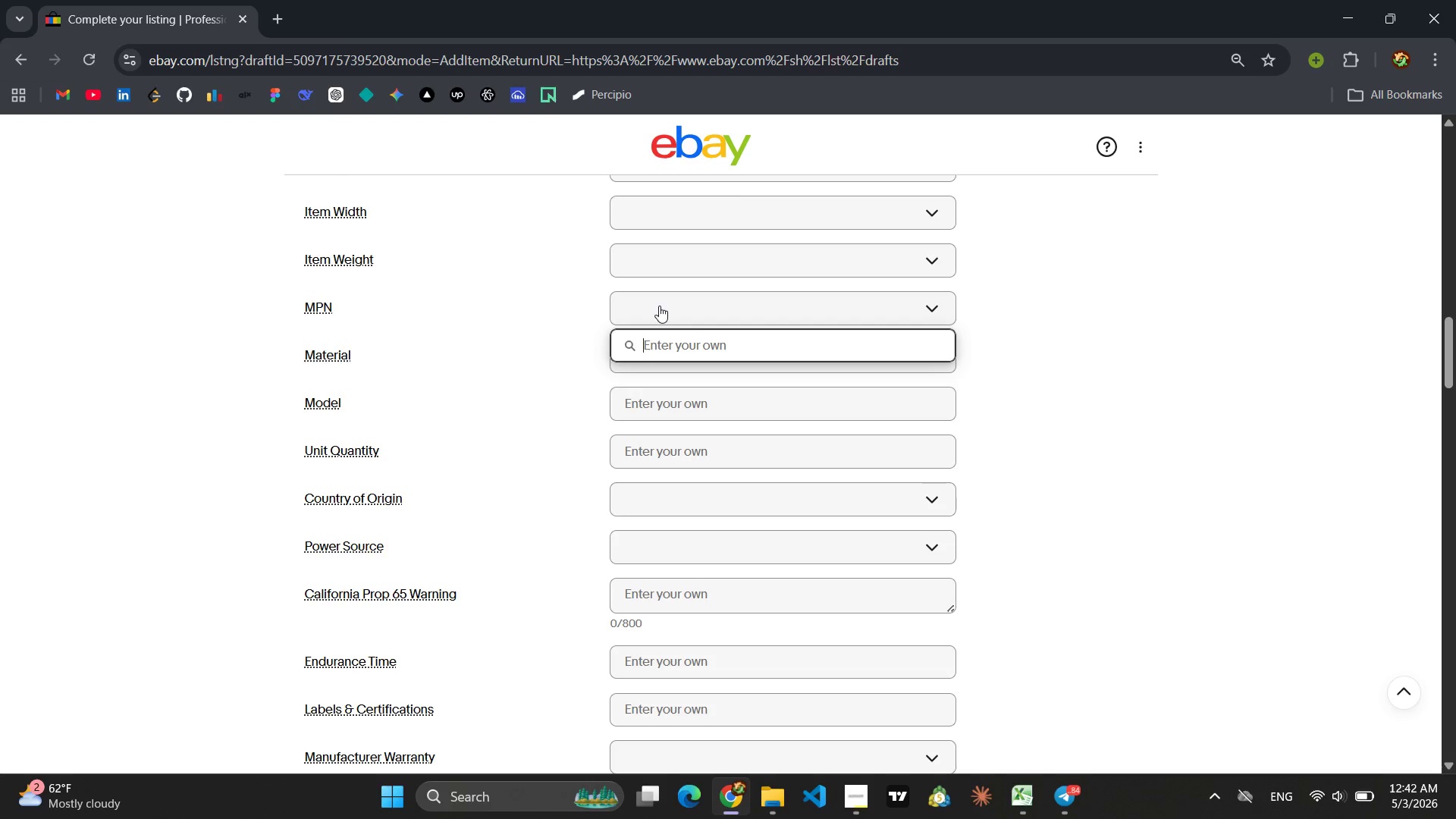 
type(ZF-00007)
 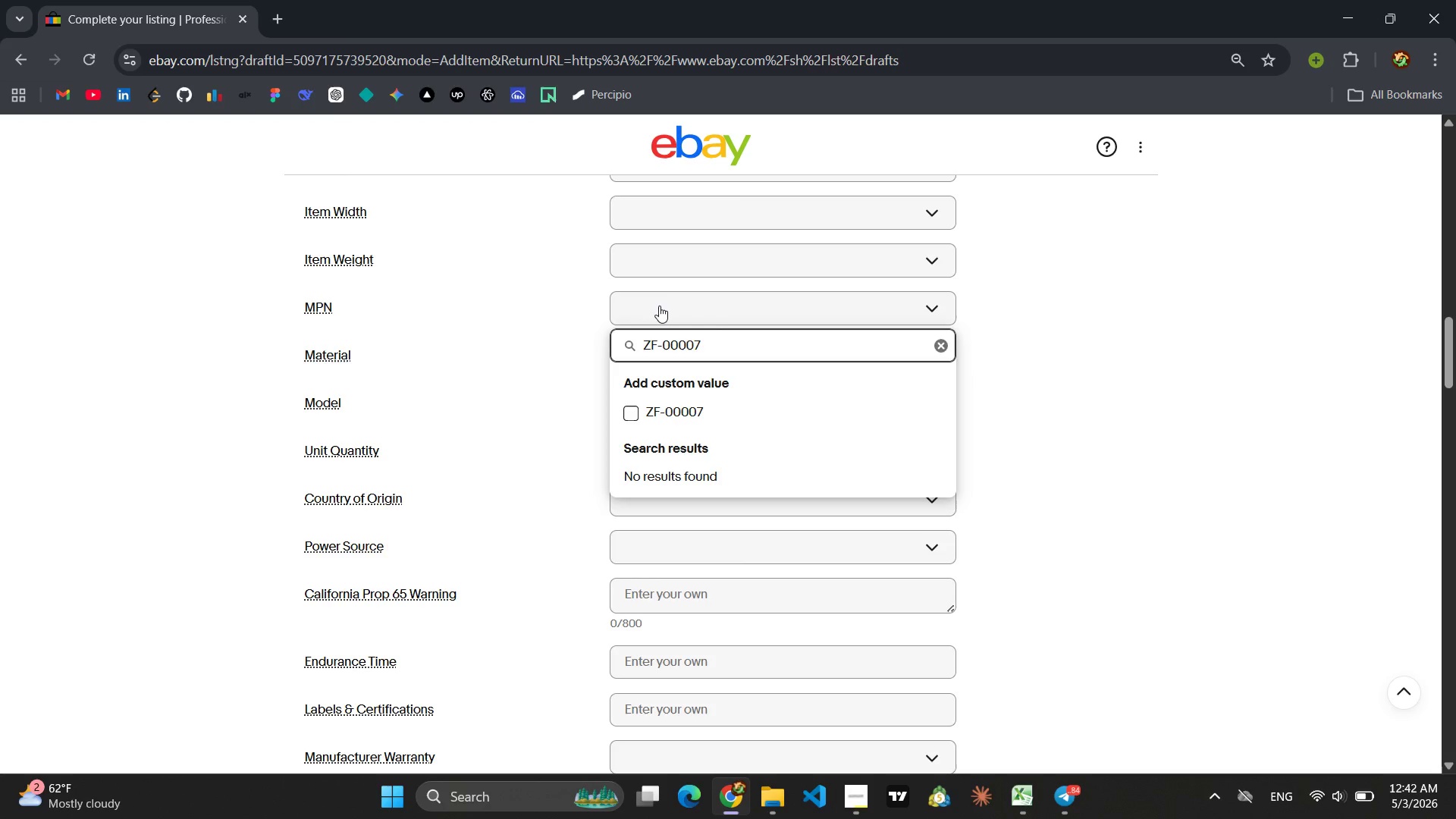 
key(Enter)
 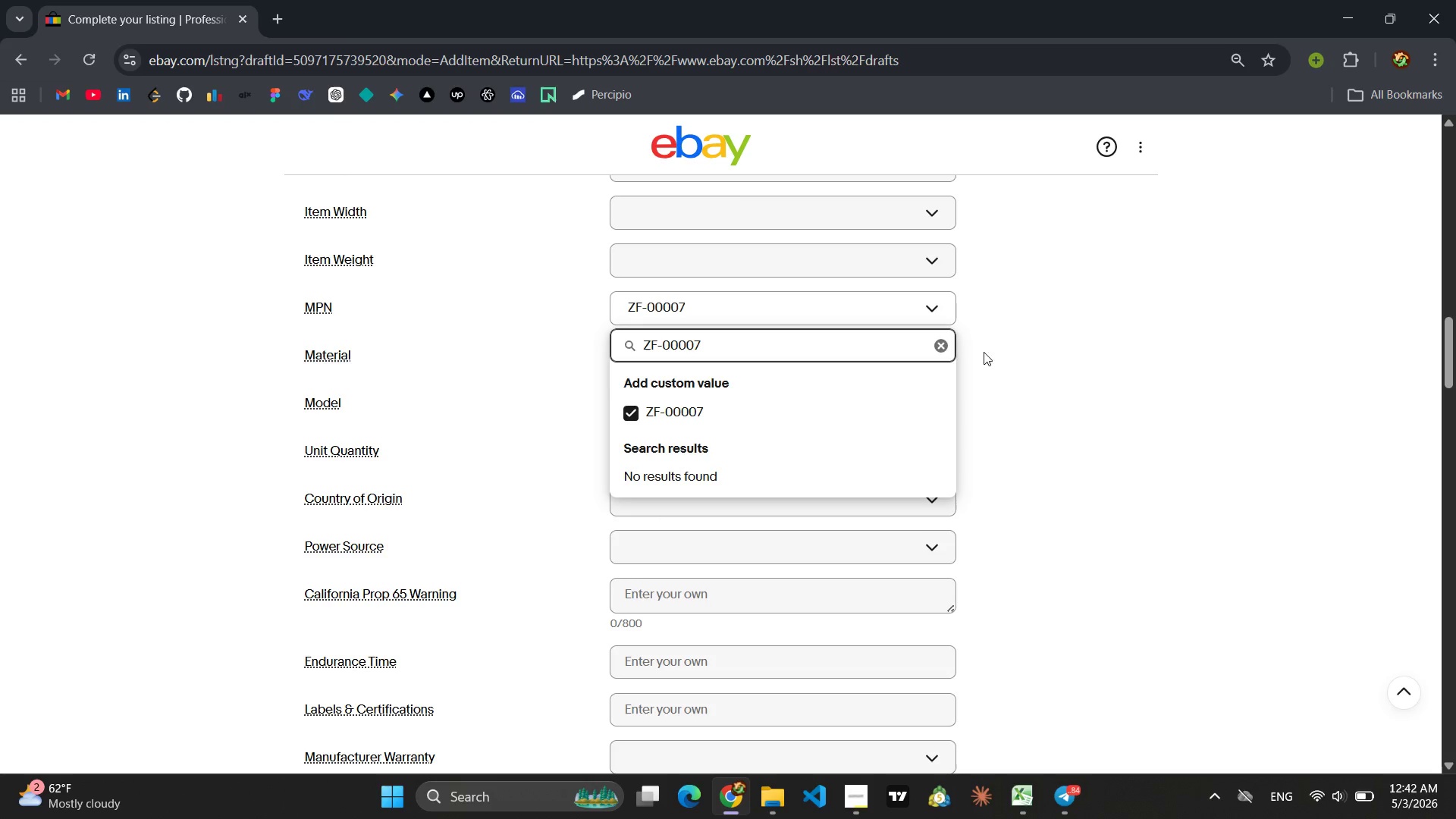 
left_click([1033, 353])
 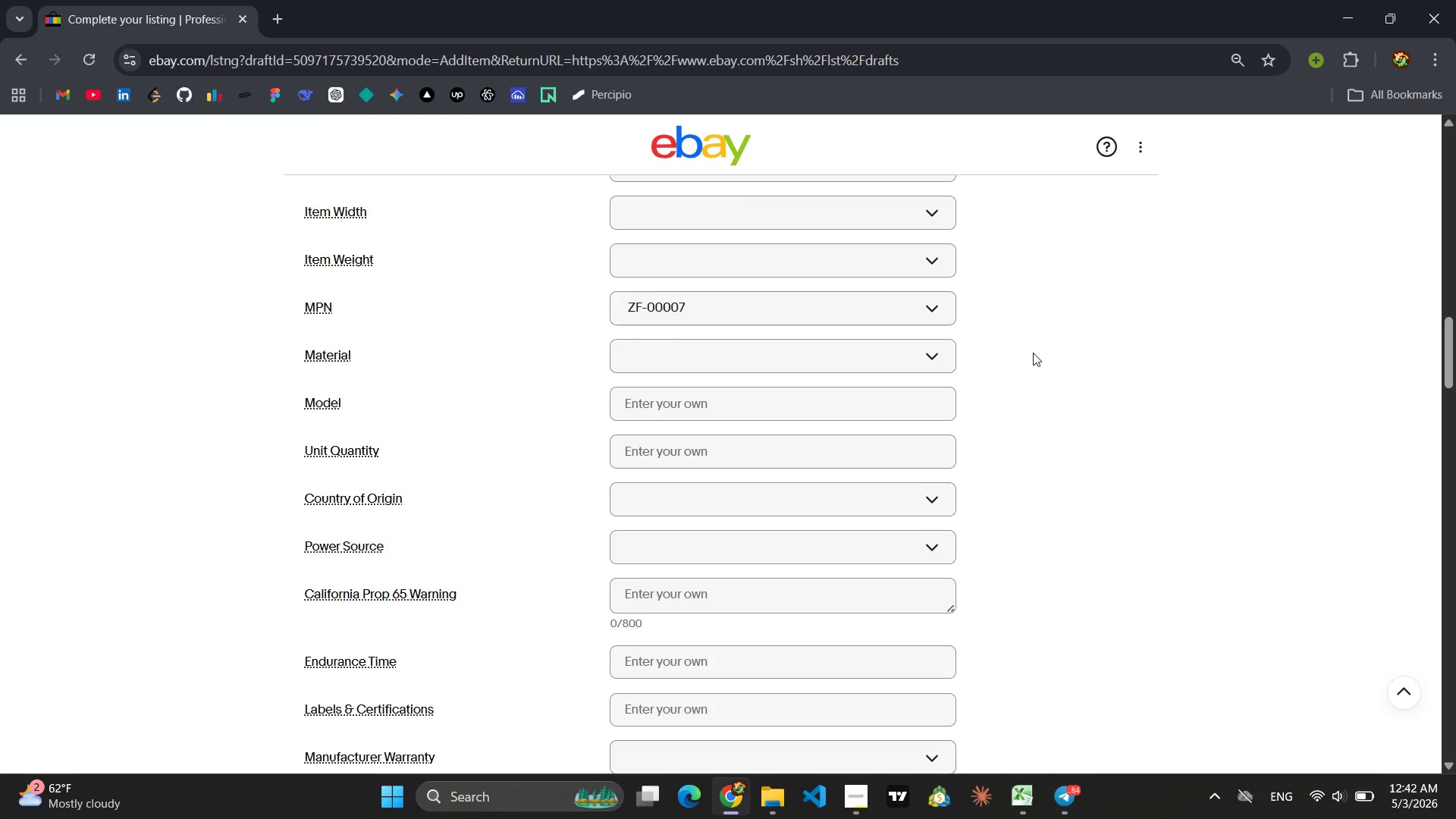 
left_click([733, 371])
 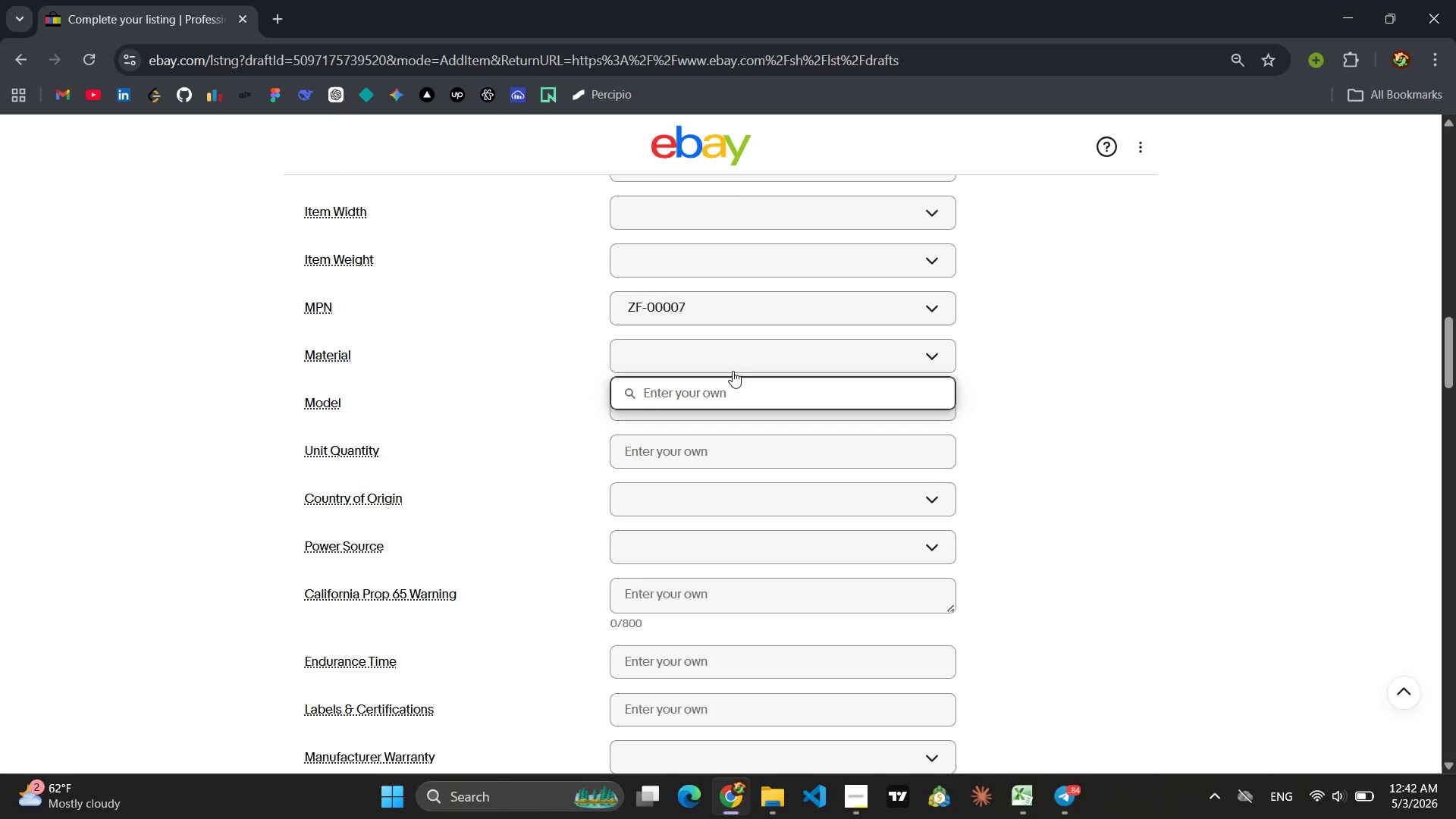 
type(NAT)
key(Backspace)
key(Backspace)
type(AT)
key(Backspace)
key(Backspace)
type(atural Rubber)
 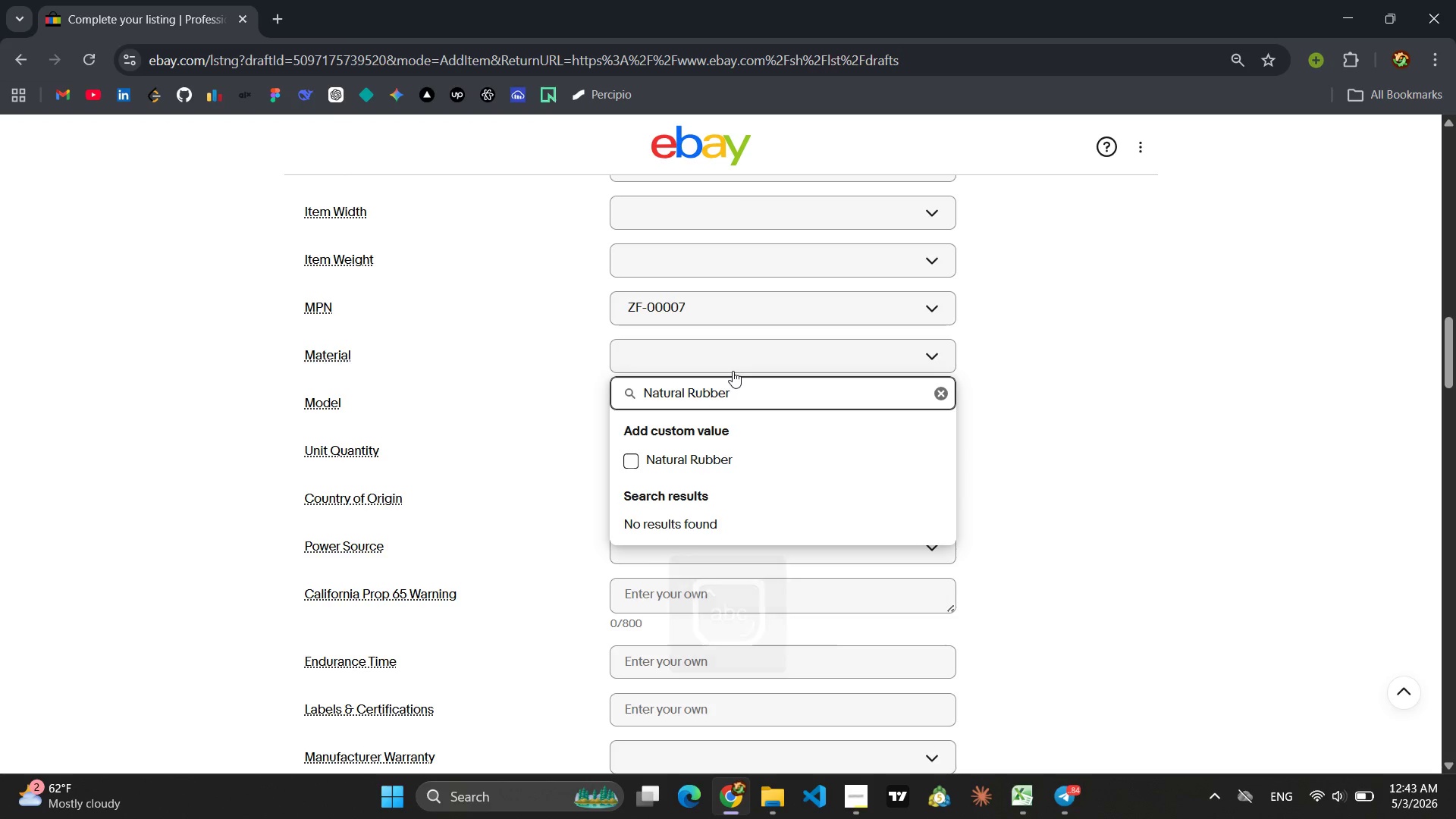 
key(Enter)
 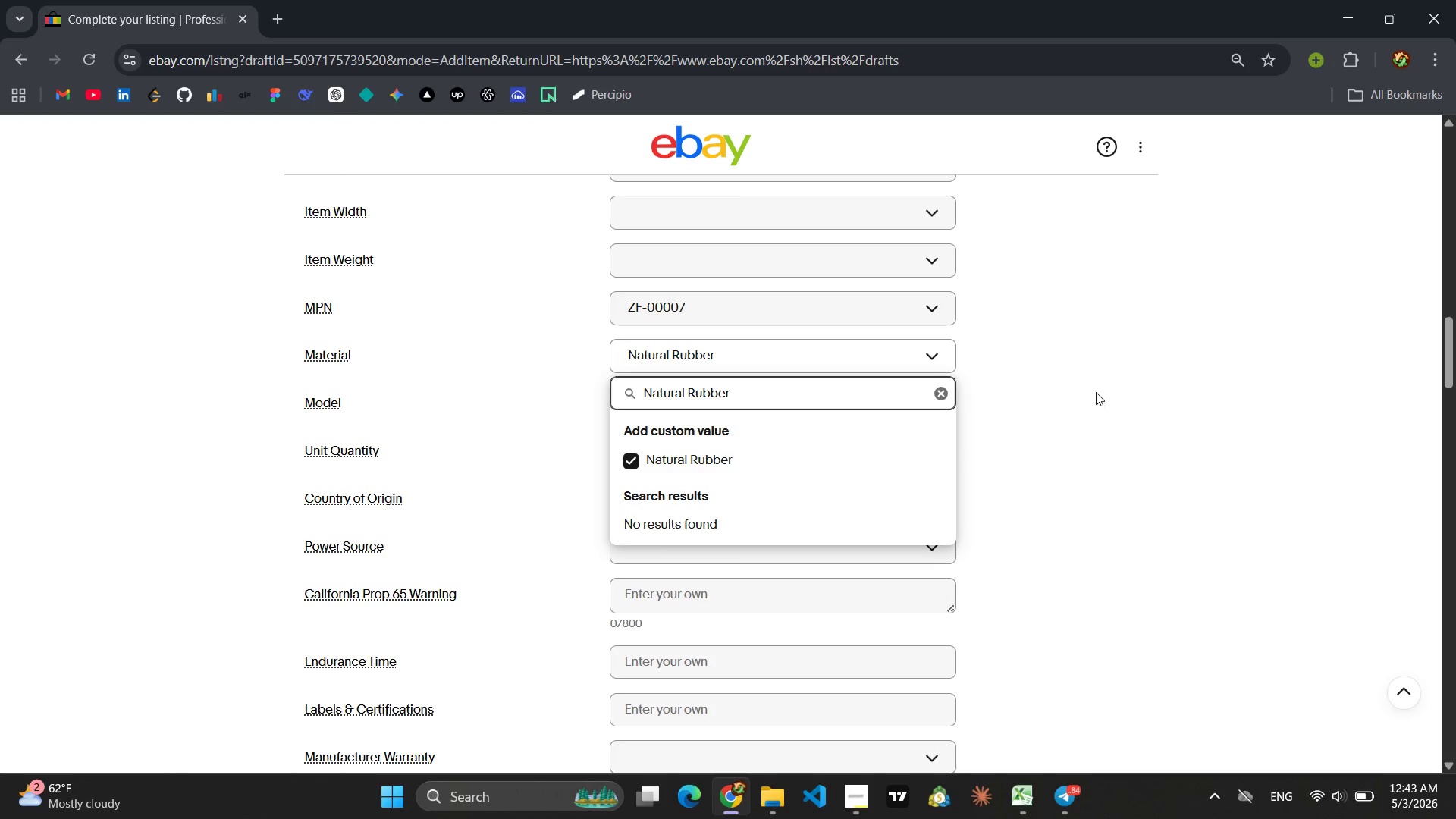 
left_click([1120, 391])
 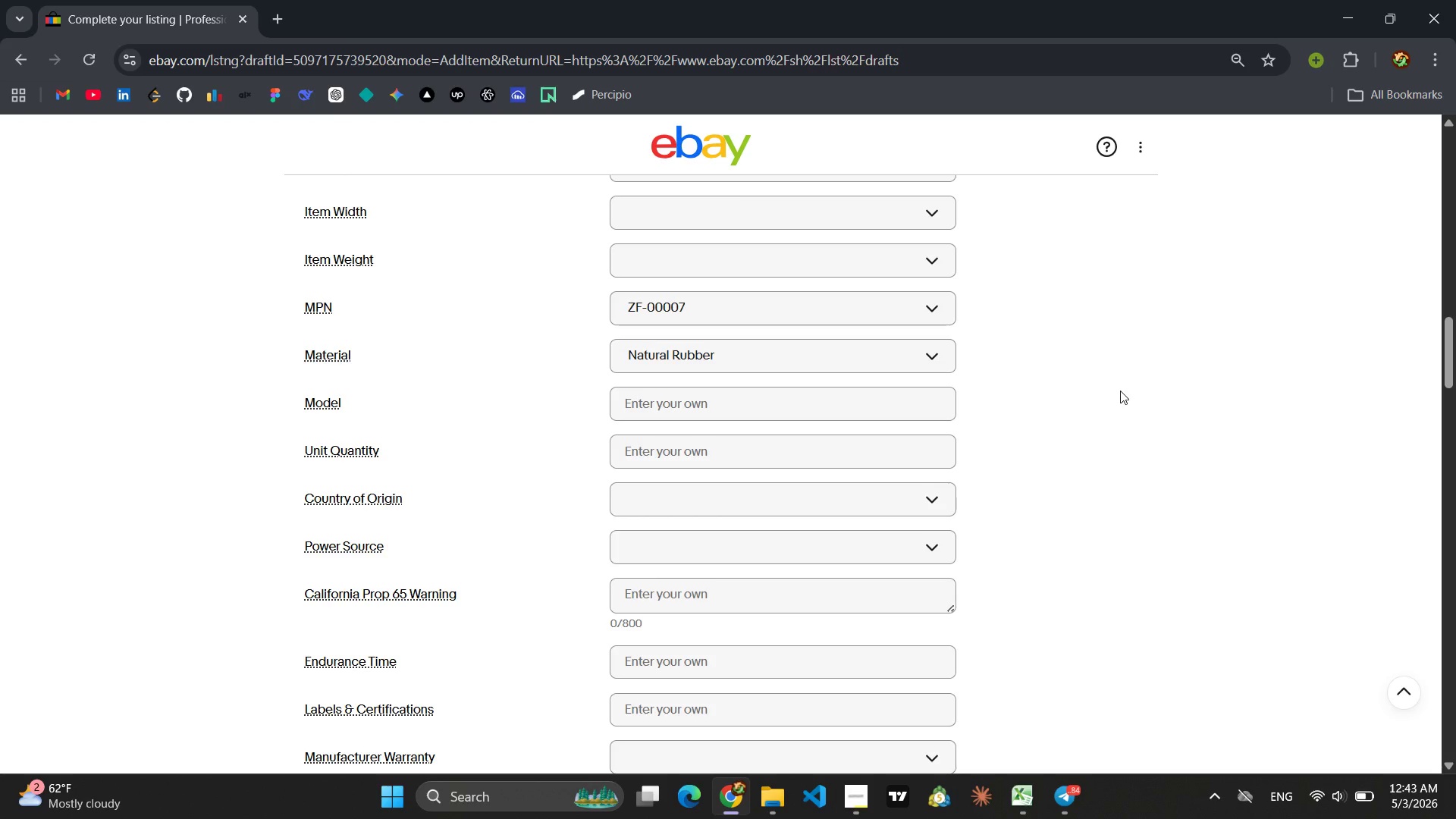 
wait(13.42)
 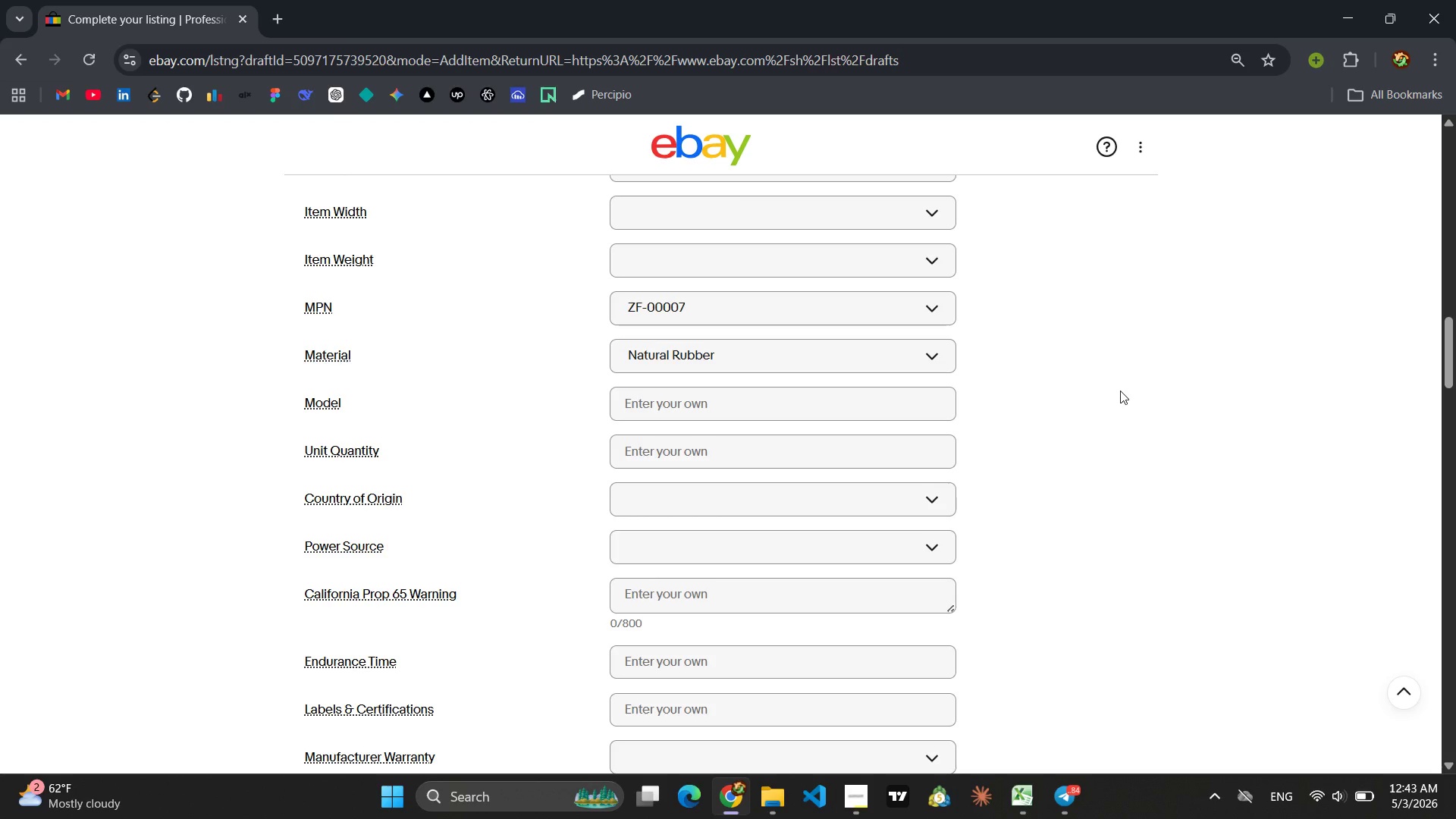 
scroll: coordinate [1120, 391], scroll_direction: down, amount: 4.0
 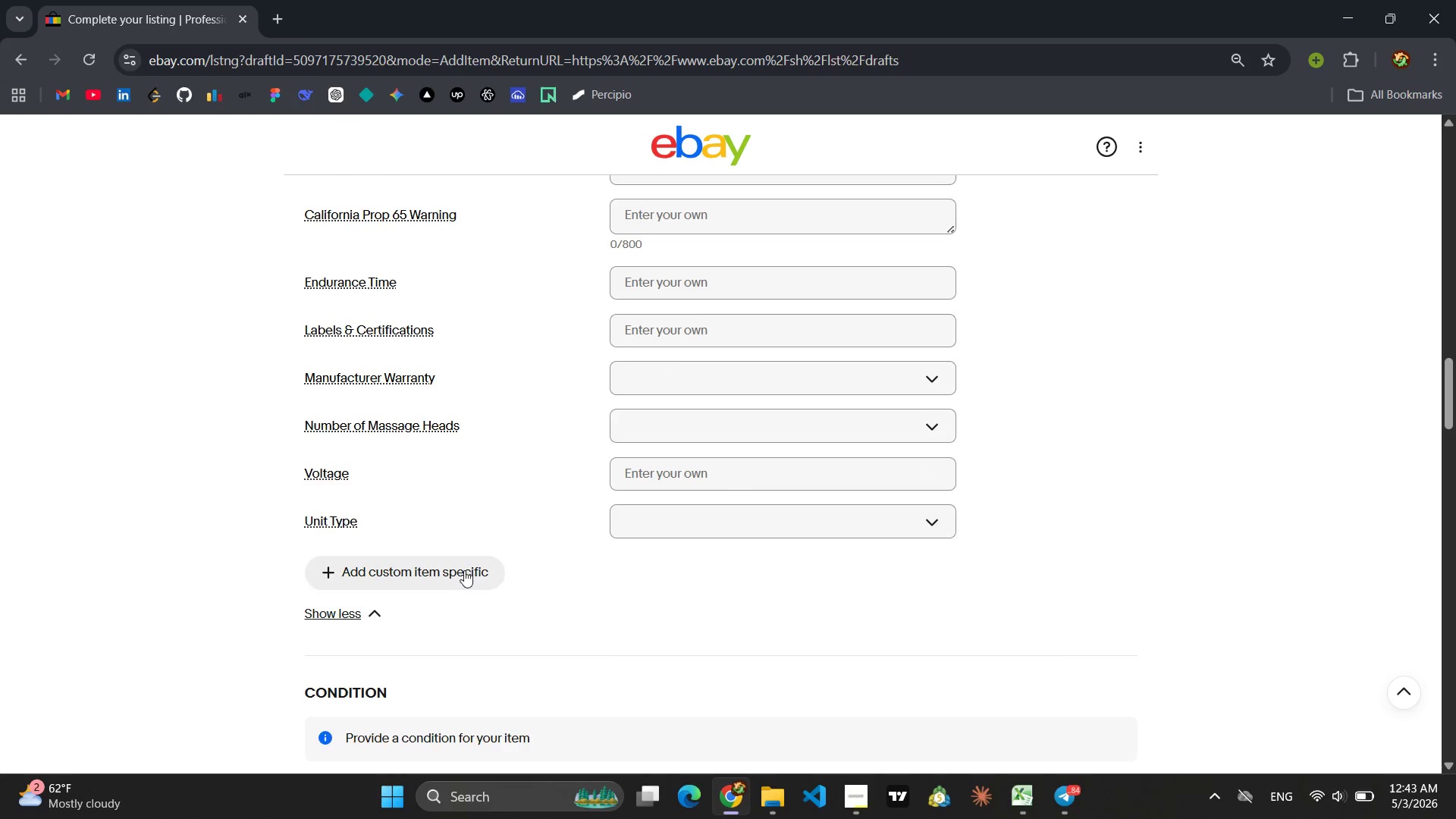 
left_click([460, 568])
 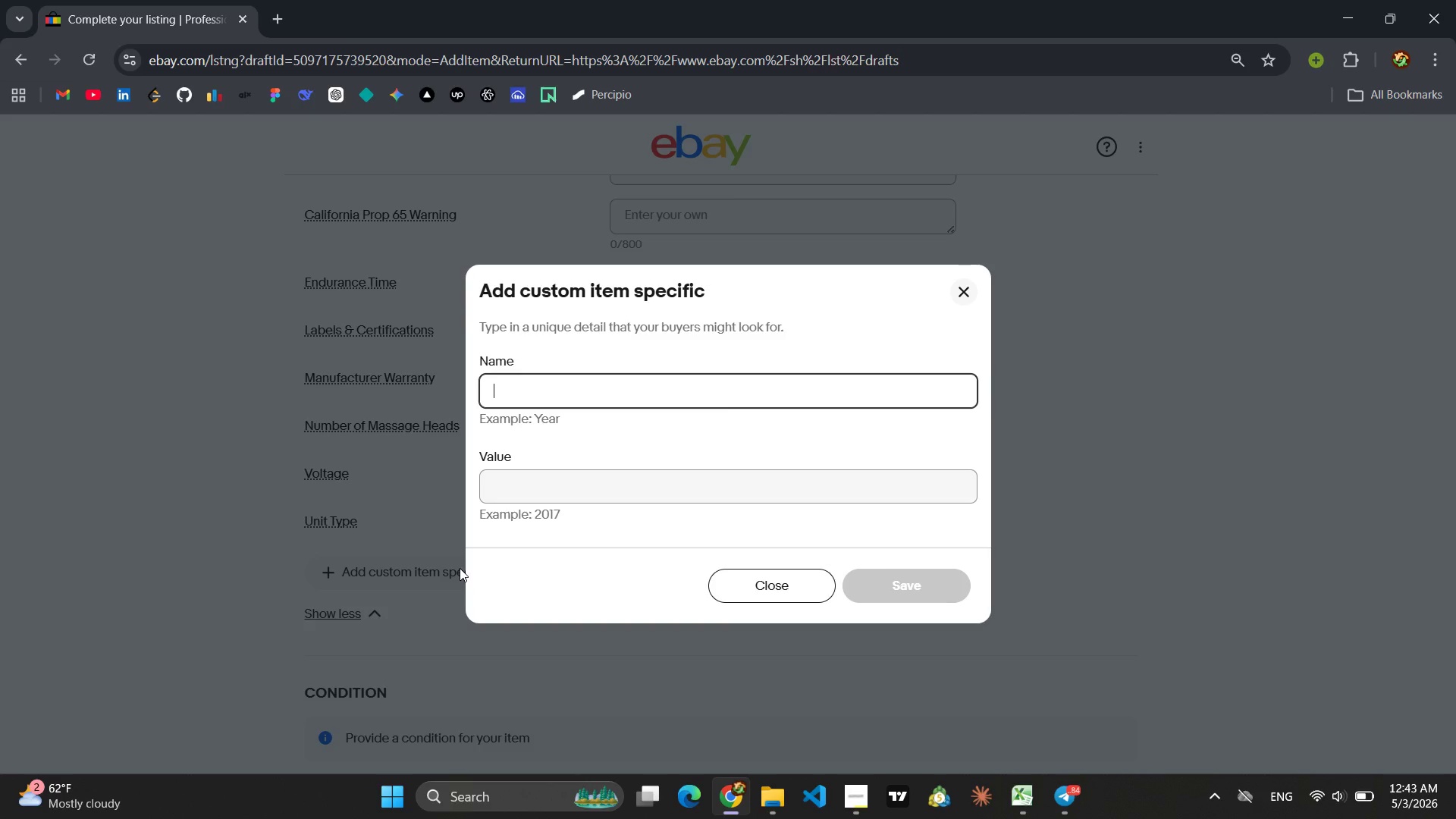 
type(INte)
key(Backspace)
key(Backspace)
key(Backspace)
type(NTE)
 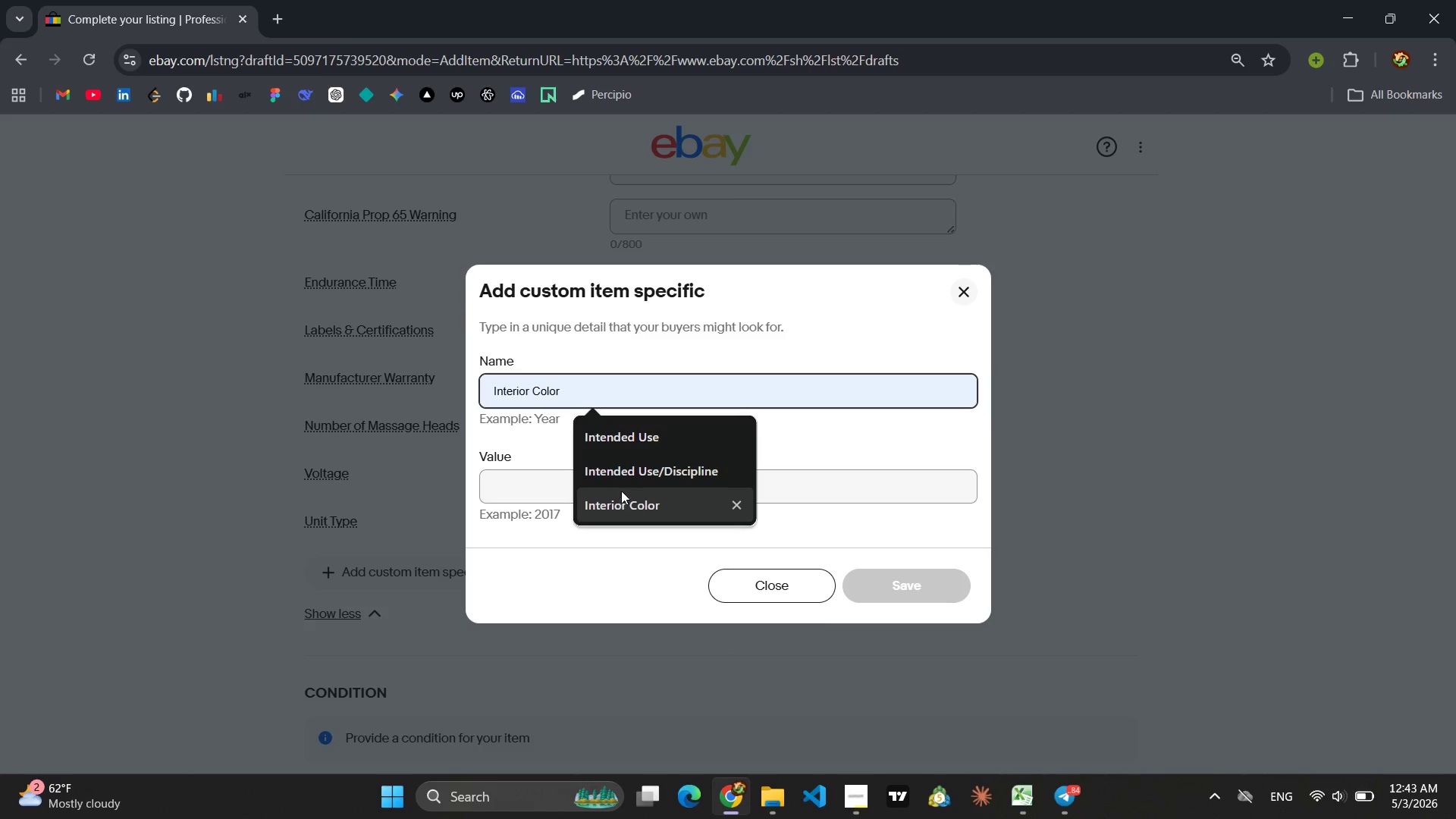 
left_click([638, 448])
 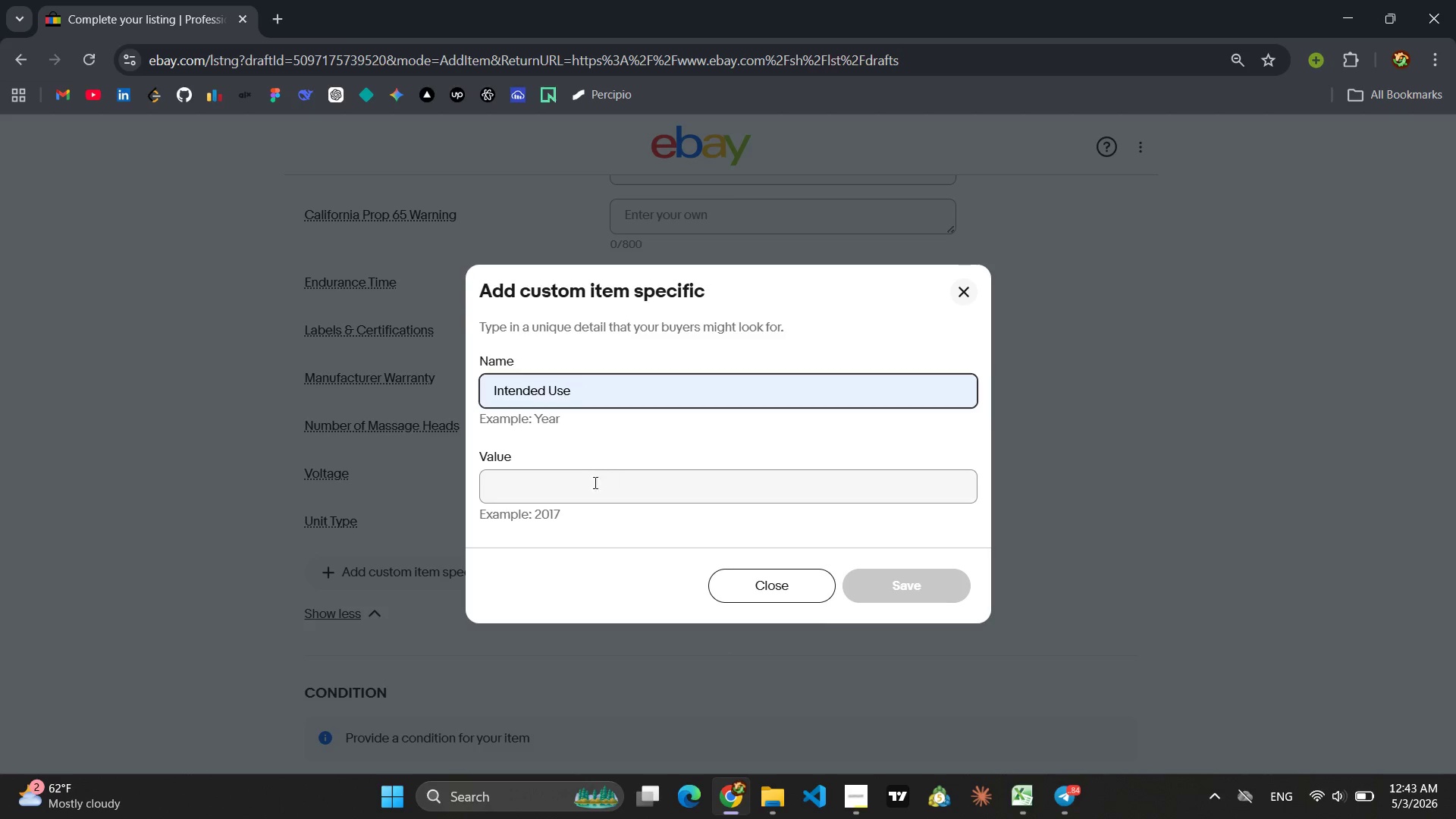 
left_click([589, 487])
 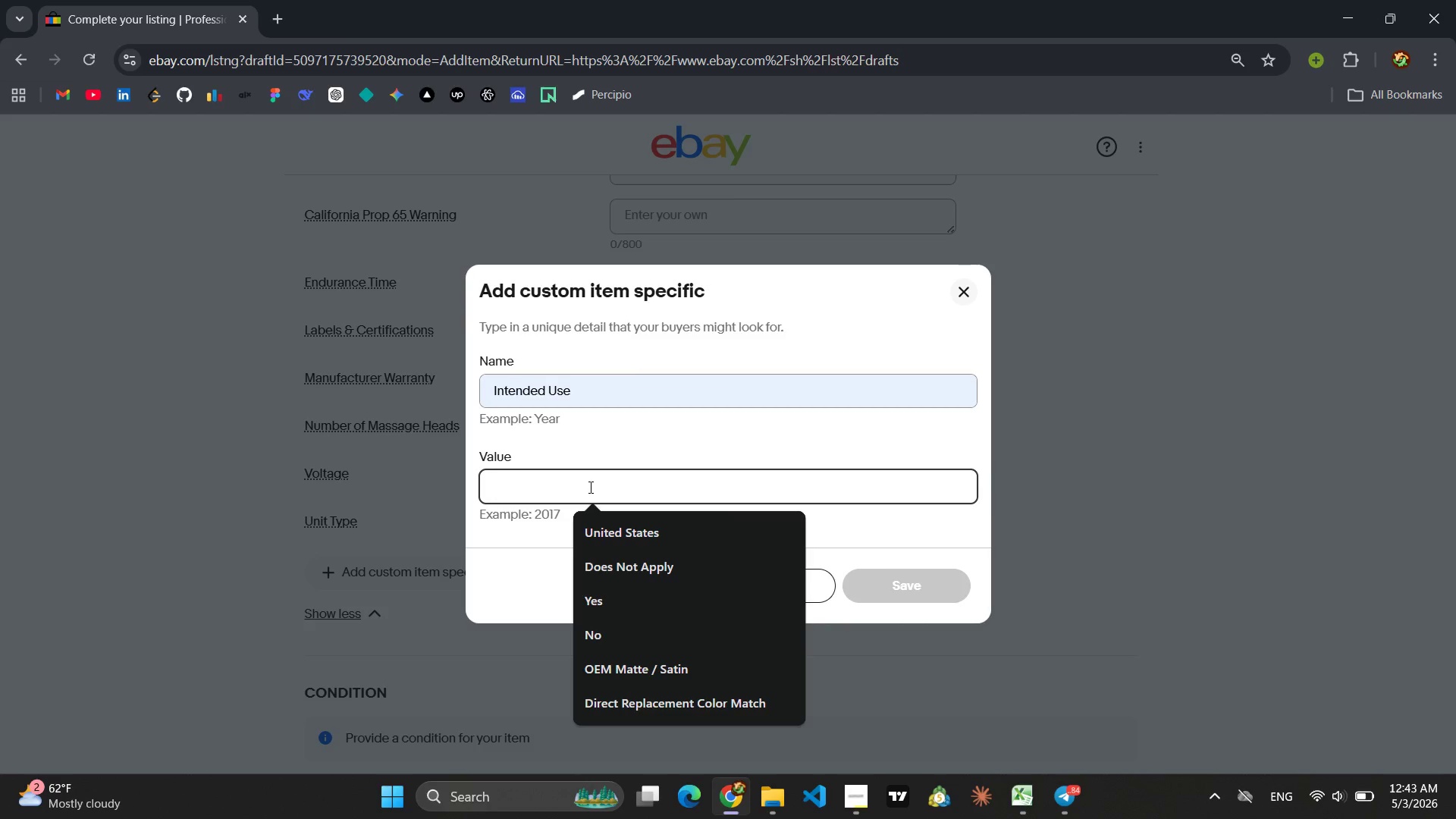 
type(Trigger Pi)
key(Backspace)
type(oint Therapy)
 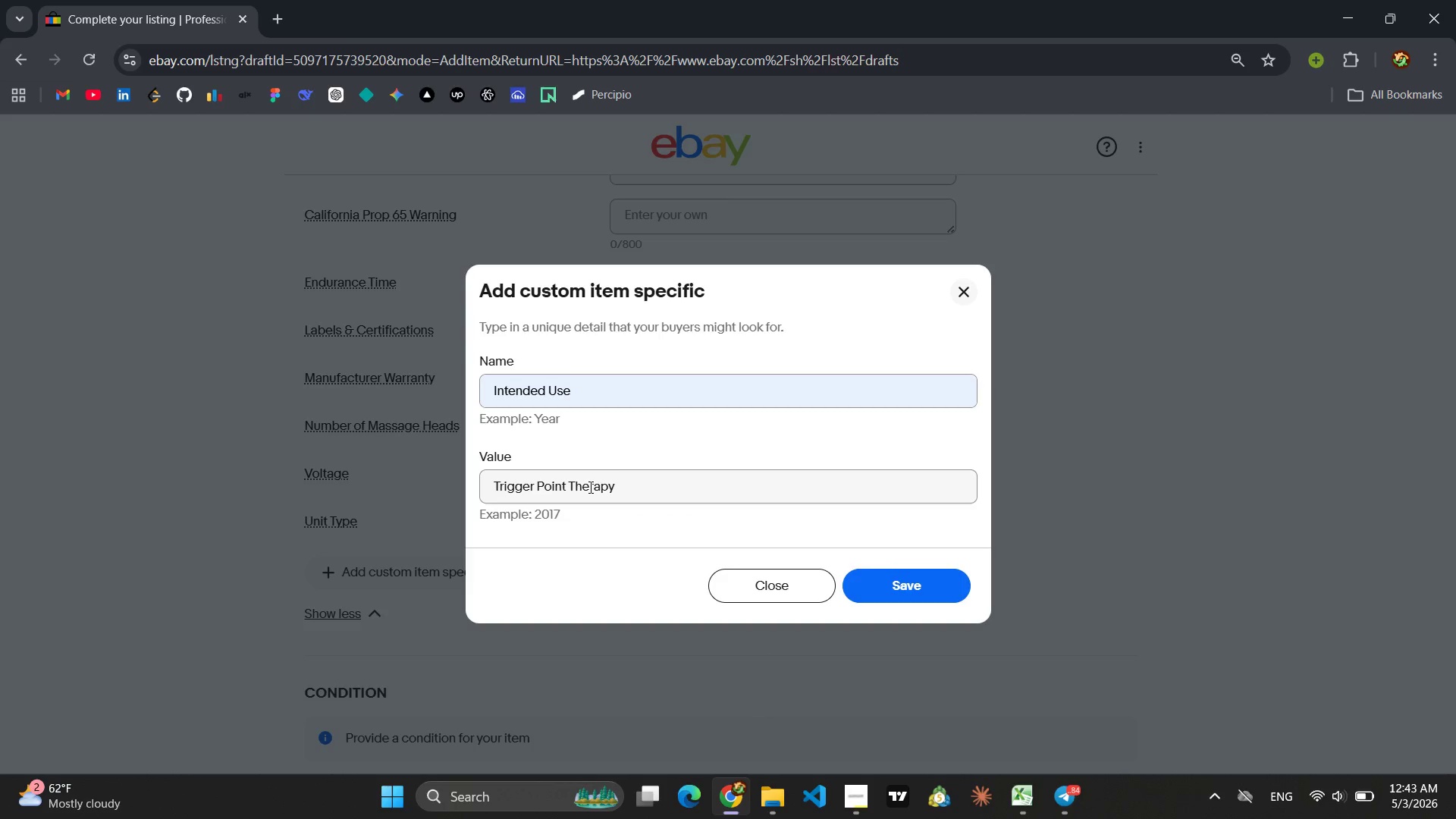 
 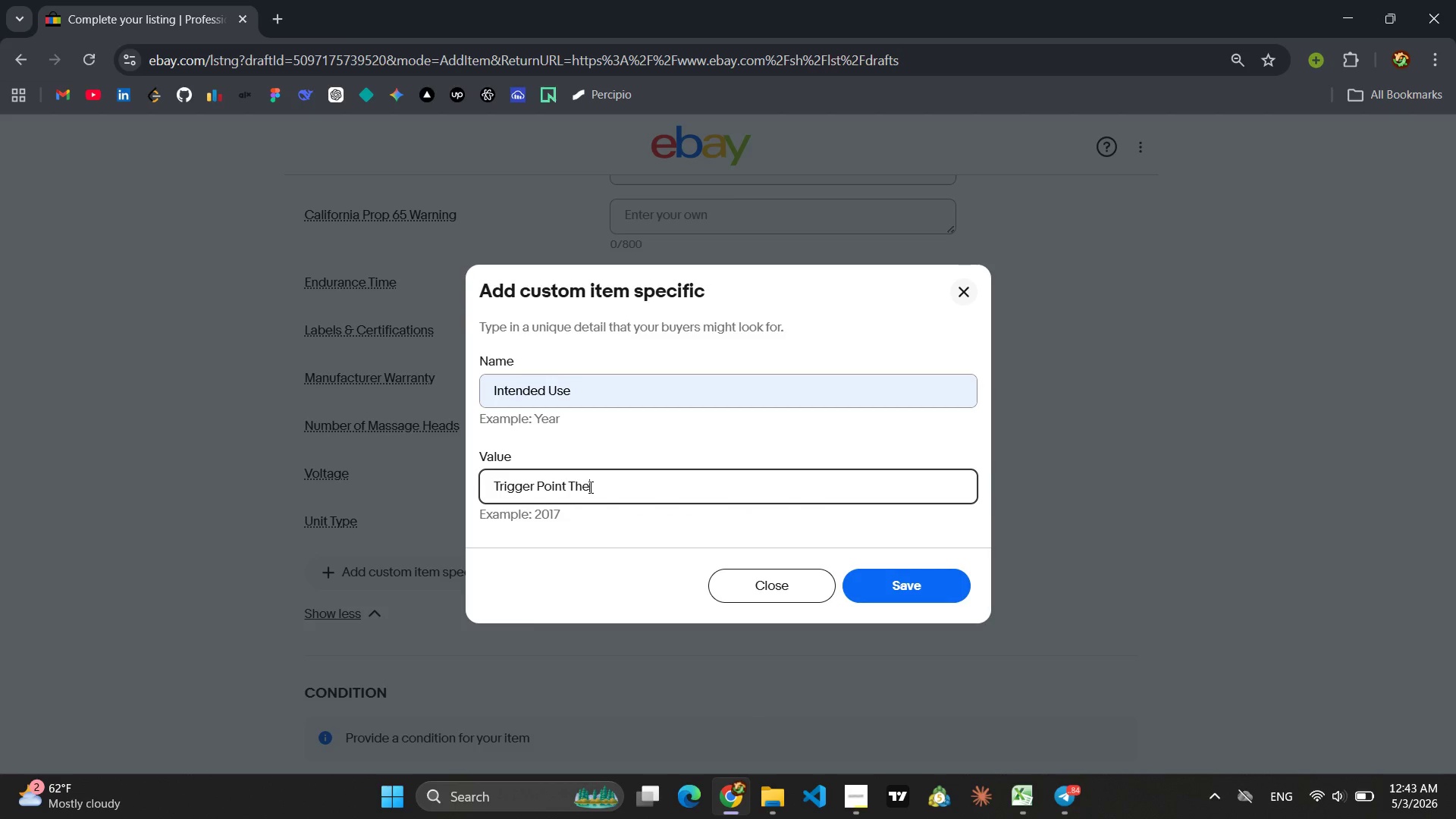 
key(Enter)
 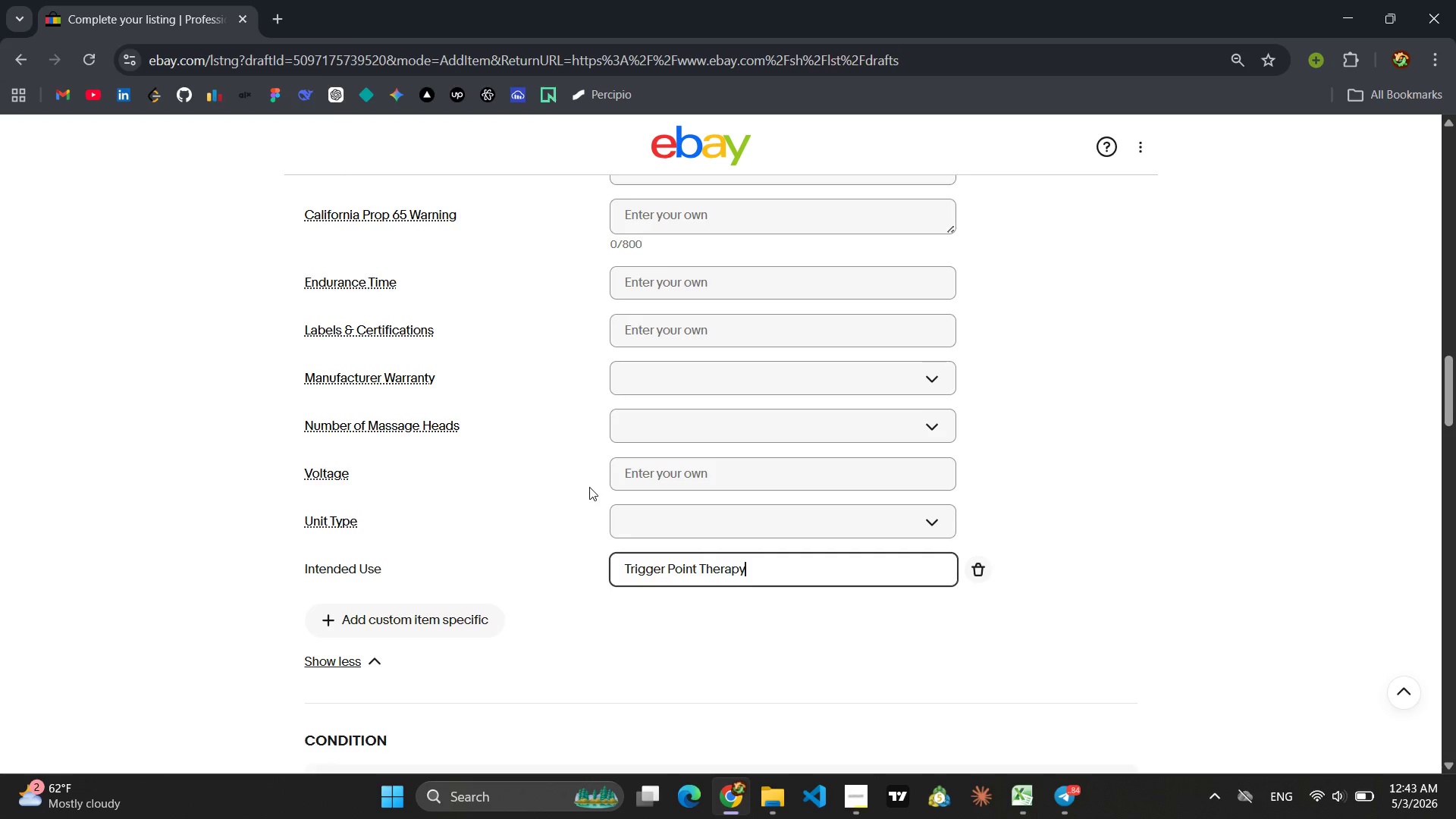 
wait(5.02)
 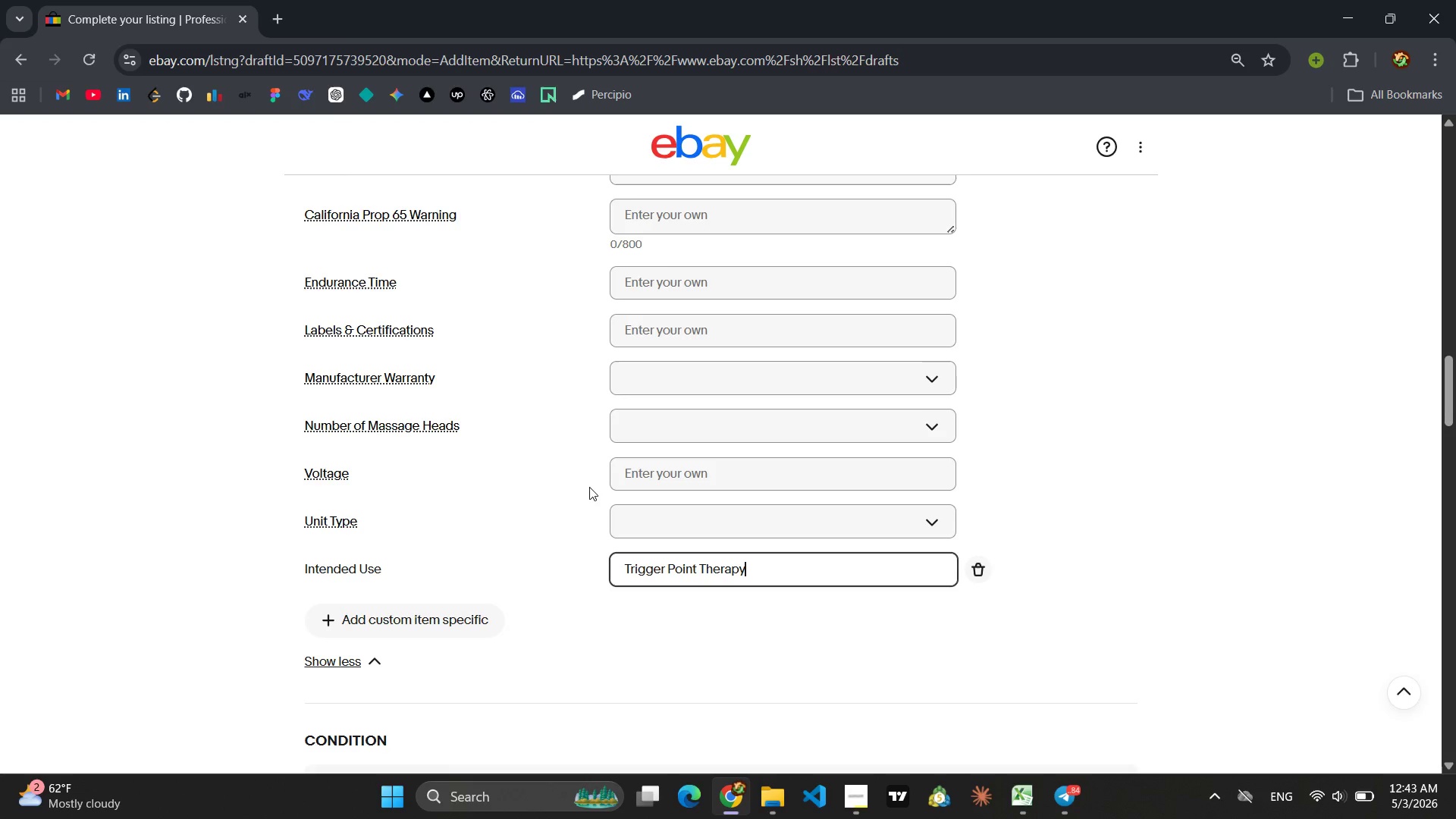 
scroll: coordinate [589, 487], scroll_direction: down, amount: 1.0
 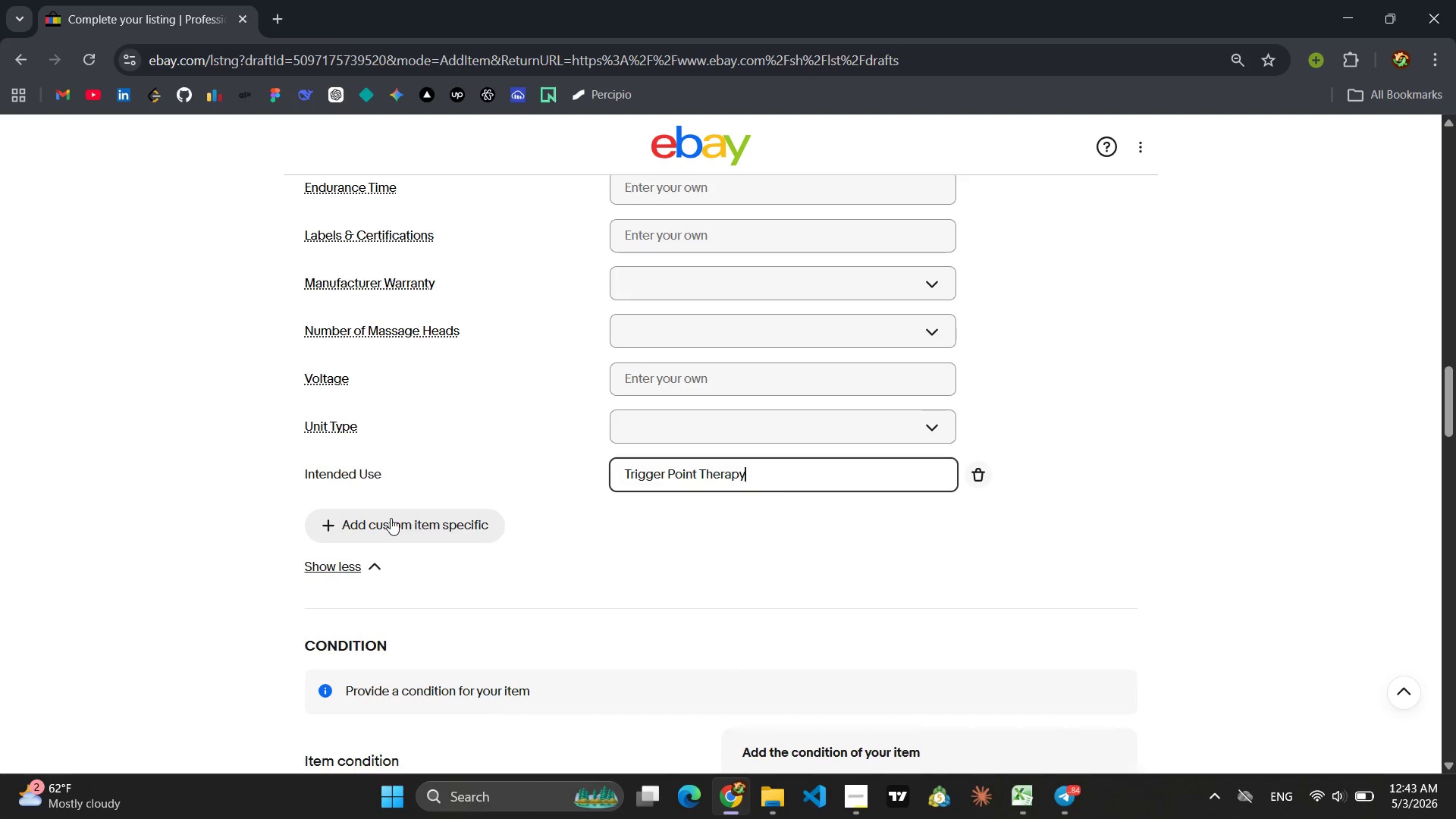 
left_click([391, 518])
 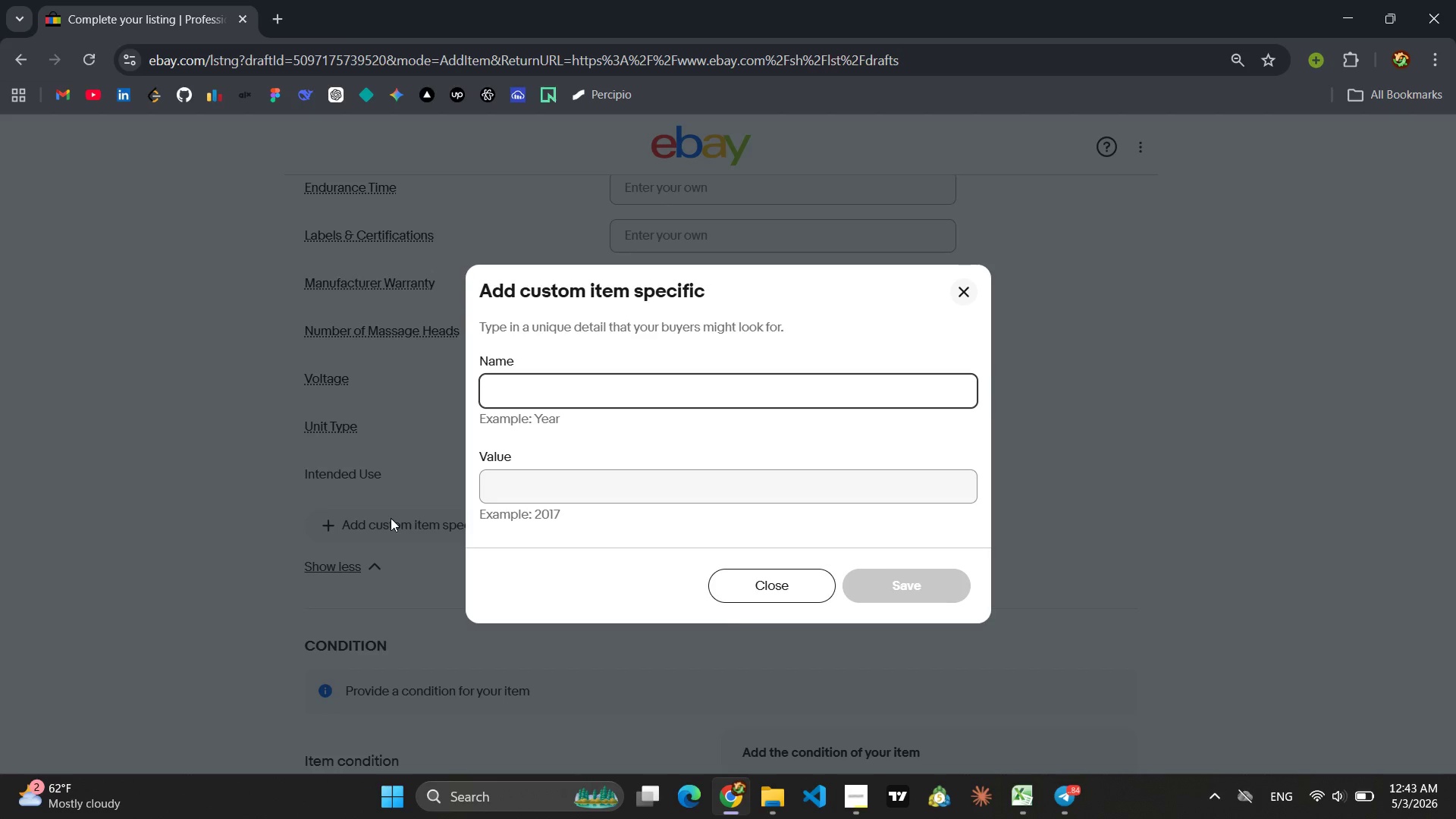 
type(Nu)
 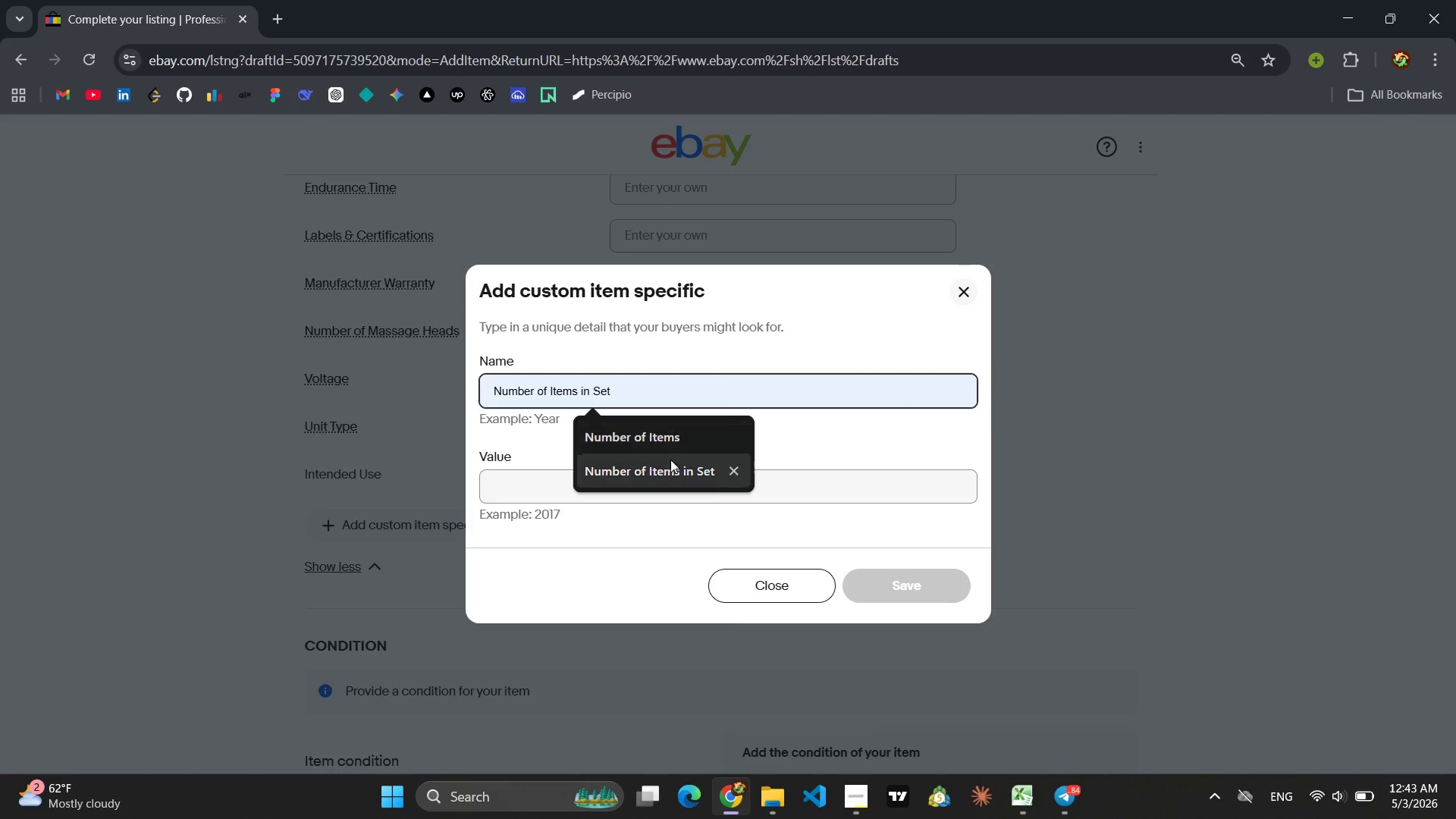 
left_click([666, 469])
 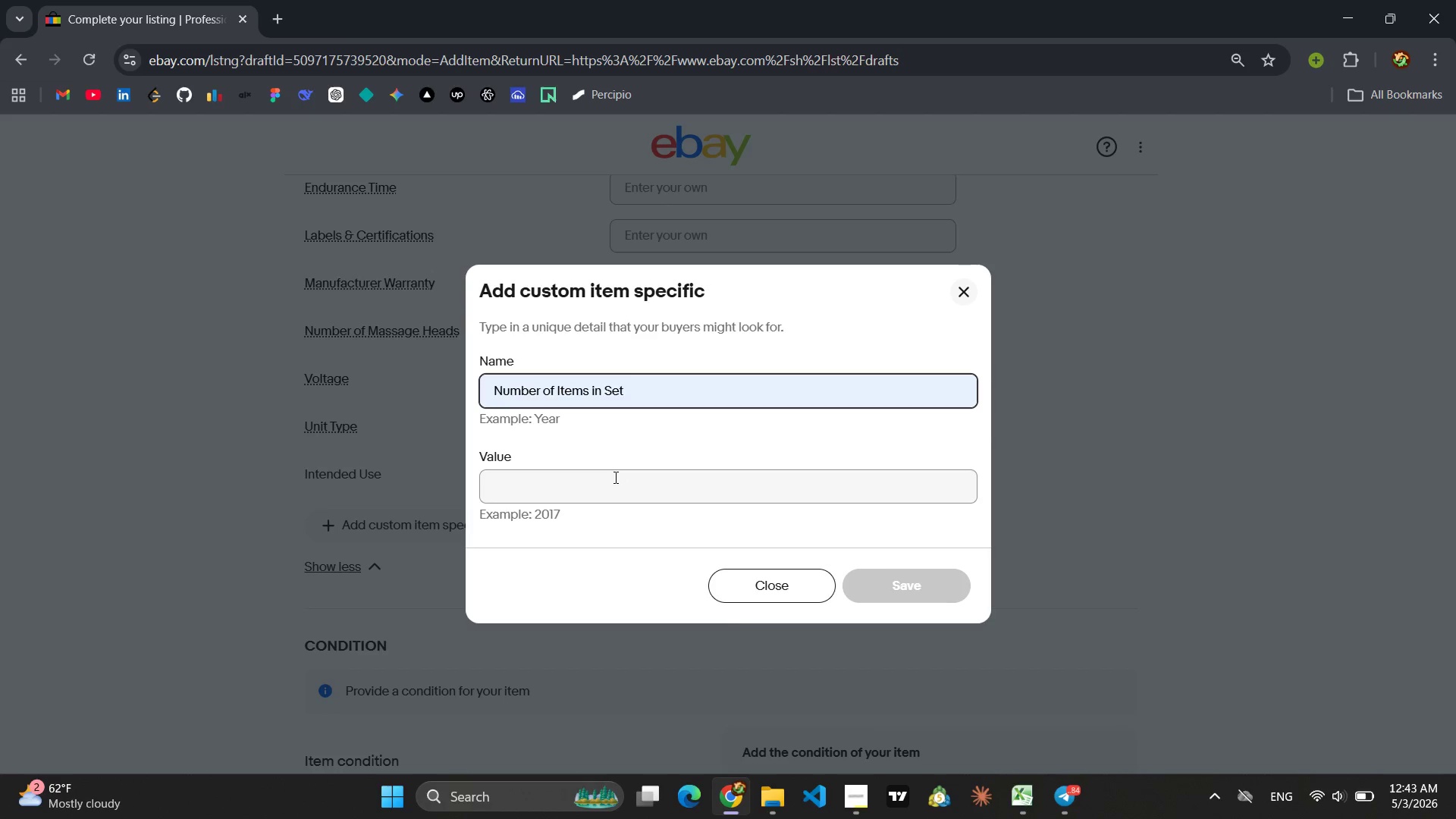 
left_click([614, 477])
 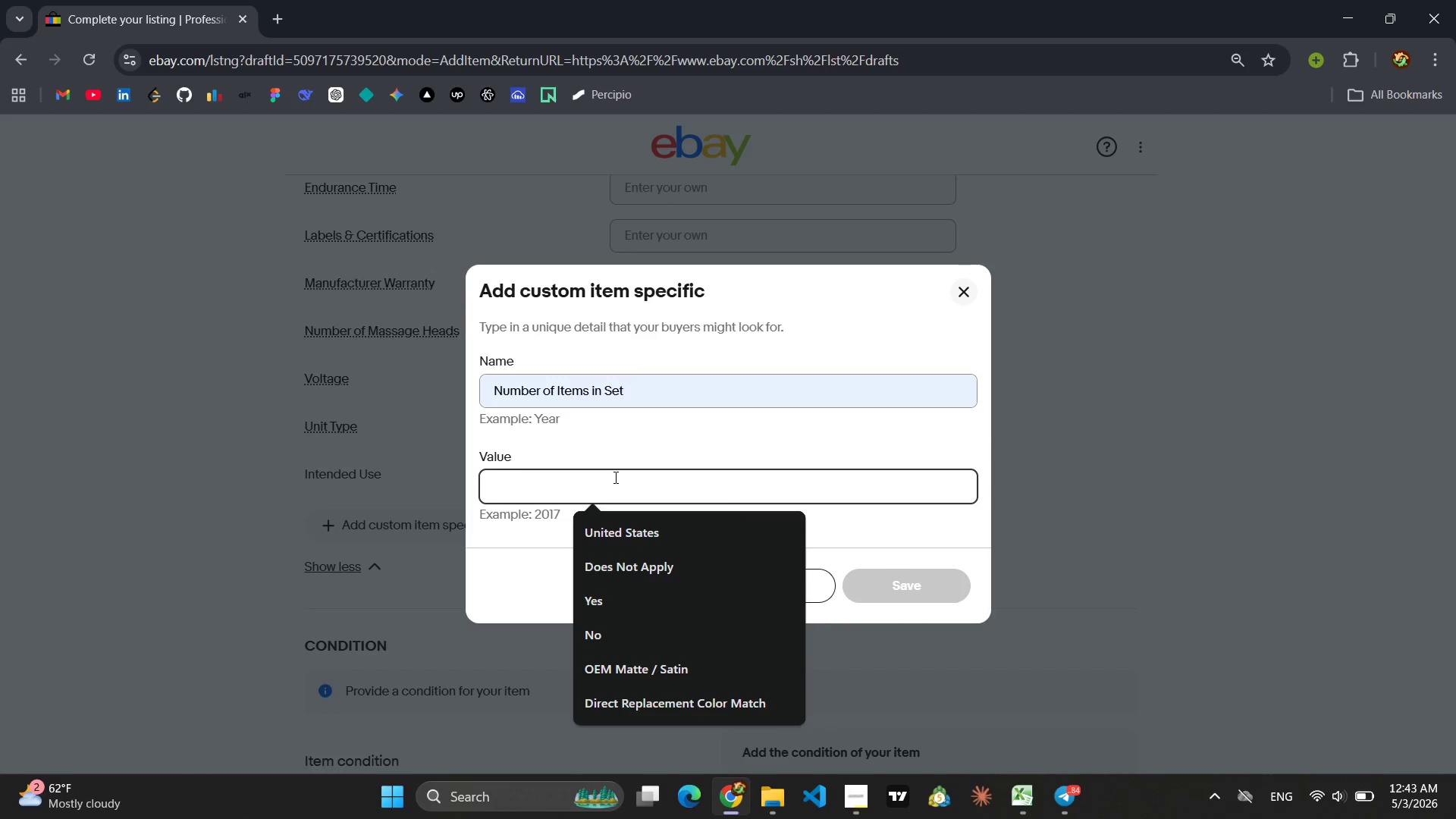 
key(3)
 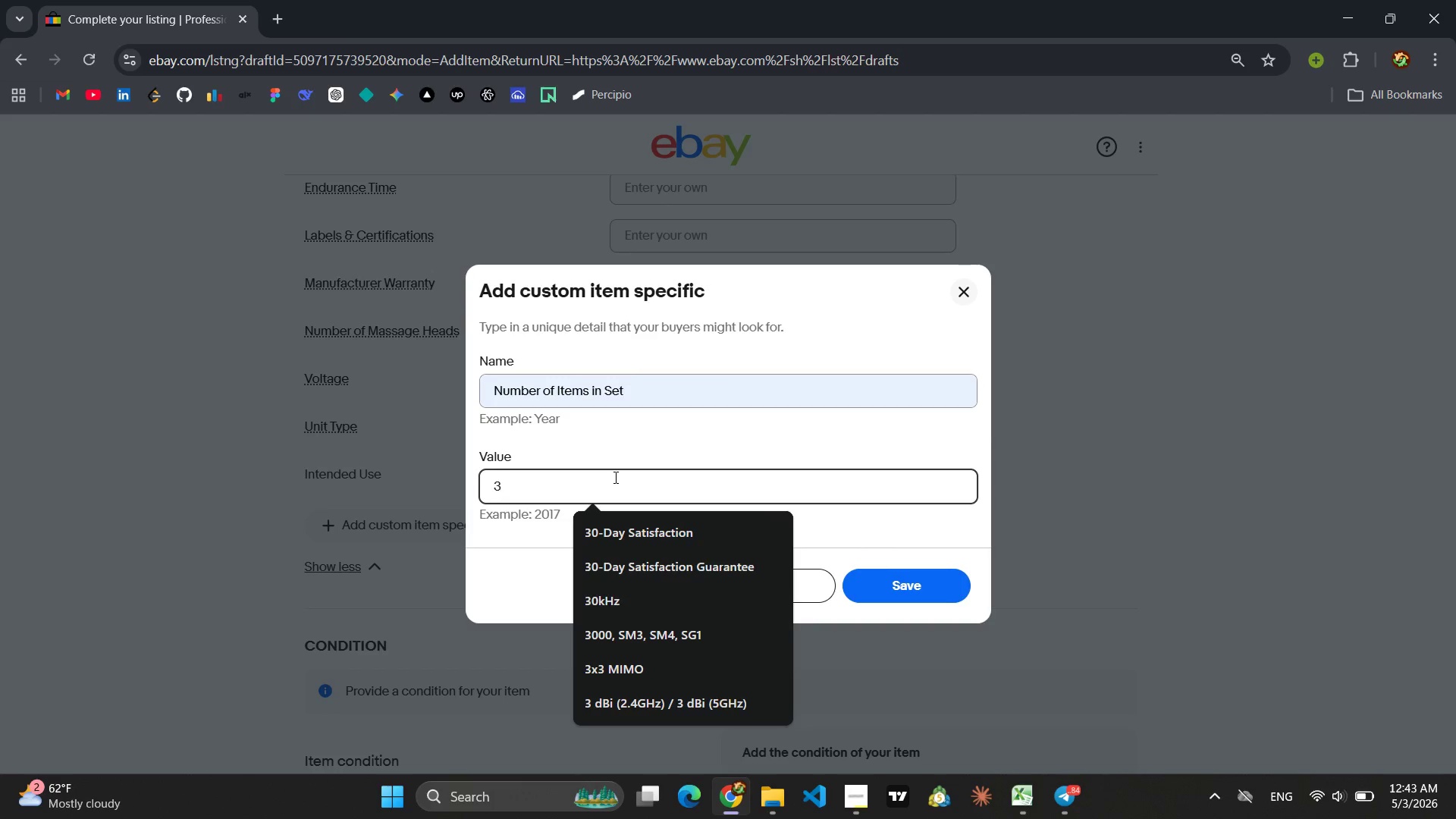 
key(Enter)
 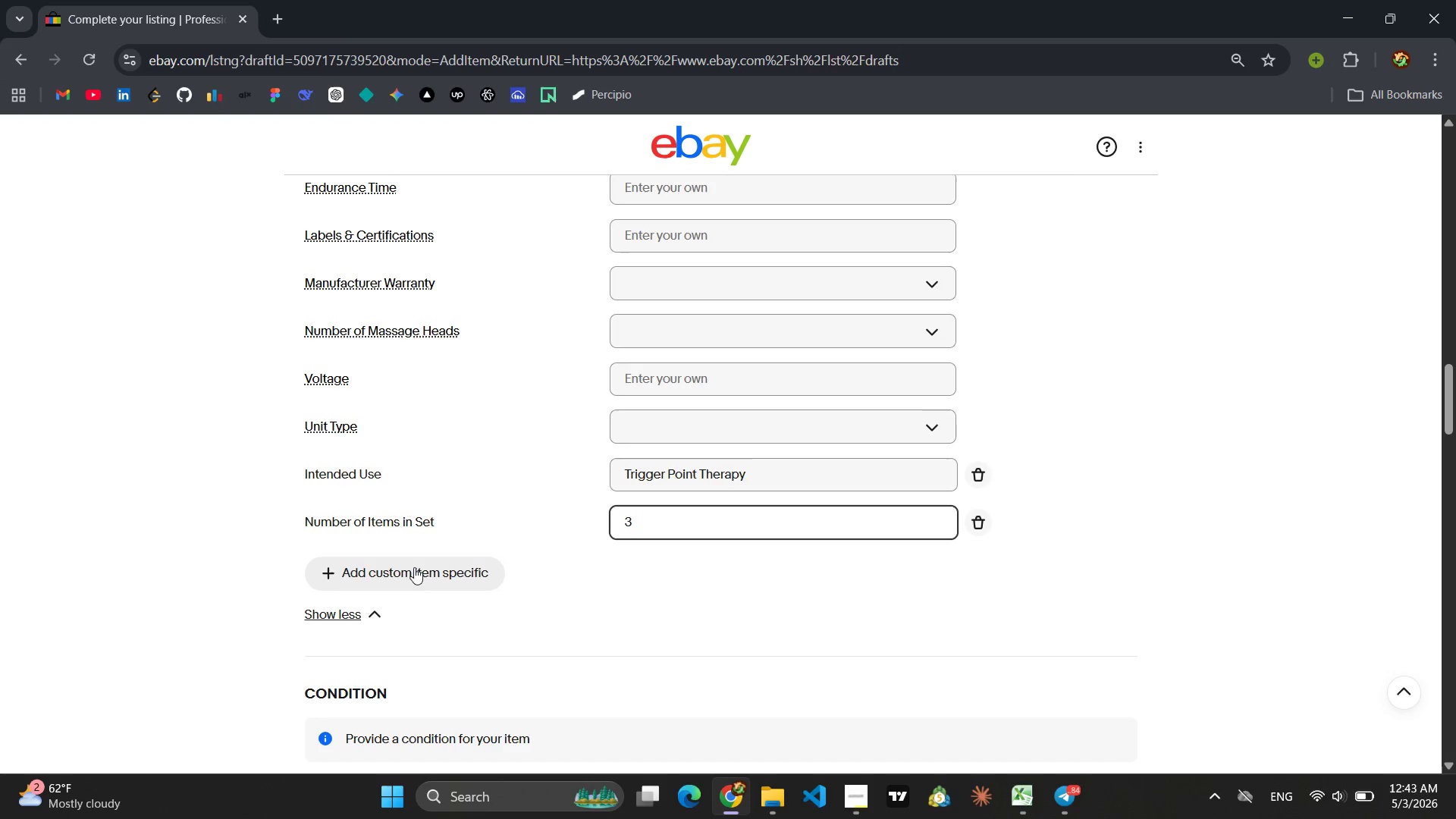 
left_click([397, 583])
 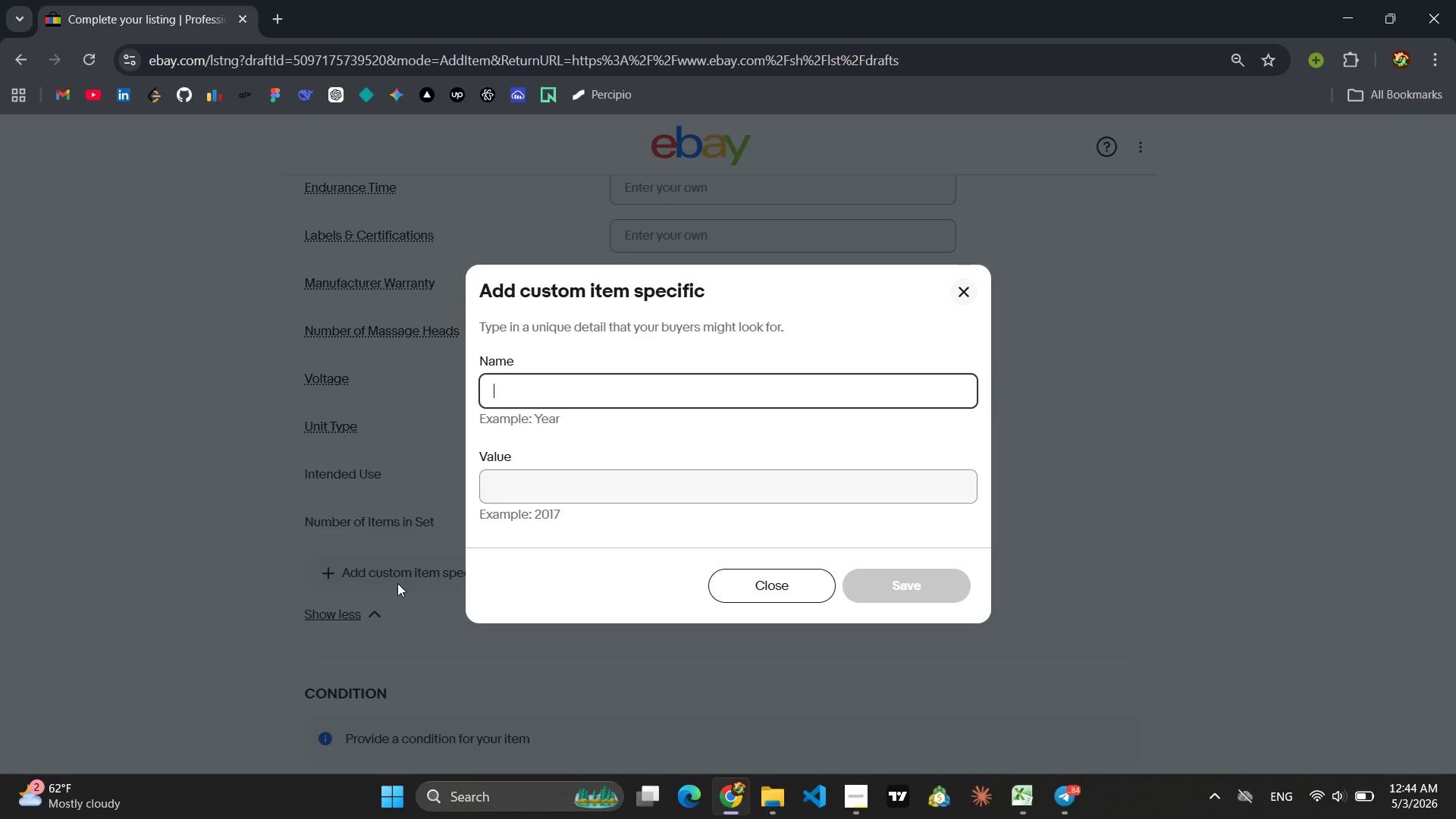 
type(Se)
 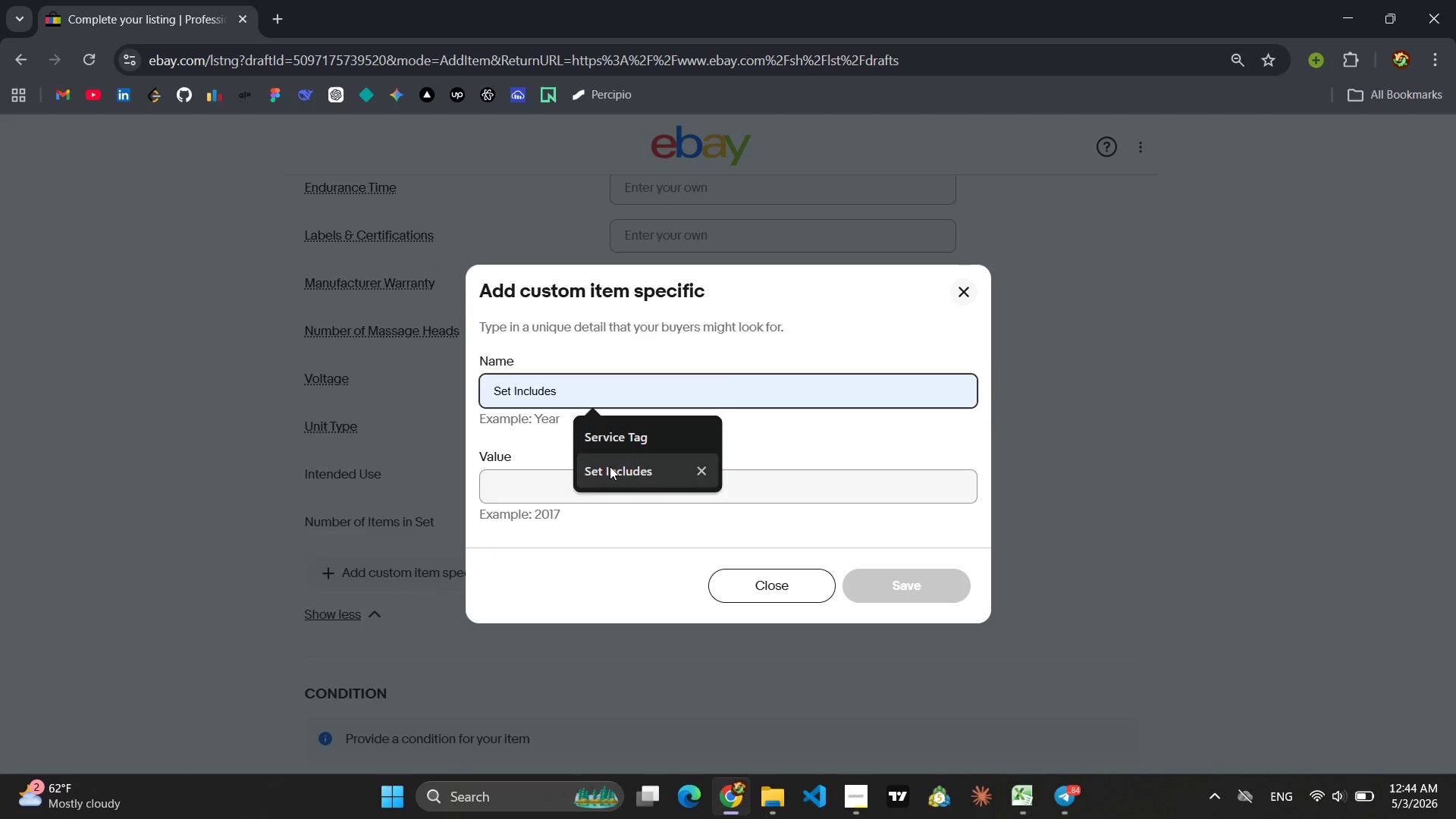 
left_click([610, 466])
 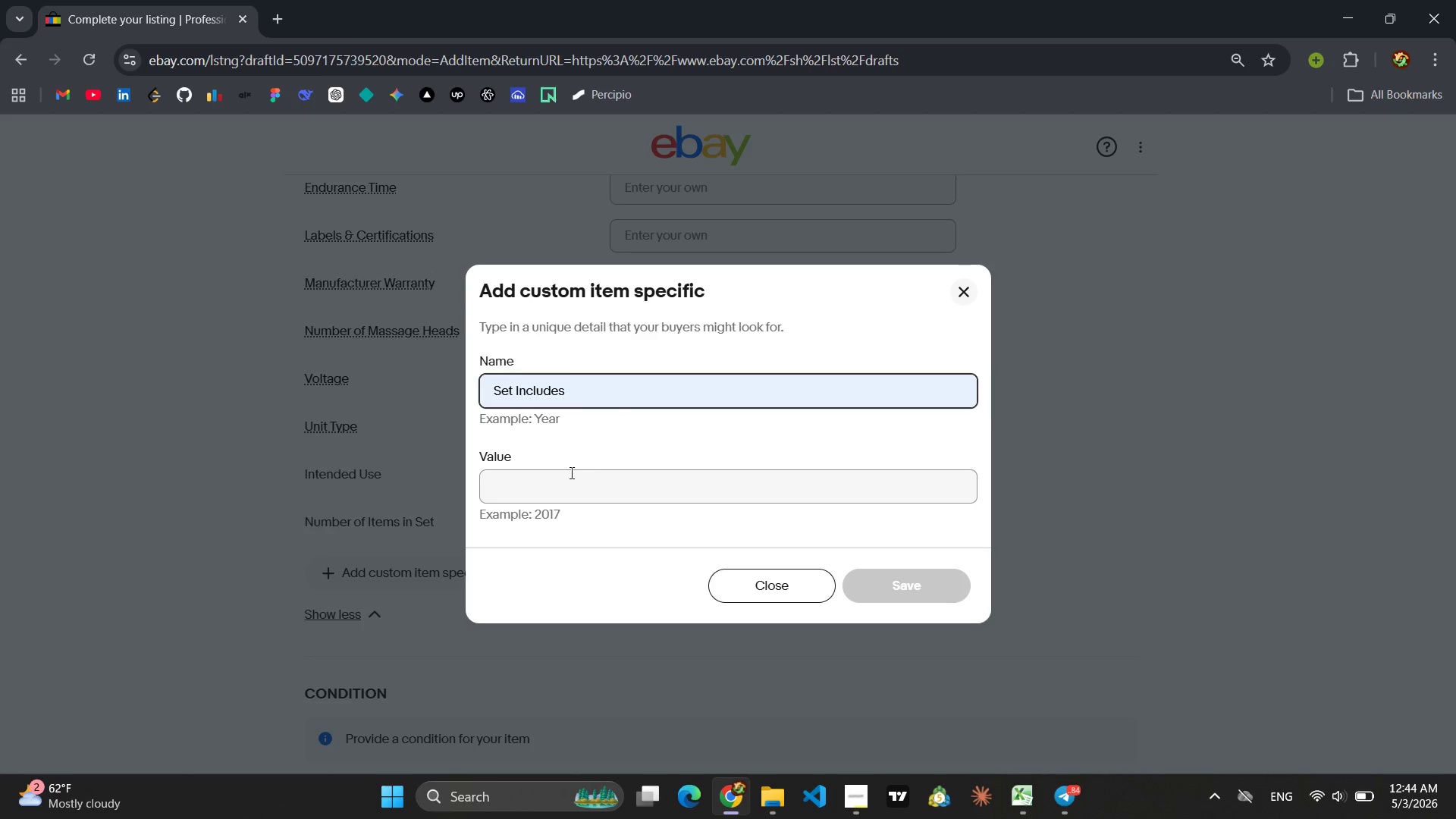 
left_click([566, 475])
 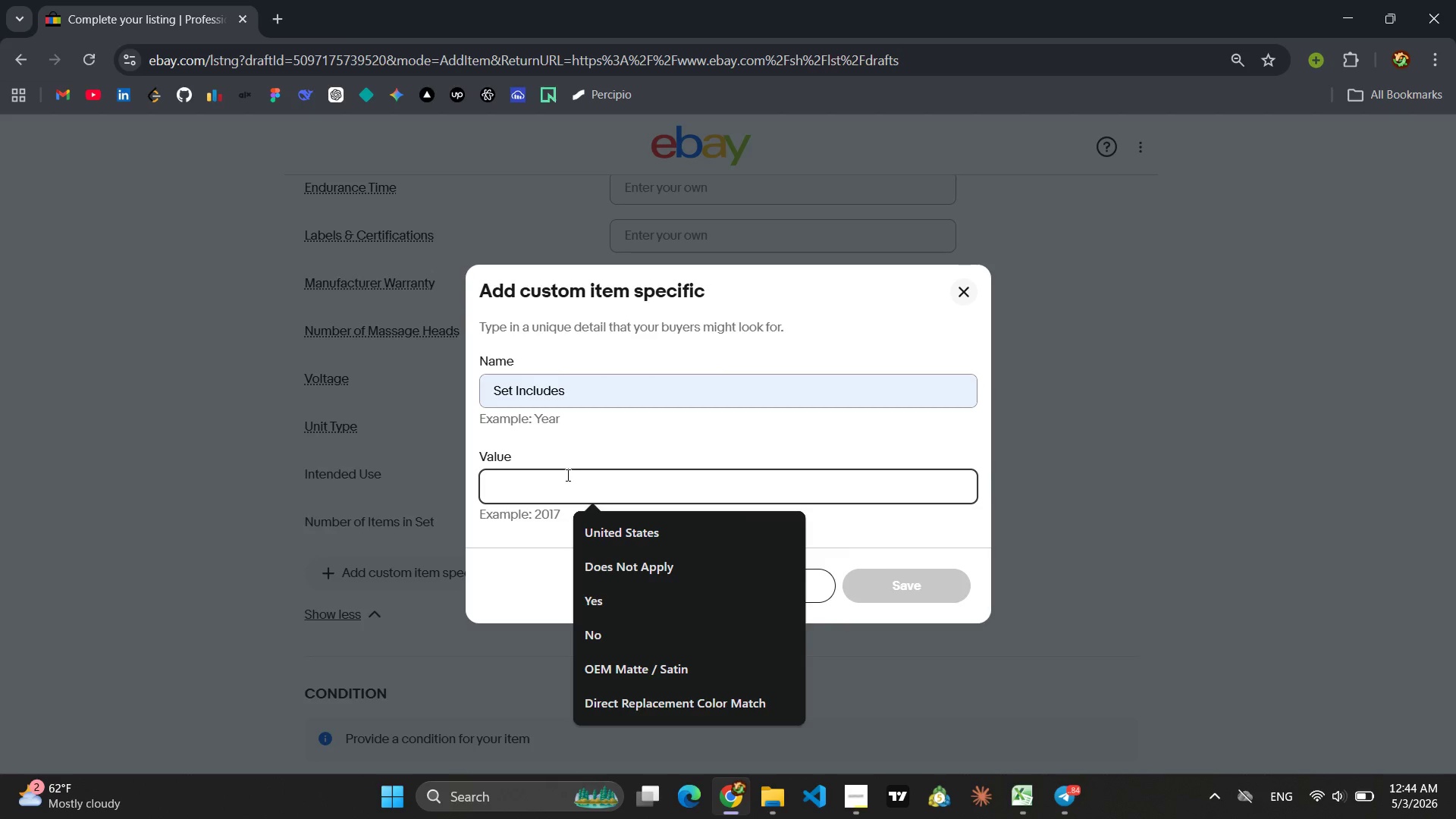 
type(3 Trigger Point Therapy Lacrosse Balls )
 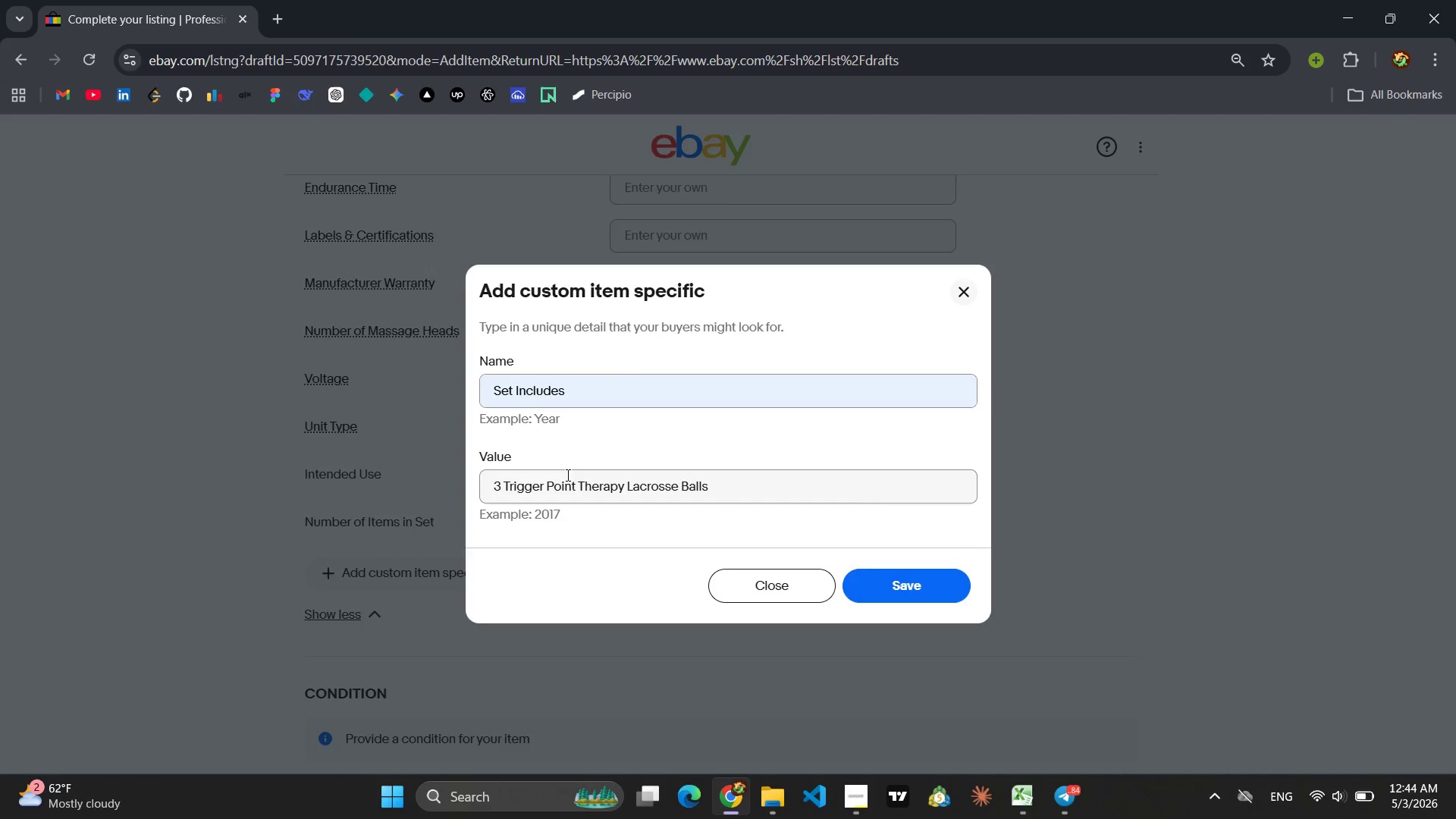 
key(Enter)
 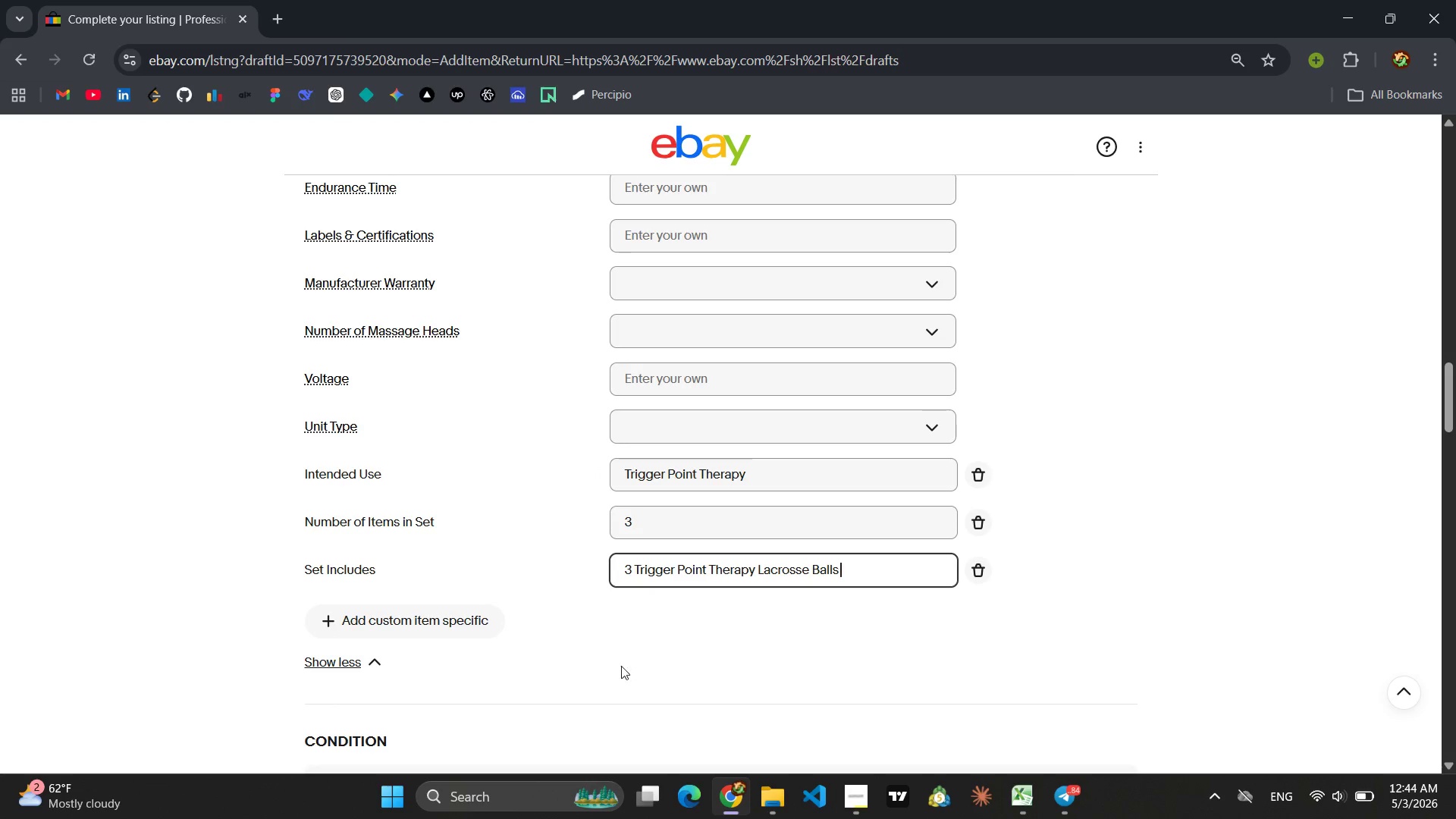 
left_click([441, 614])
 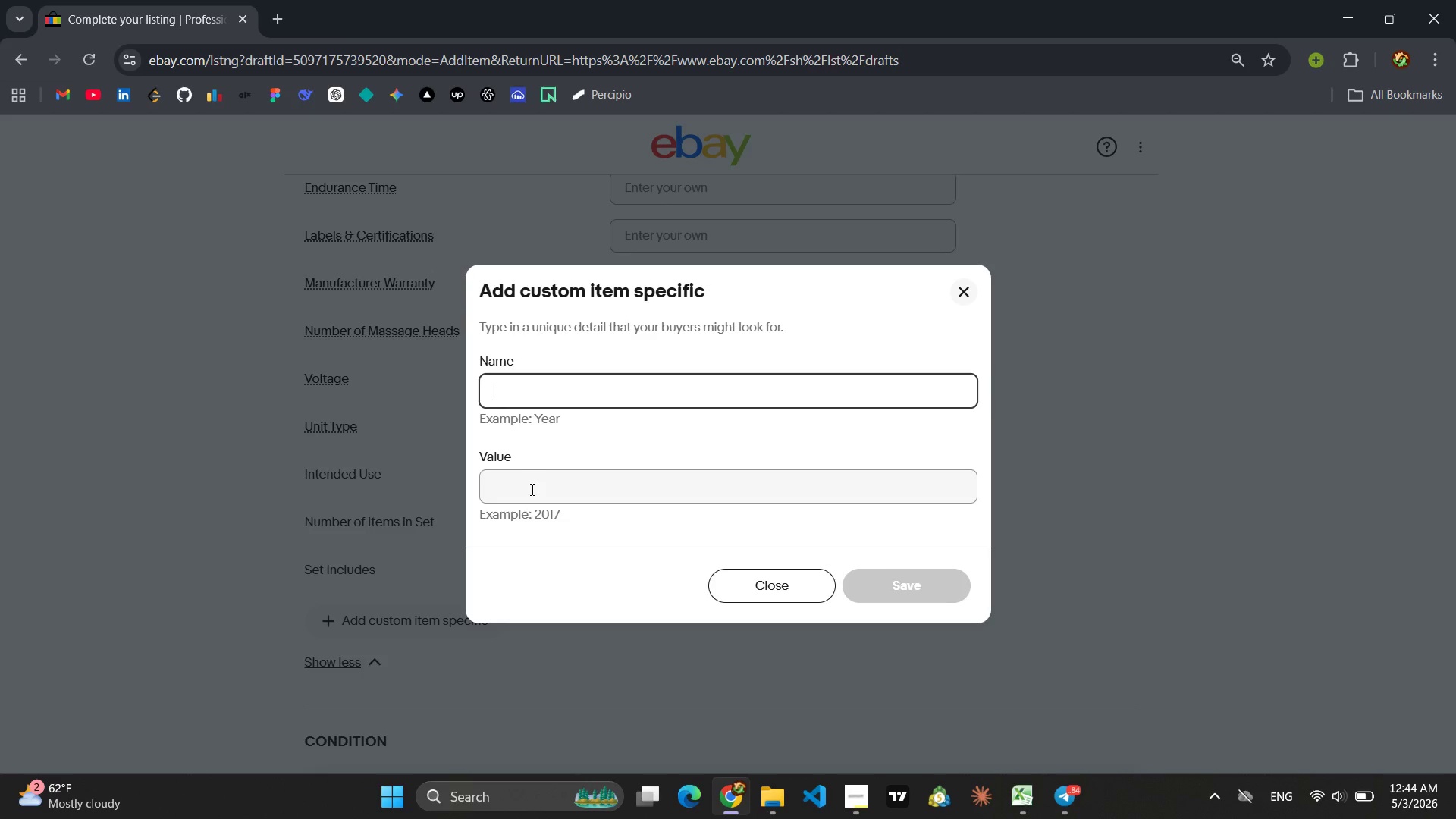 
type(wi)
key(Backspace)
type(e)
 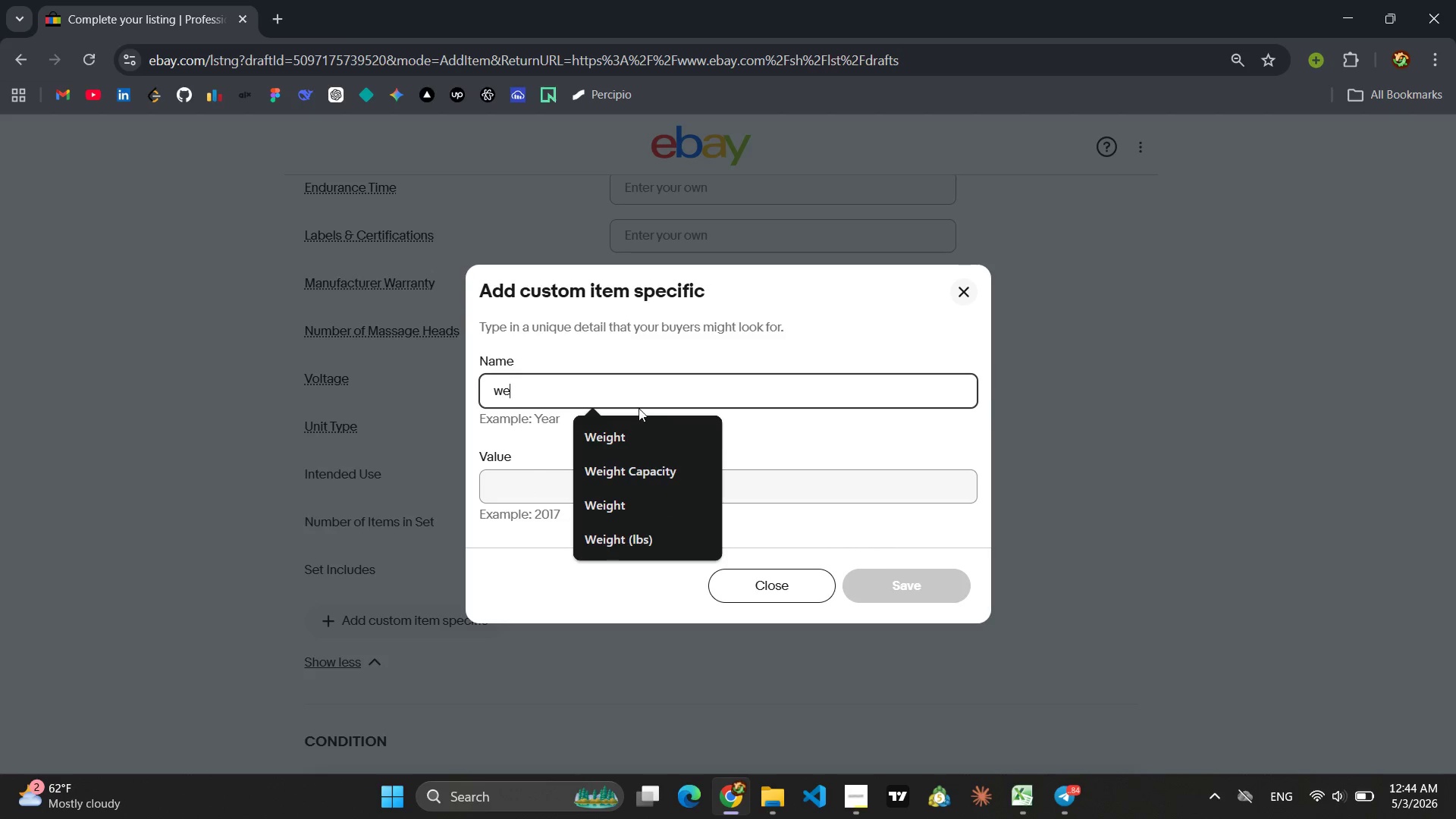 
left_click_drag(start_coordinate=[617, 459], to_coordinate=[621, 435])
 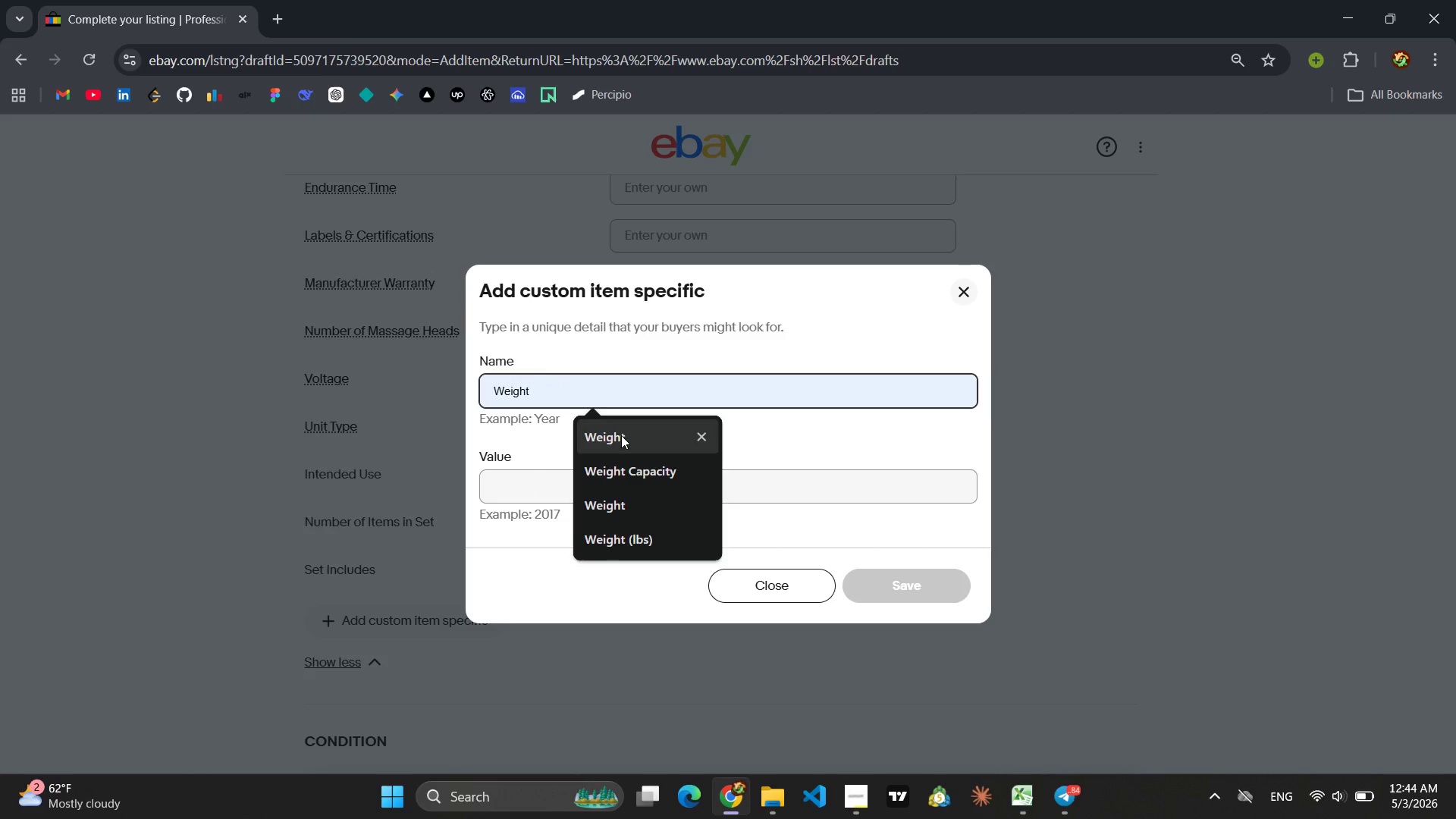 
left_click([621, 435])
 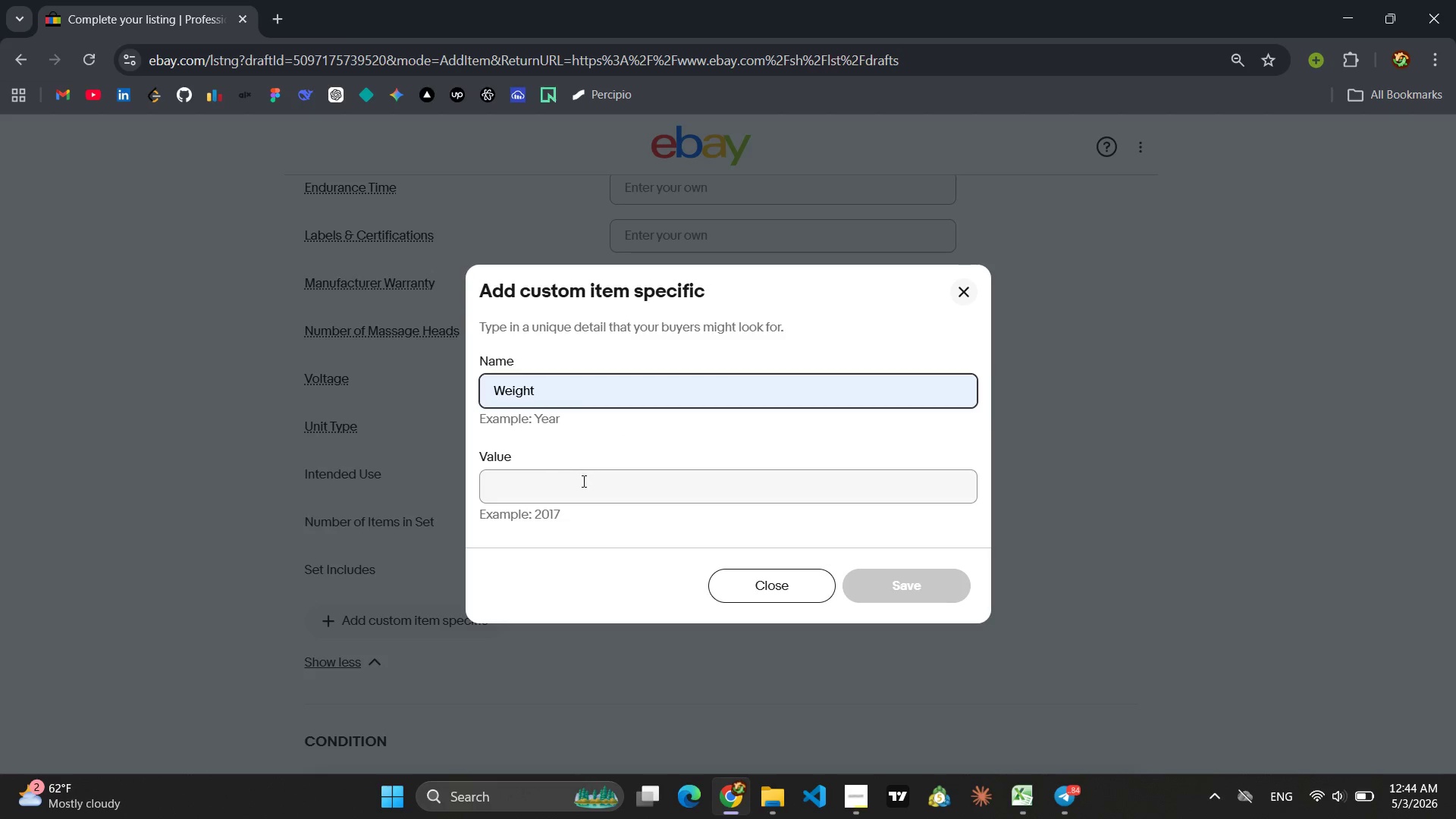 
left_click([582, 482])
 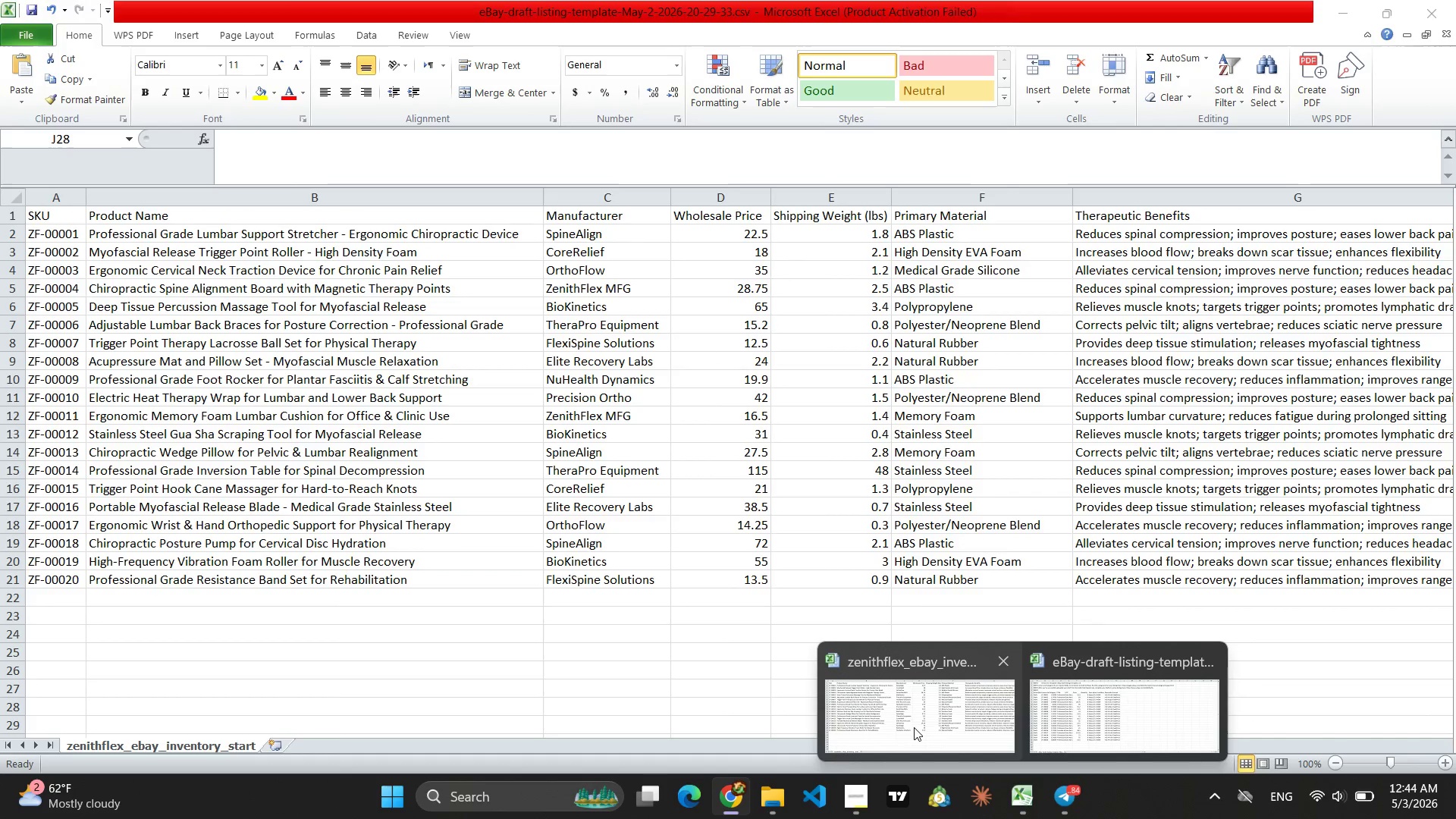 
wait(10.17)
 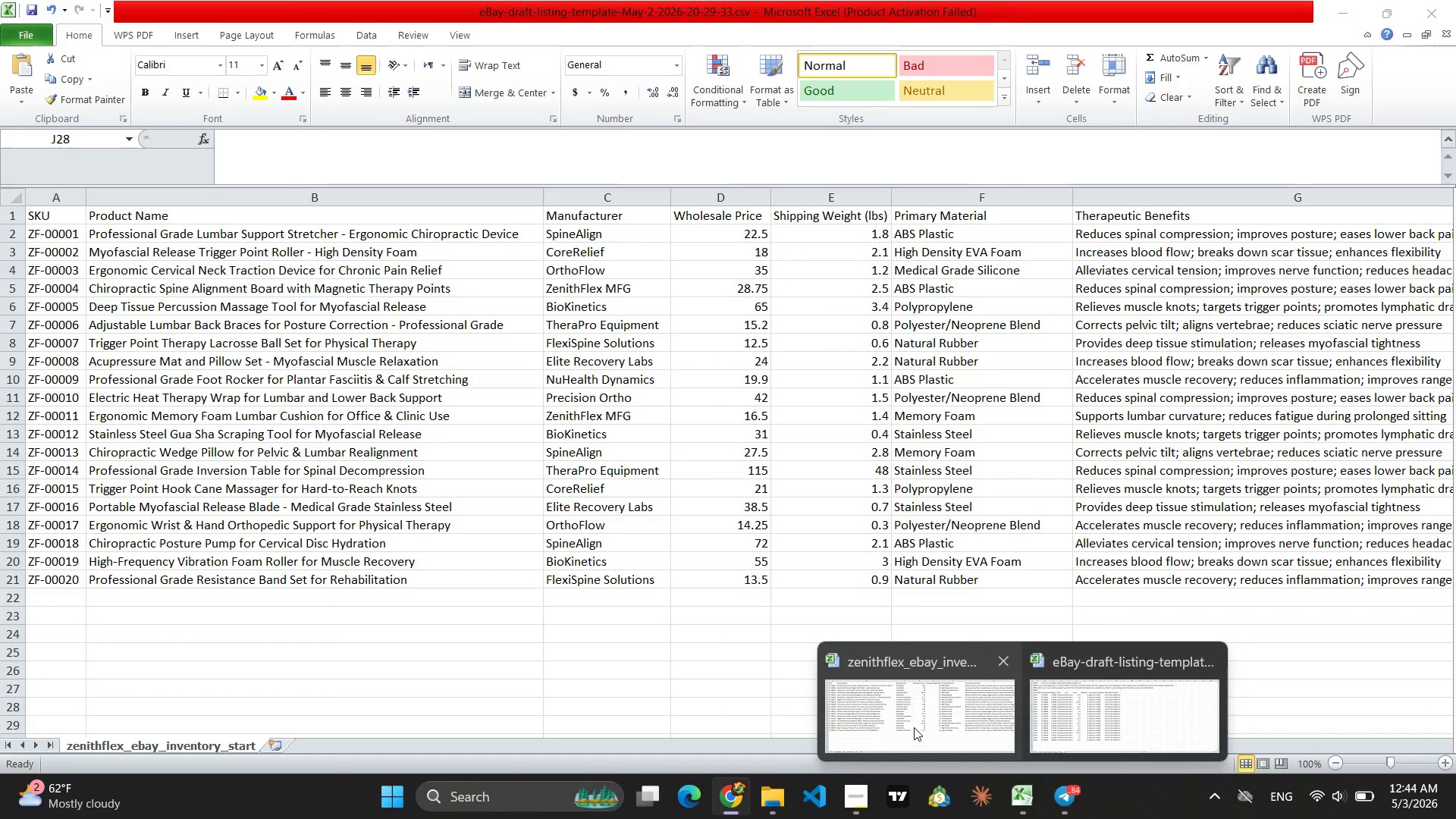 
key(0)
 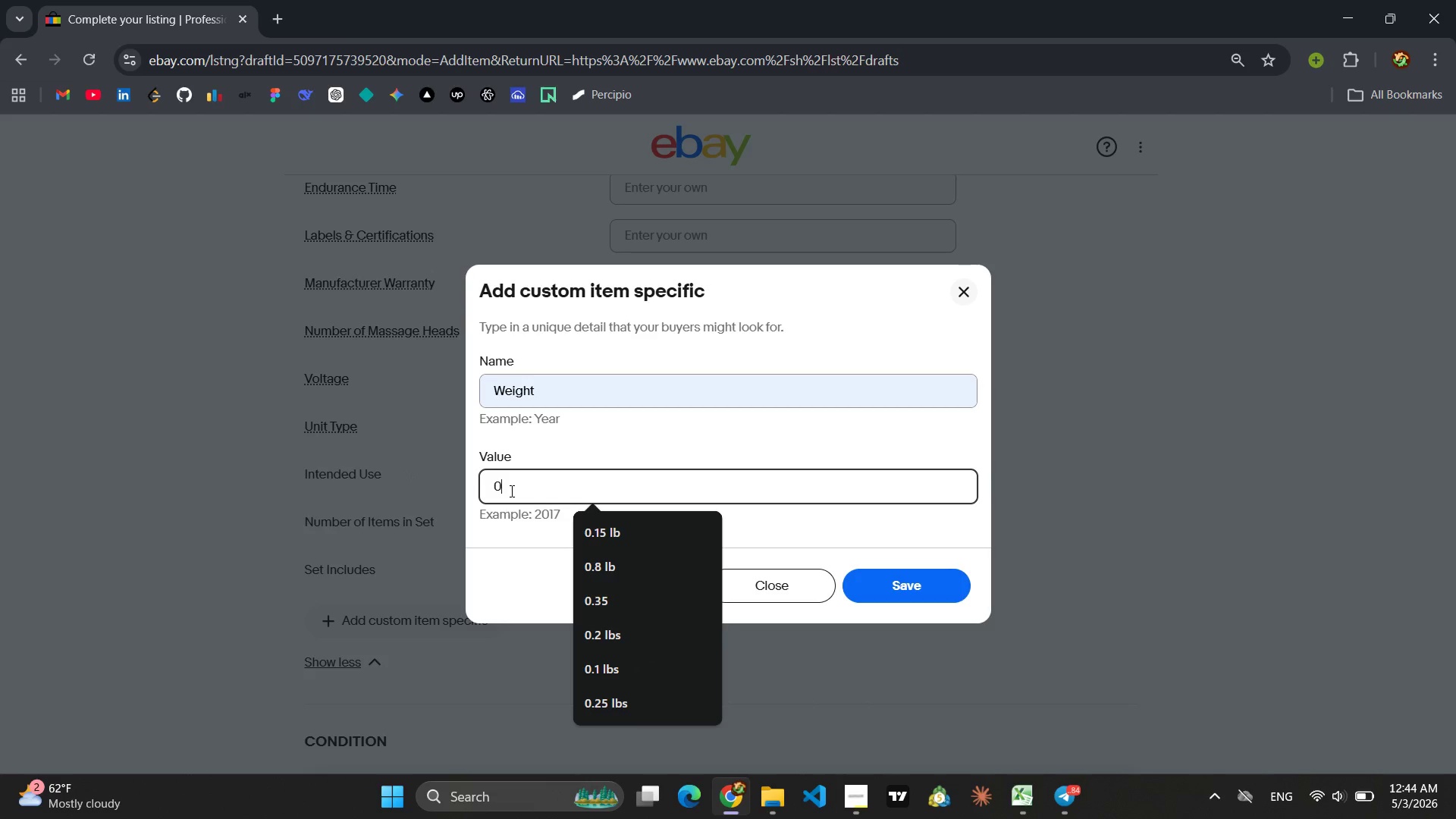 
key(Period)
 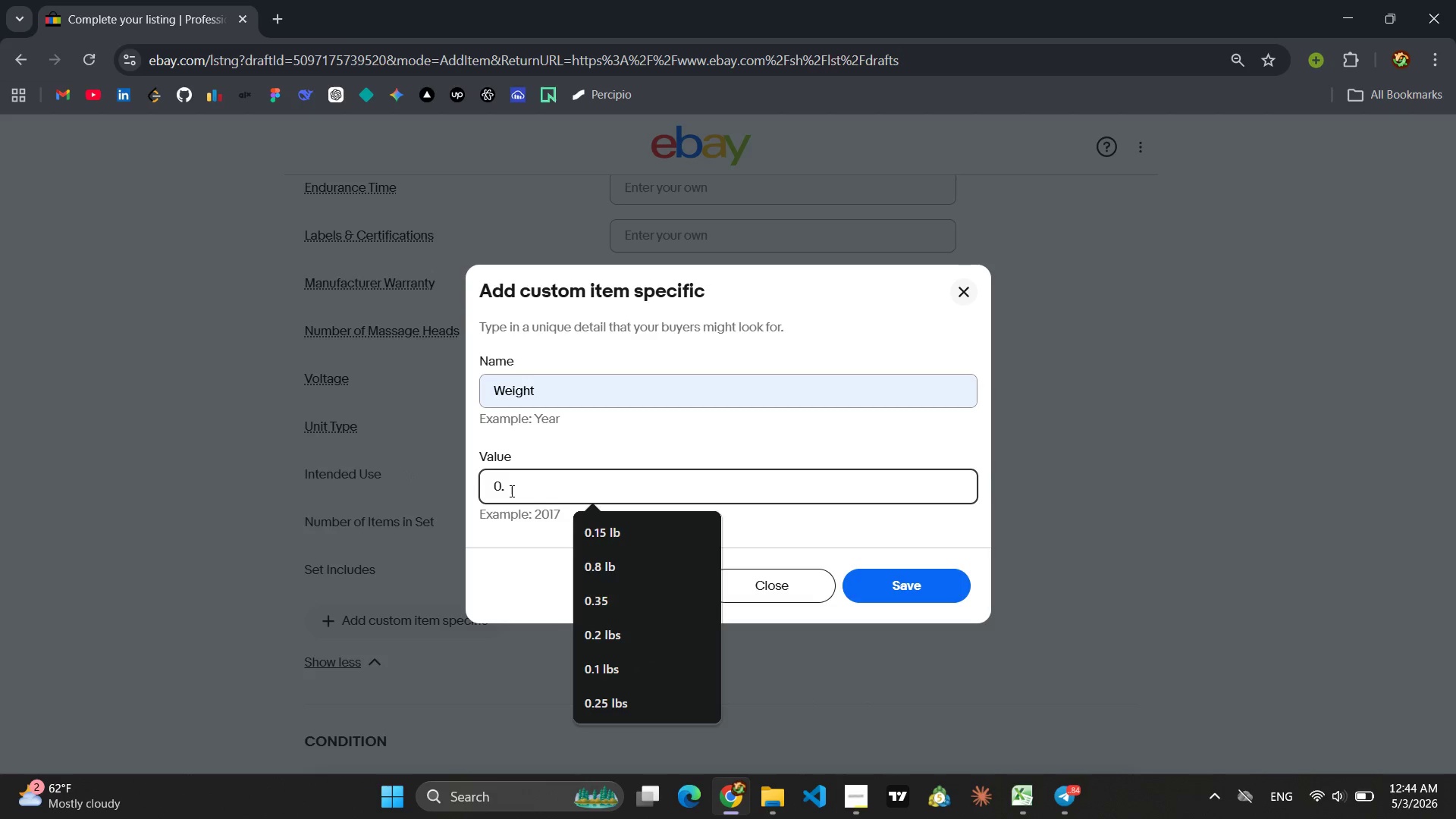 
key(6)
 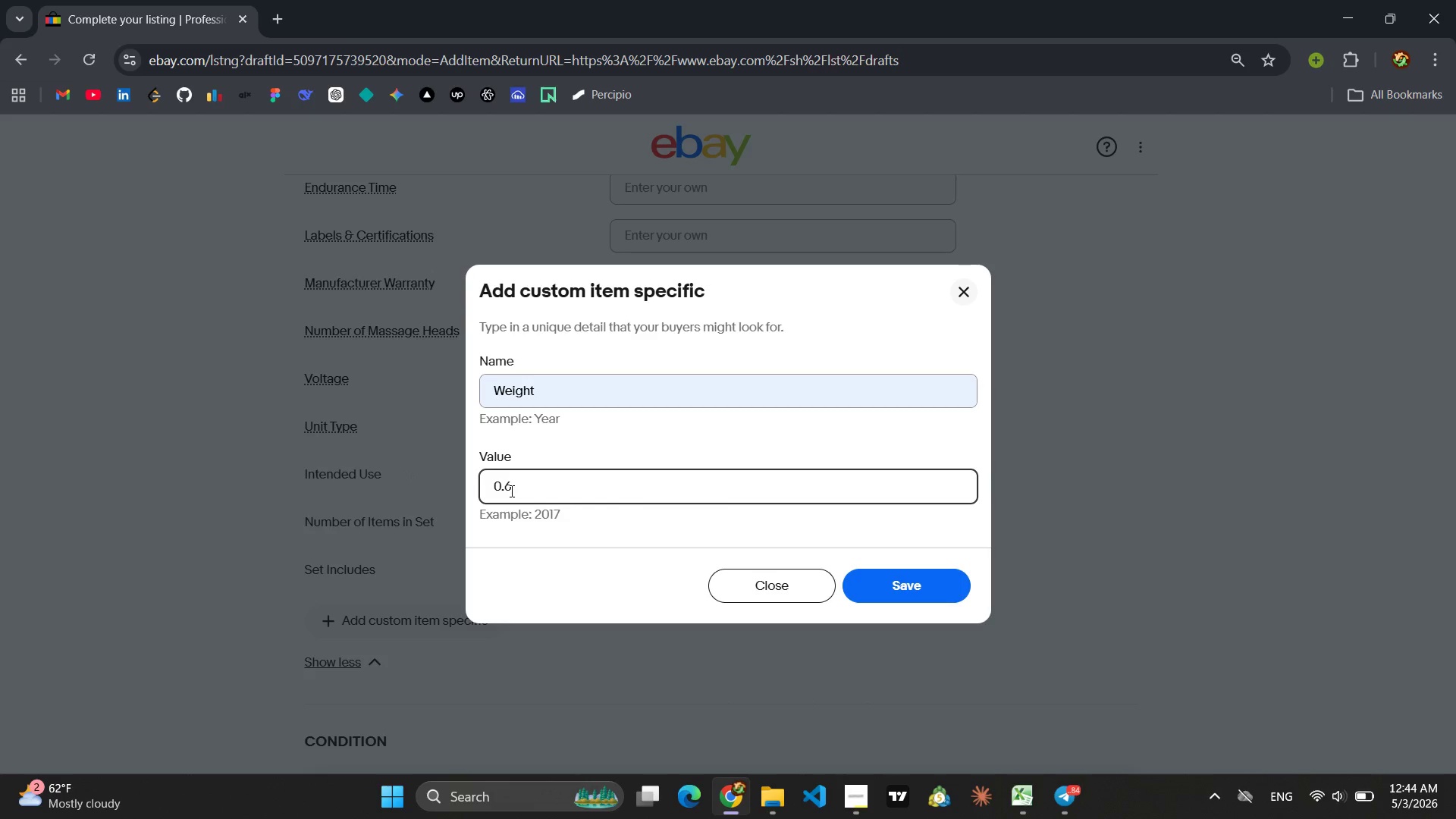 
key(Enter)
 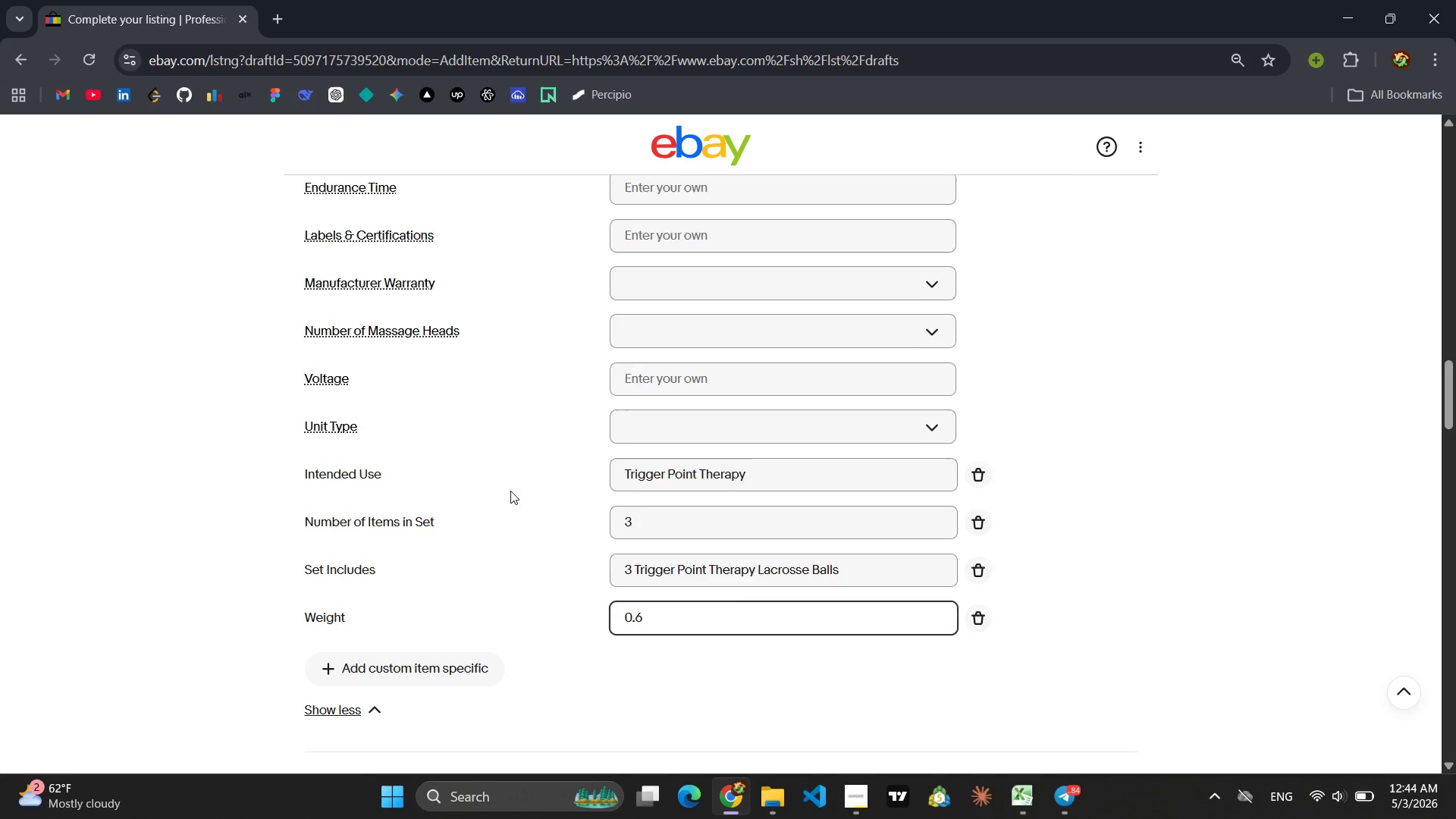 
scroll: coordinate [620, 457], scroll_direction: down, amount: 13.0
 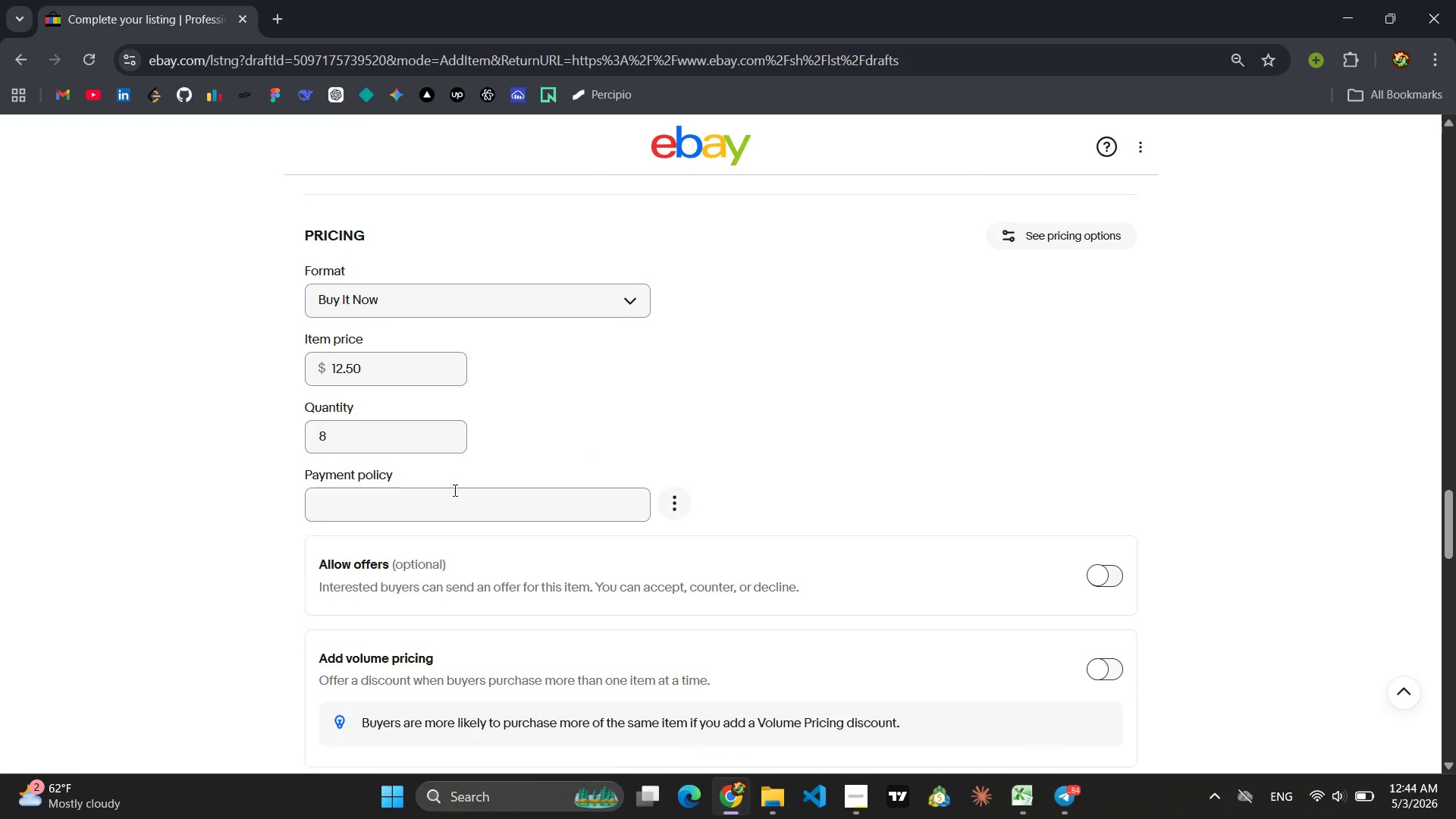 
left_click([452, 492])
 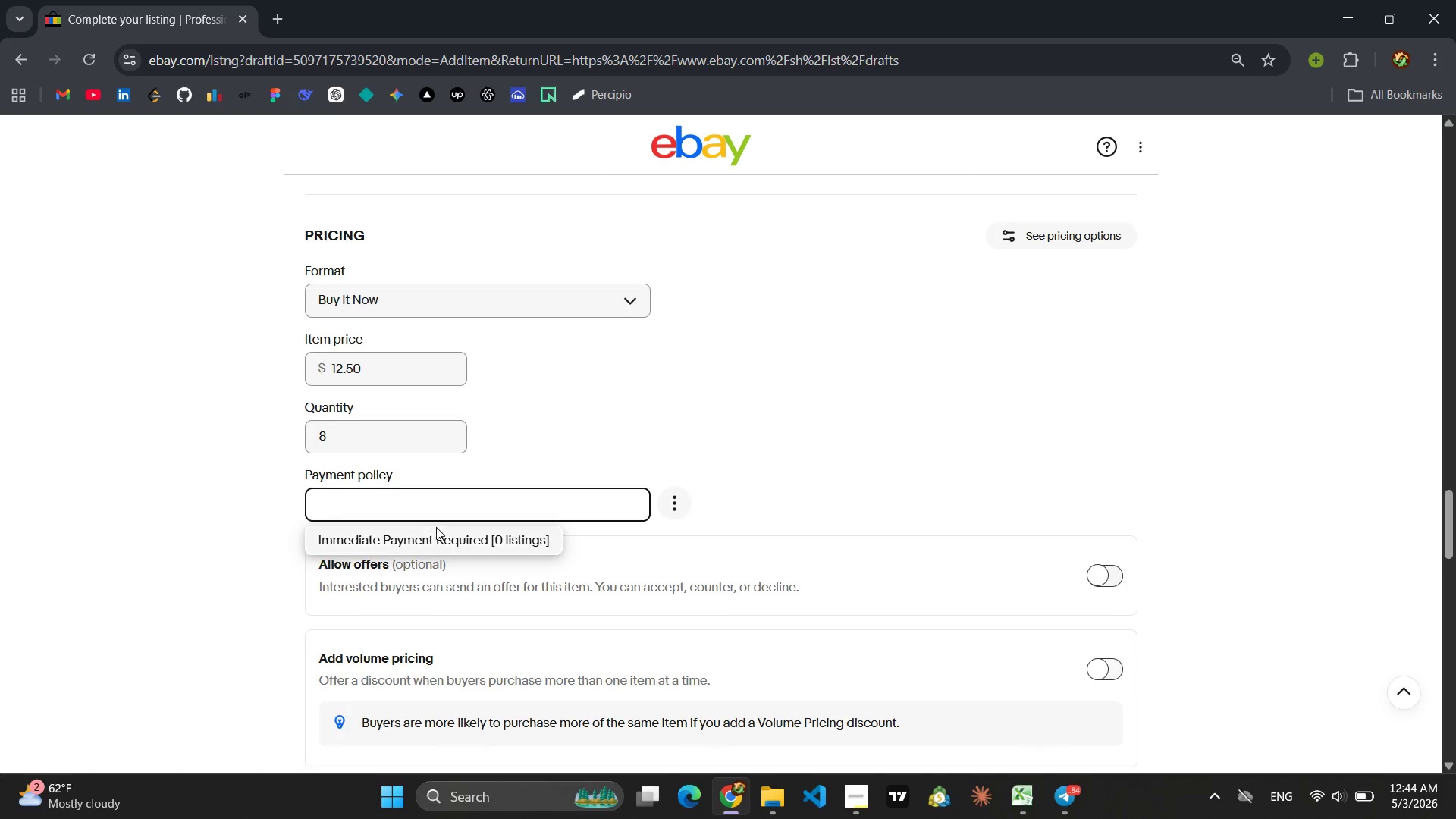 
left_click([436, 527])
 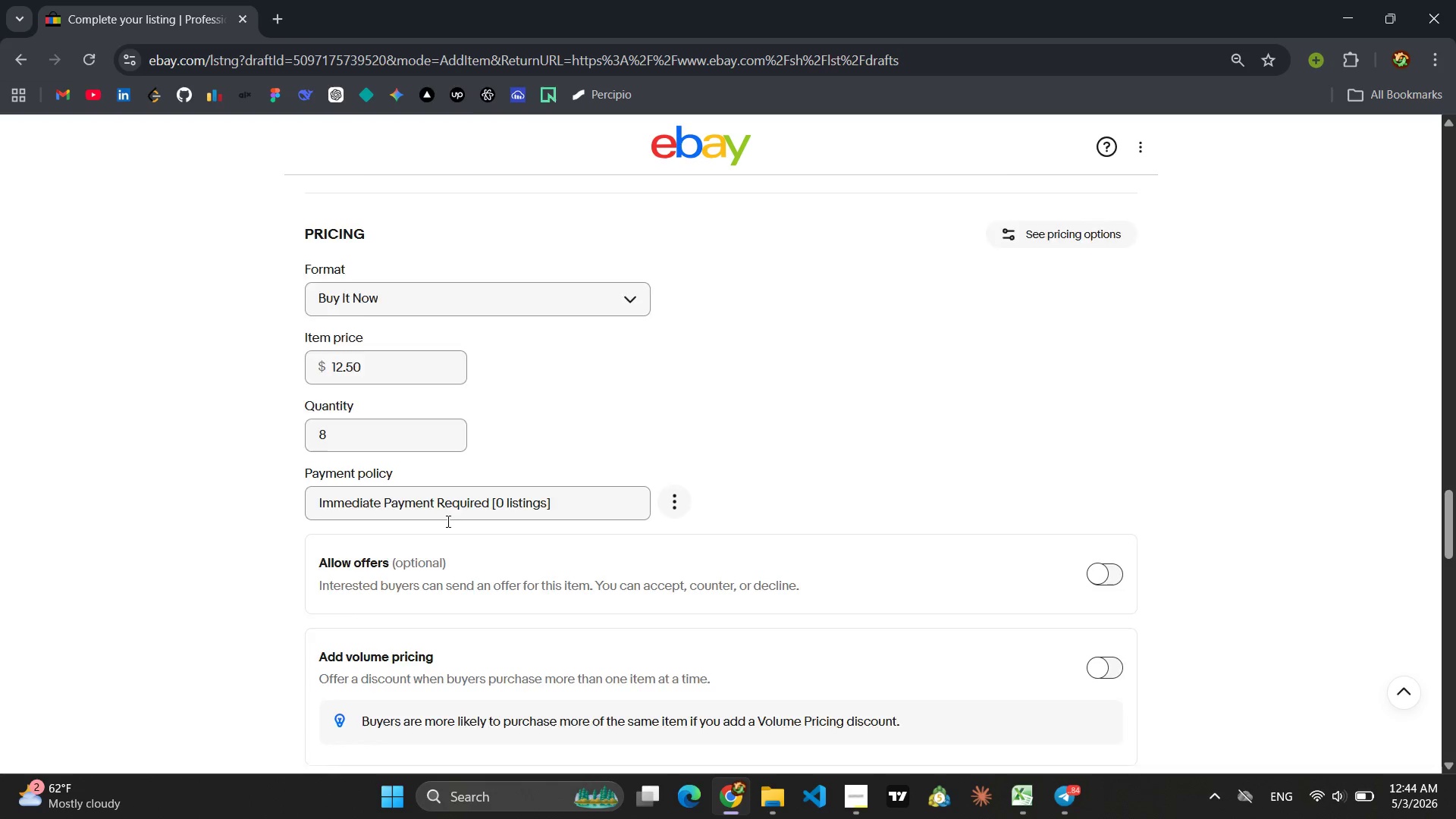 
scroll: coordinate [472, 495], scroll_direction: down, amount: 5.0
 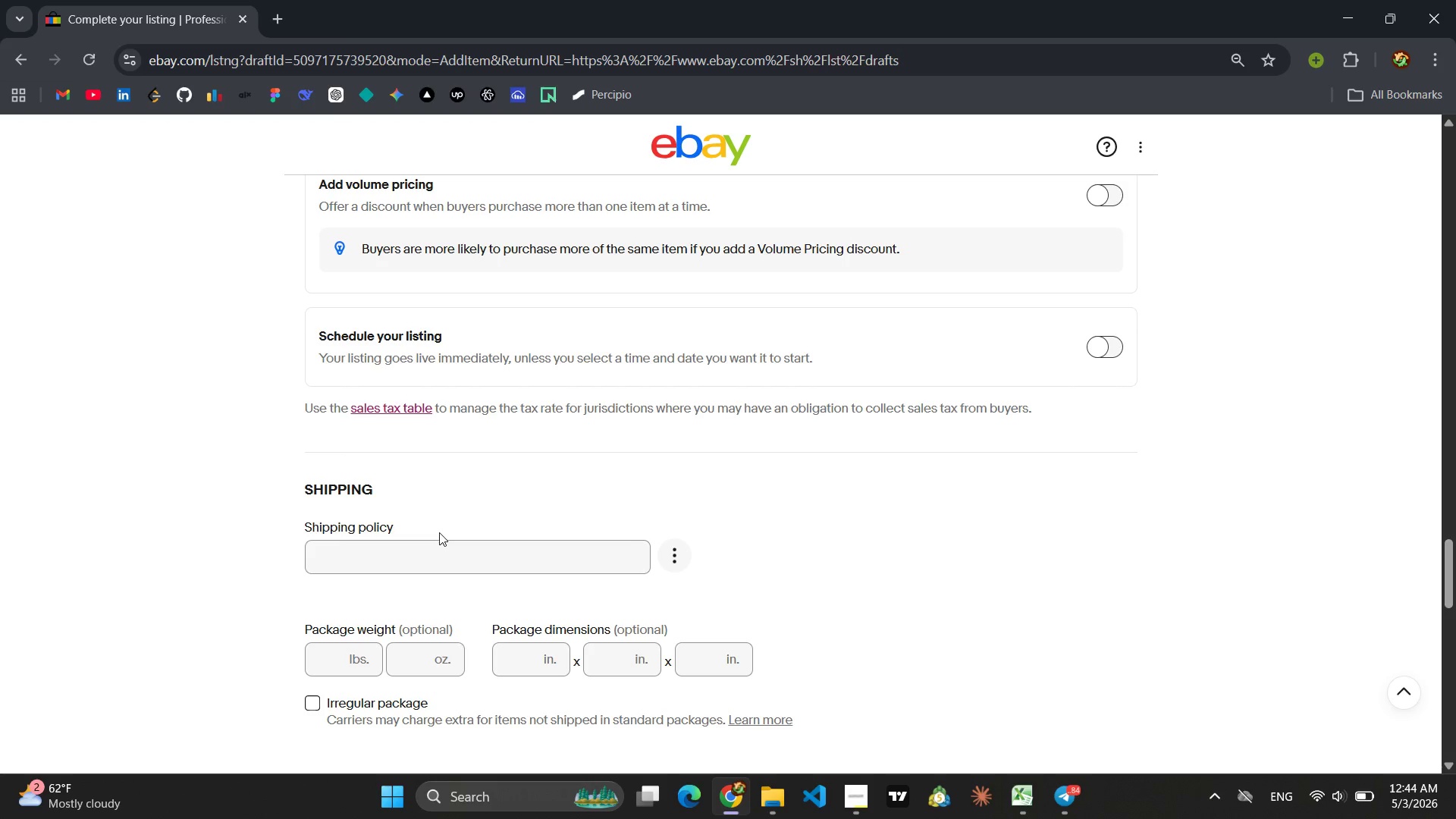 
left_click([438, 535])
 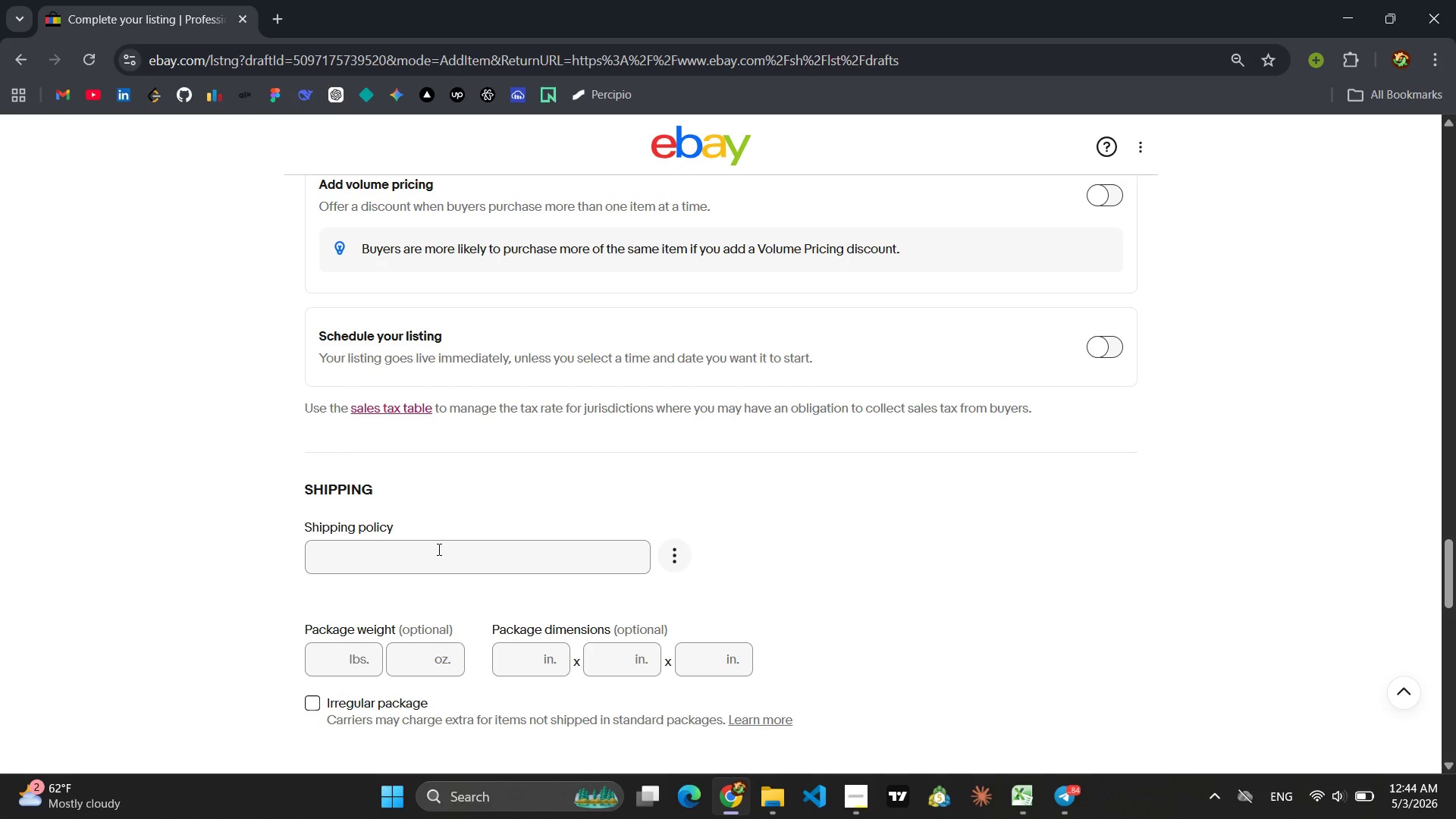 
left_click([438, 549])
 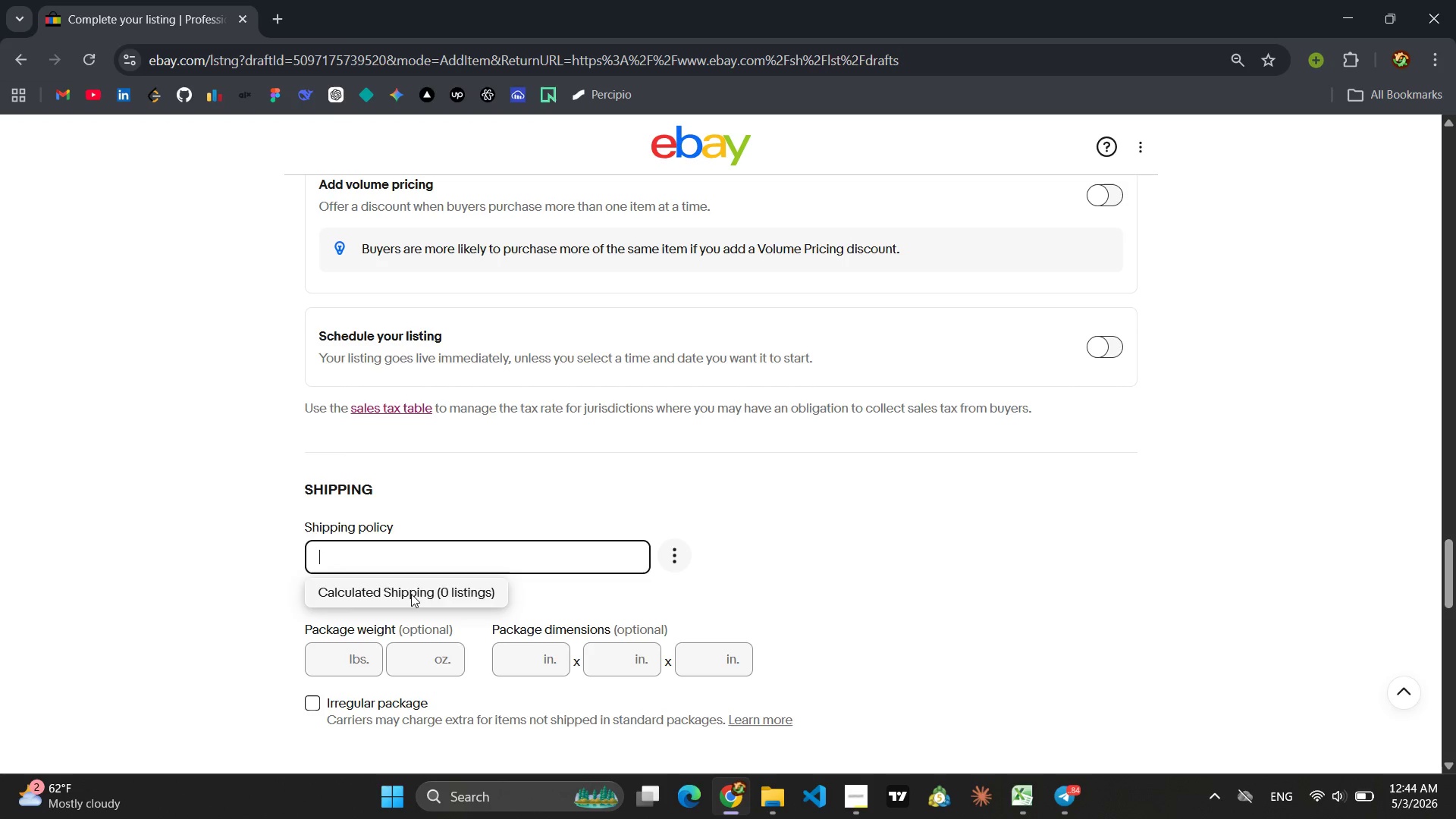 
left_click([411, 594])
 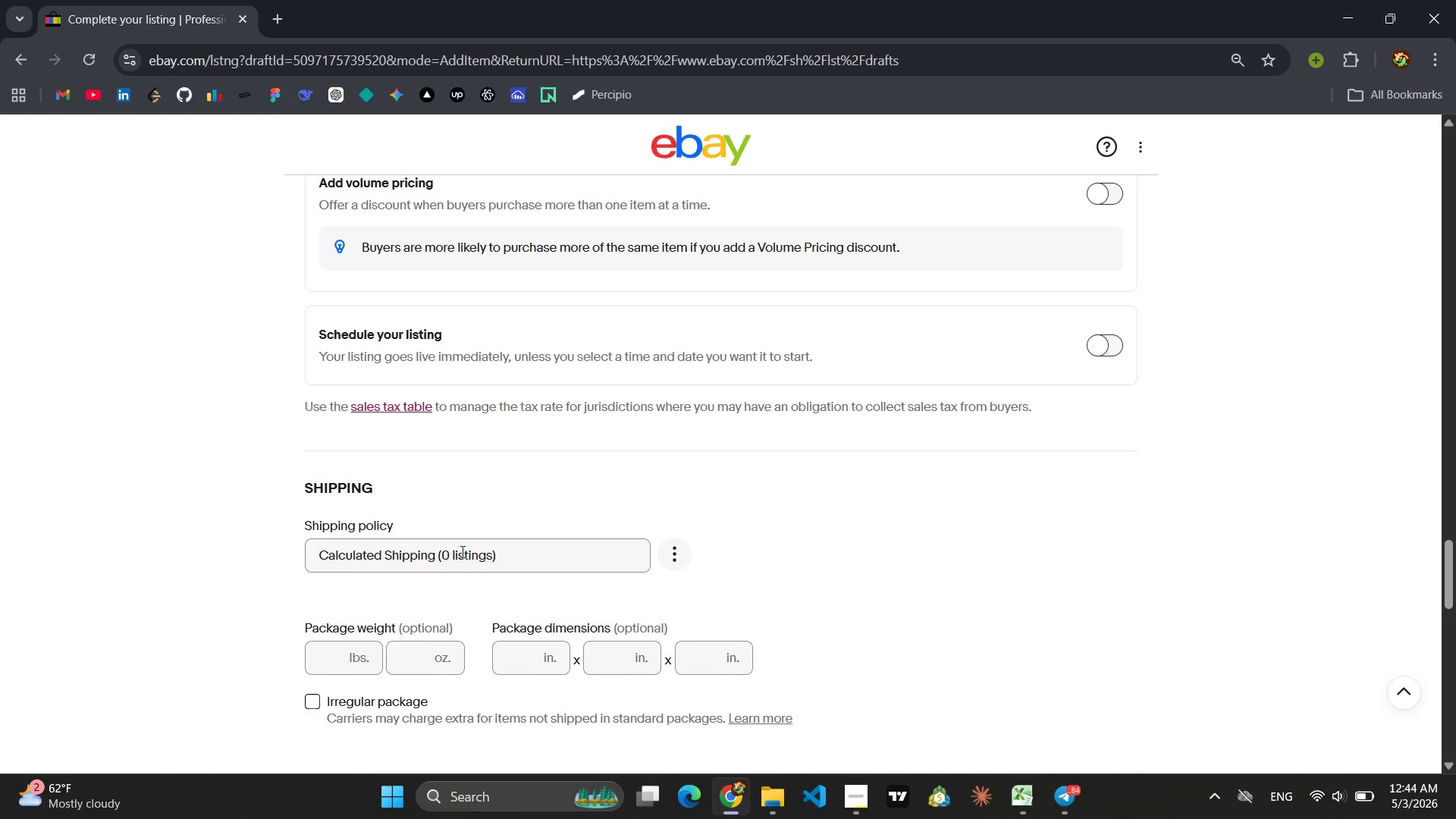 
scroll: coordinate [468, 548], scroll_direction: down, amount: 4.0
 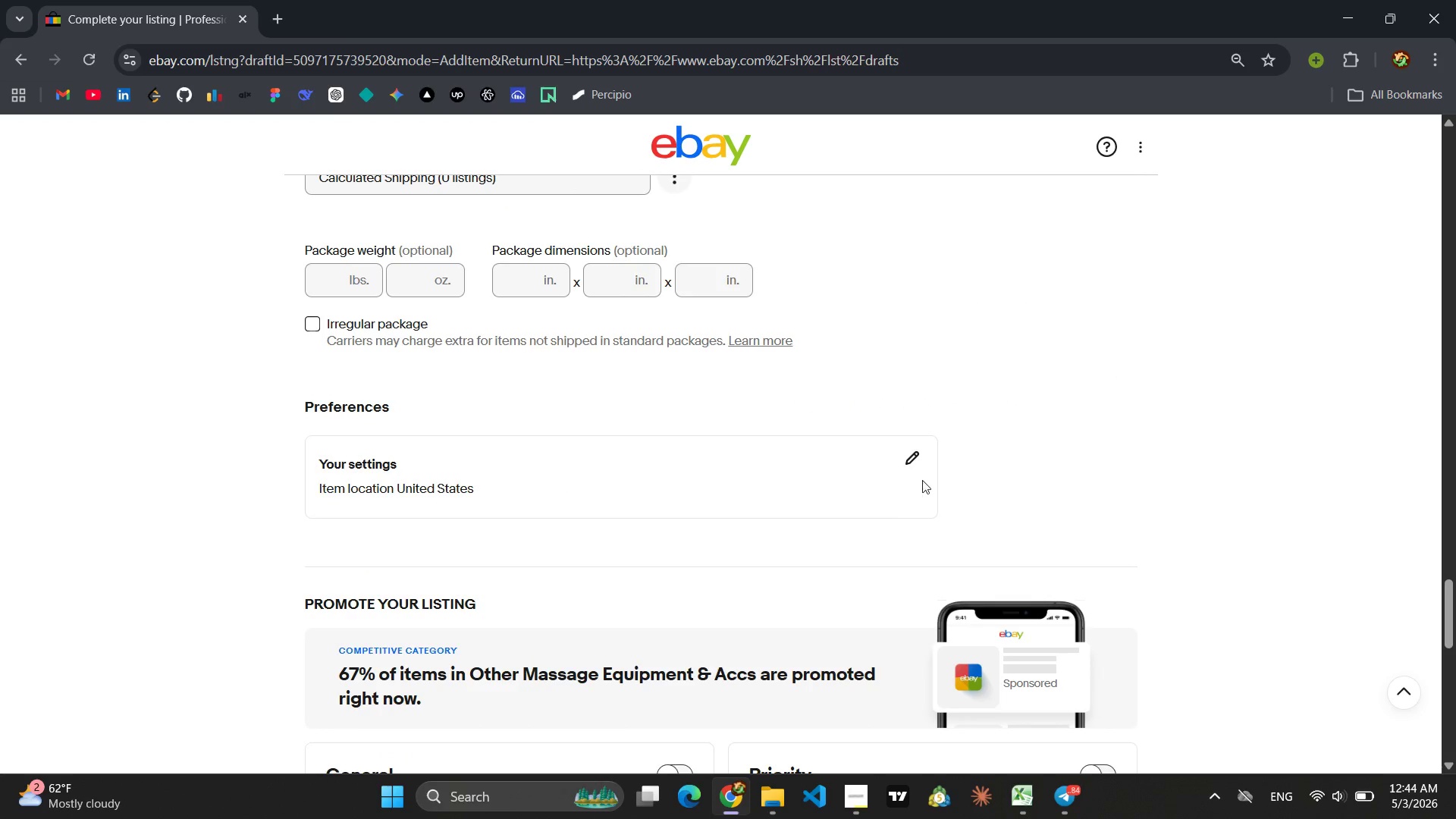 
double_click([921, 464])
 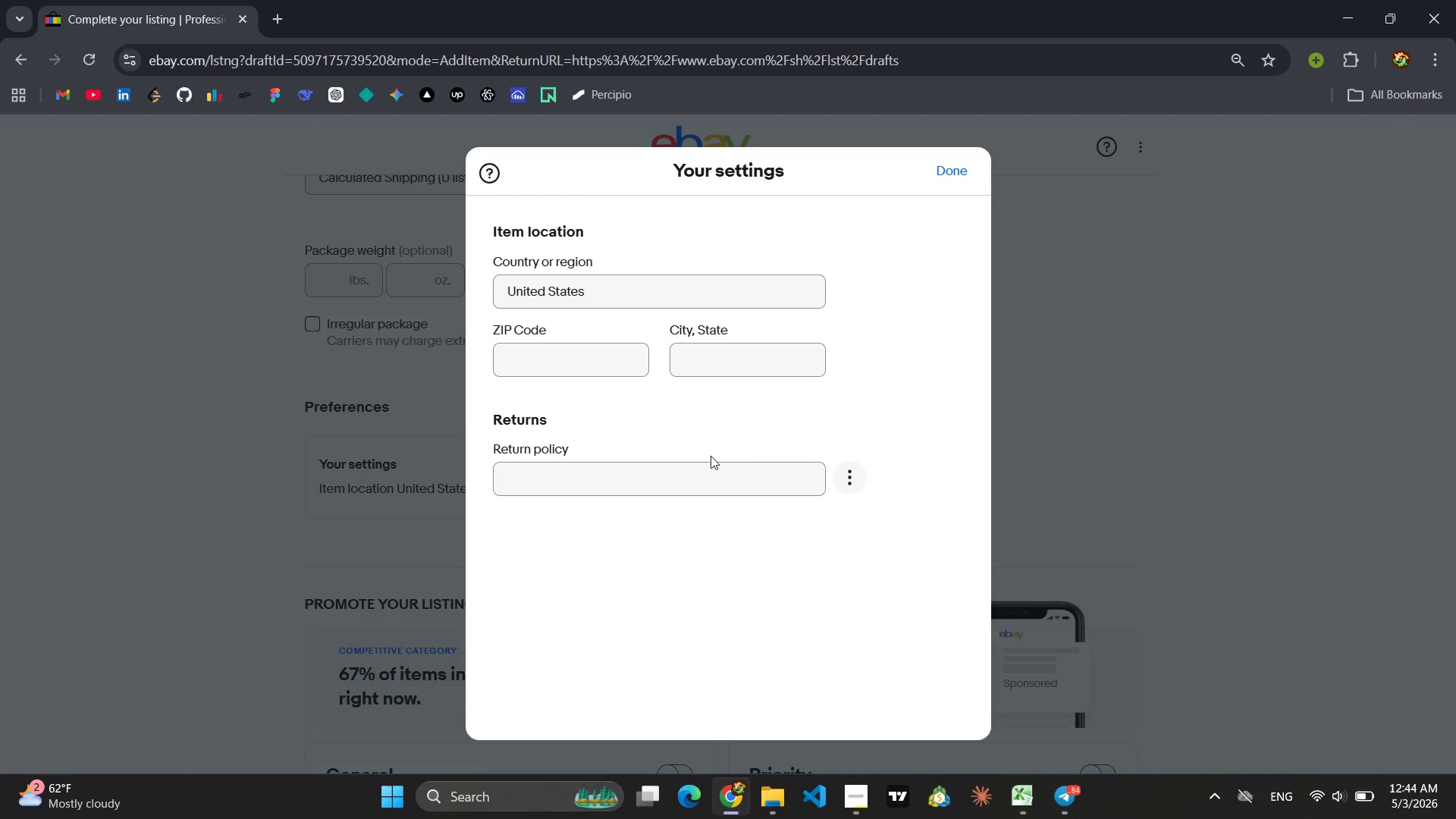 
double_click([682, 477])
 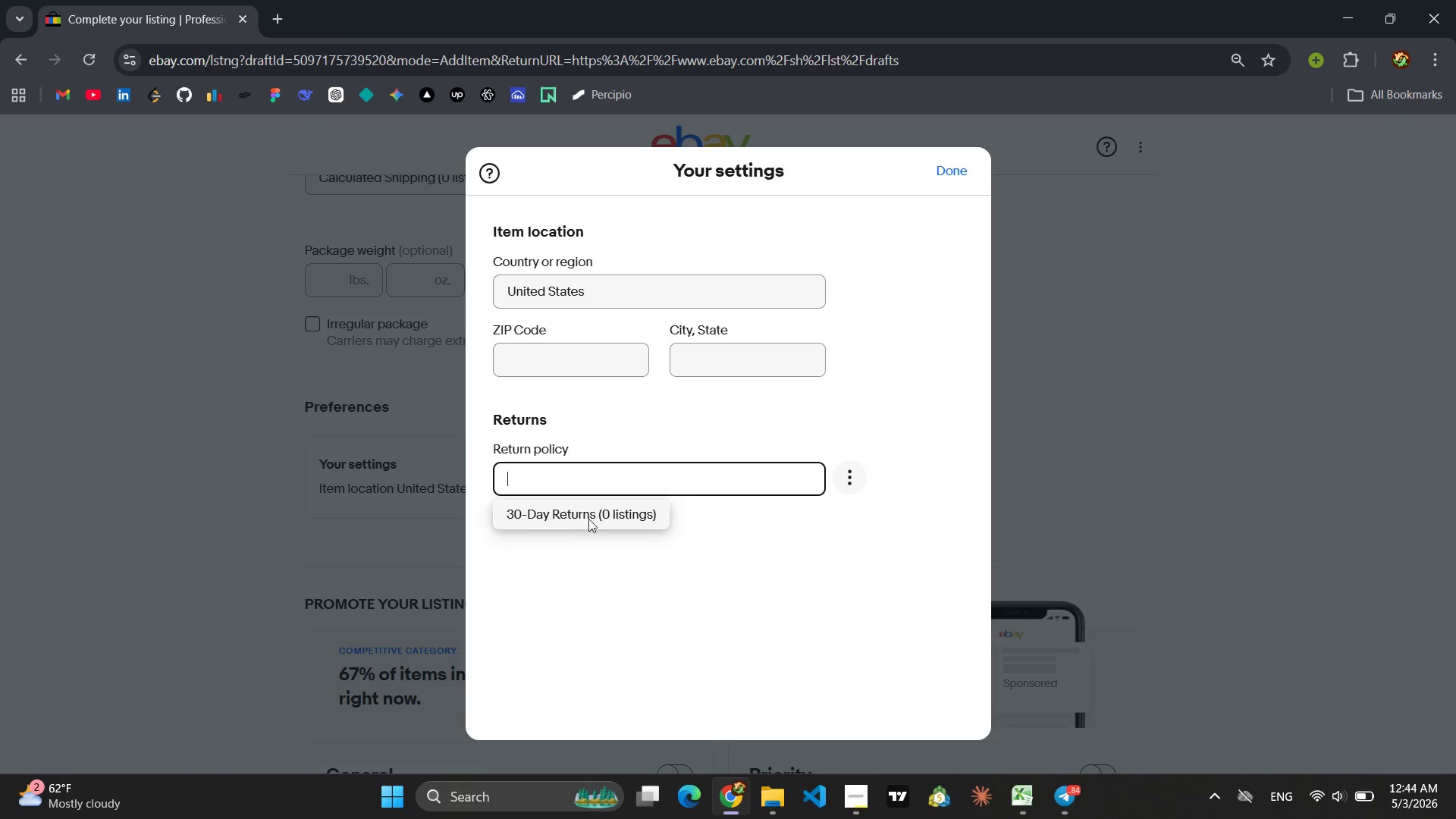 
triple_click([588, 519])
 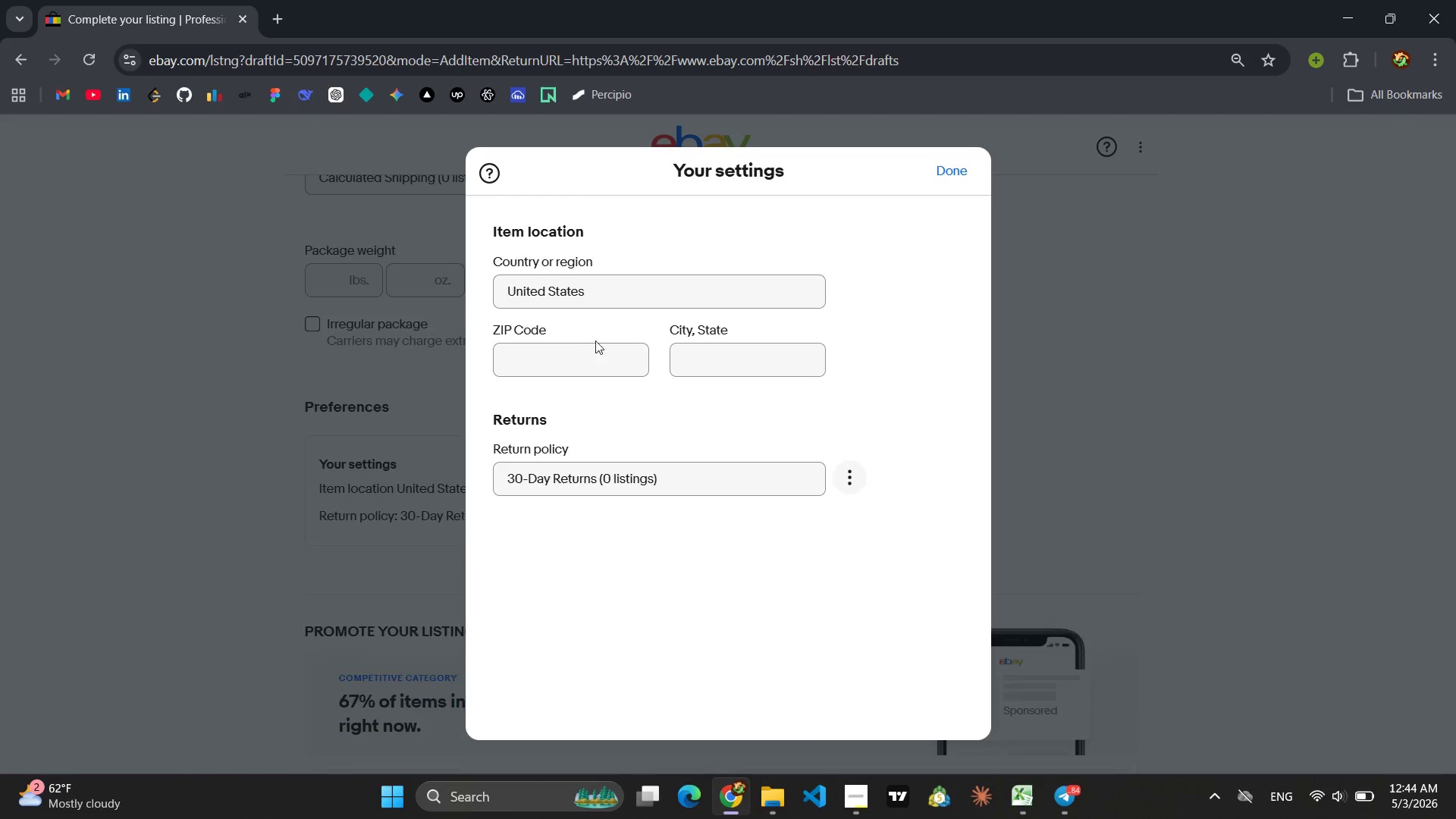 
triple_click([593, 335])
 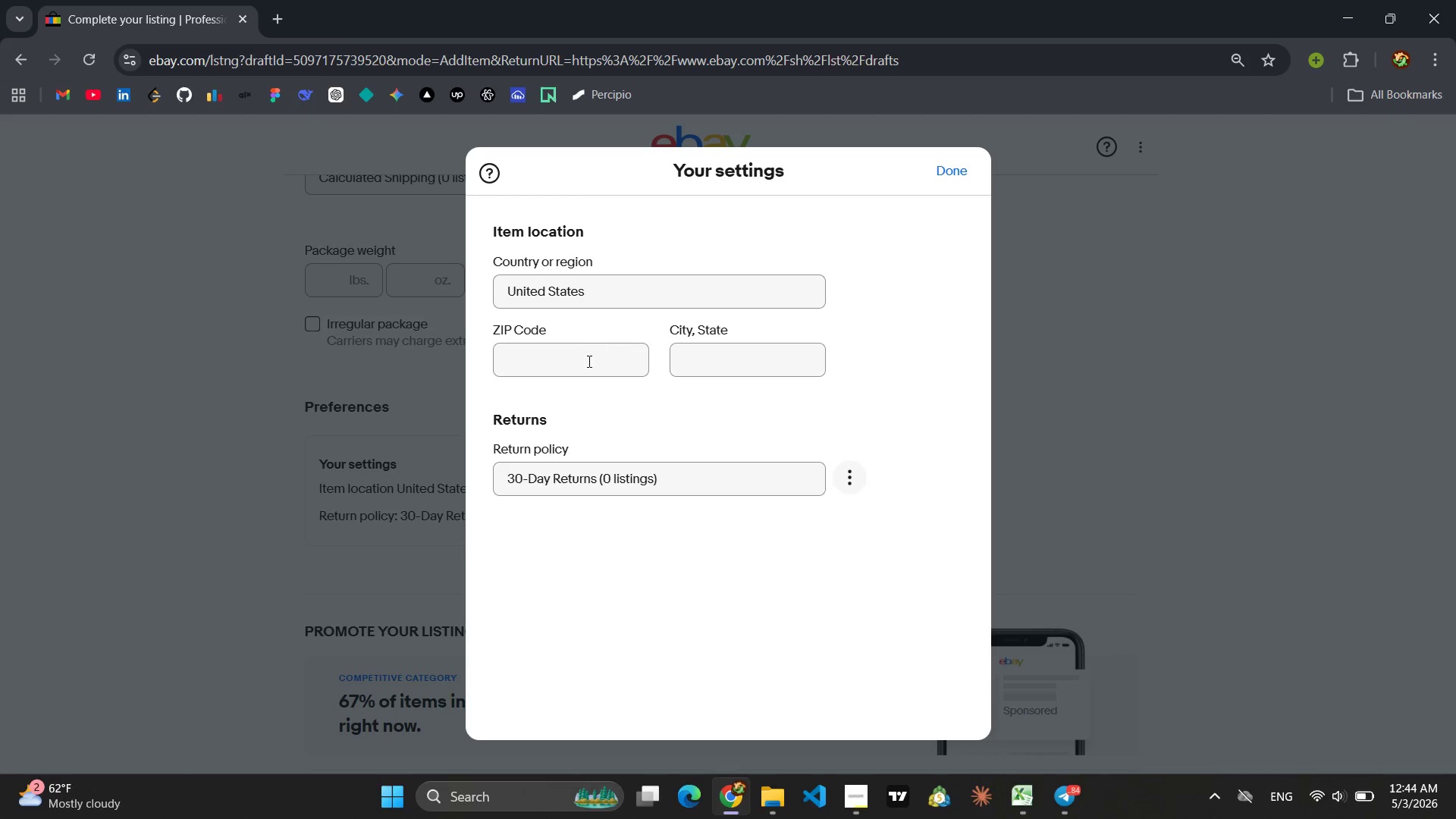 
triple_click([588, 361])
 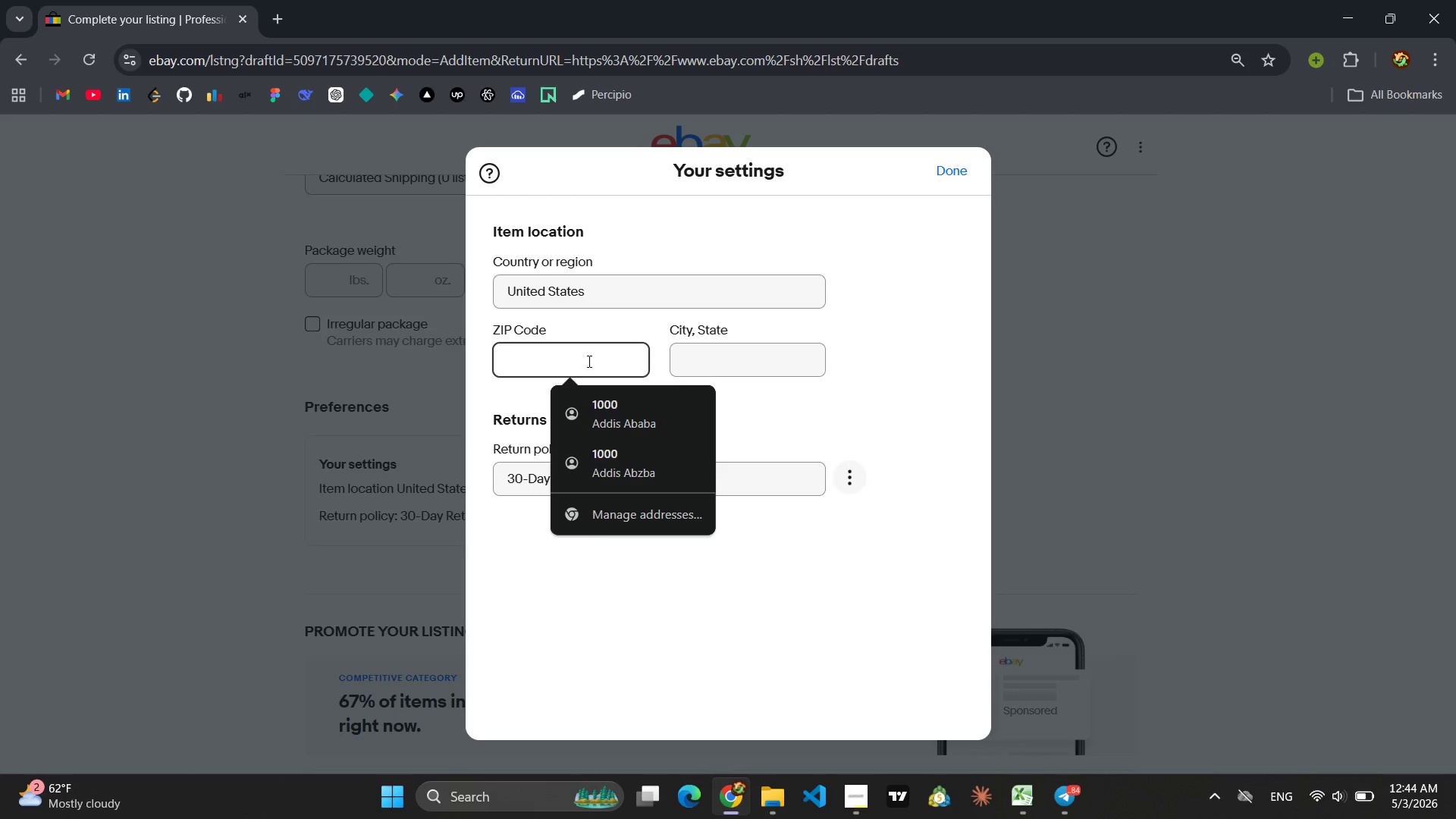 
key(0)
 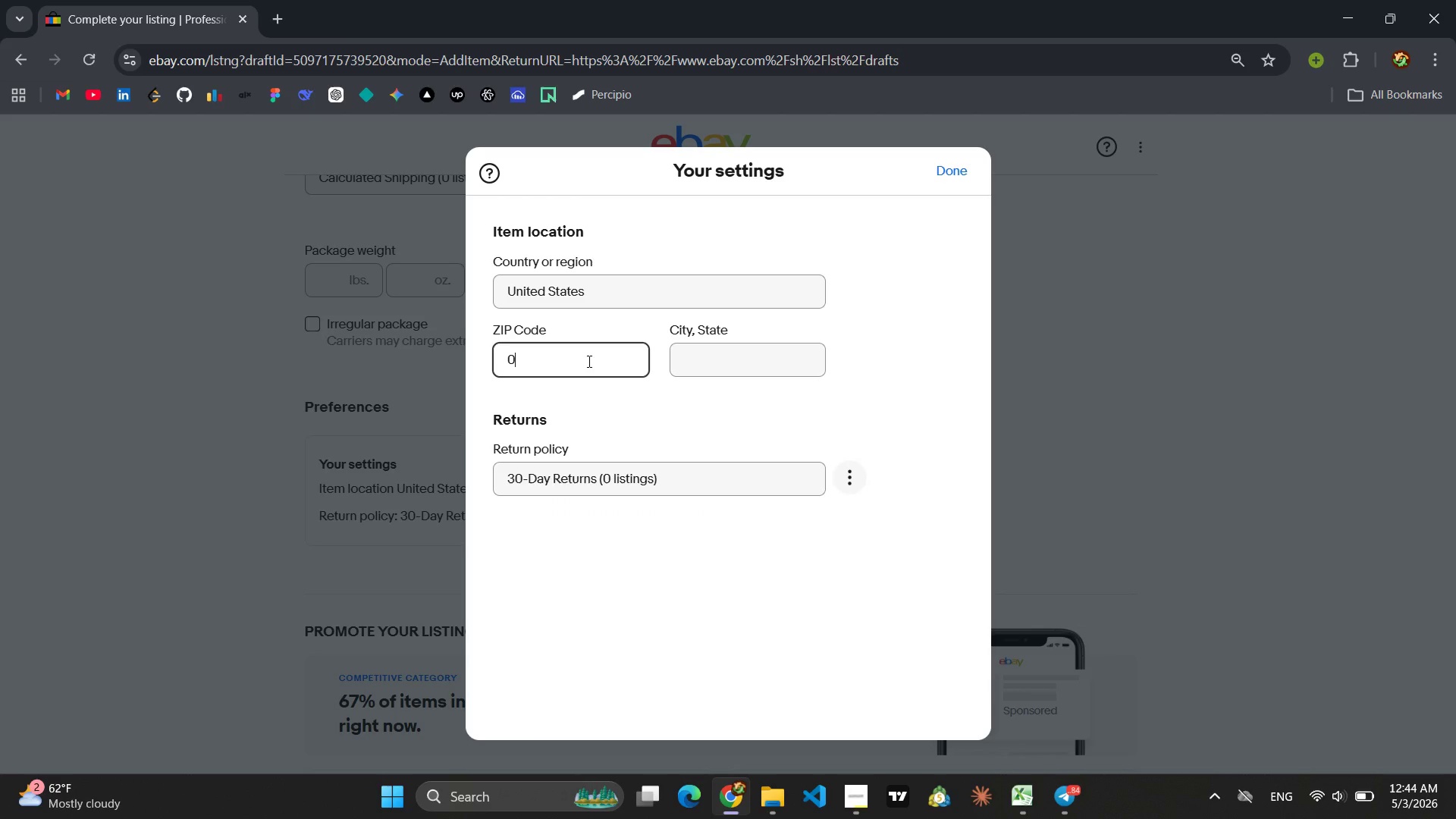 
key(Backspace)
 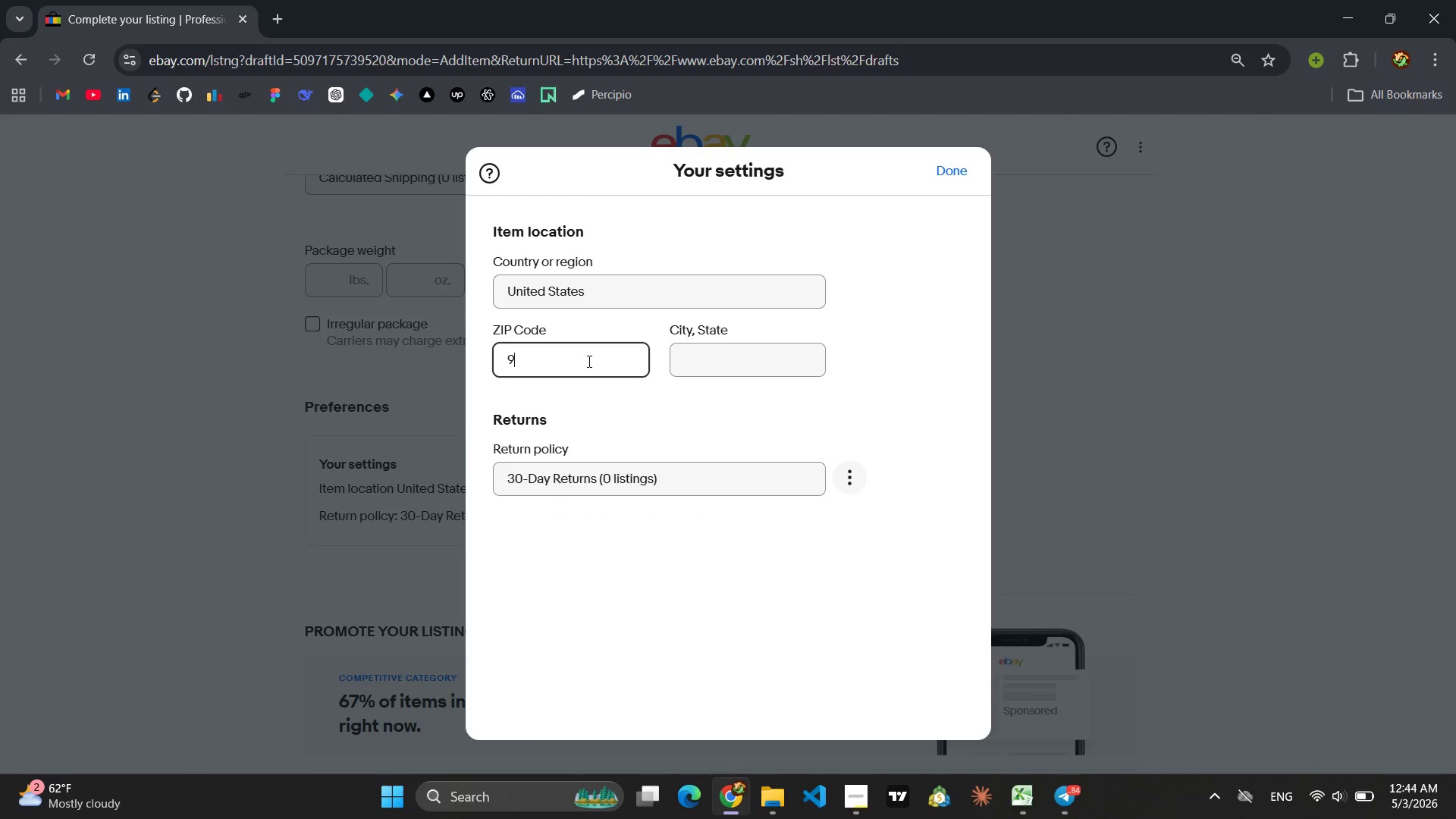 
key(9)
 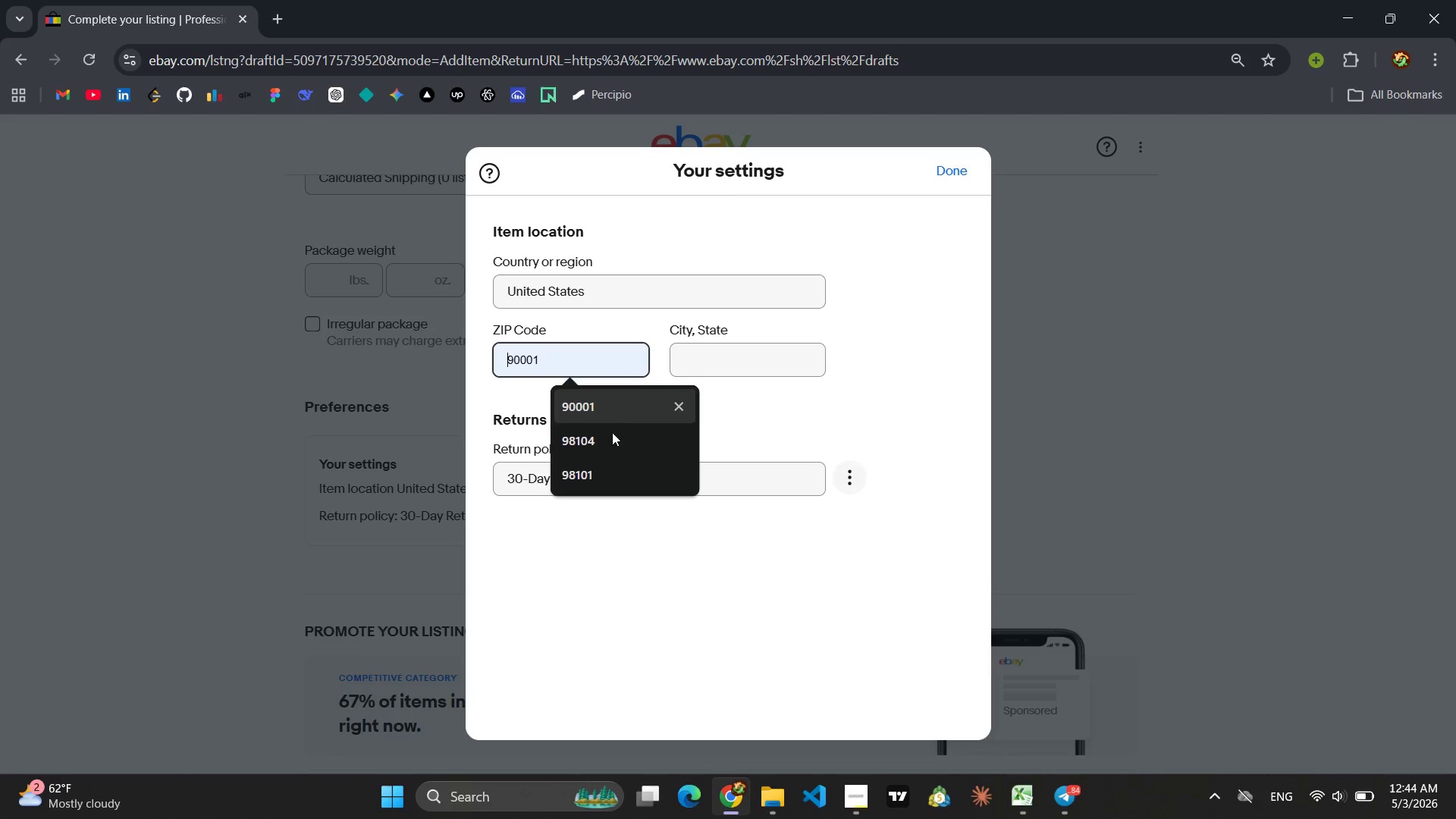 
left_click([581, 486])
 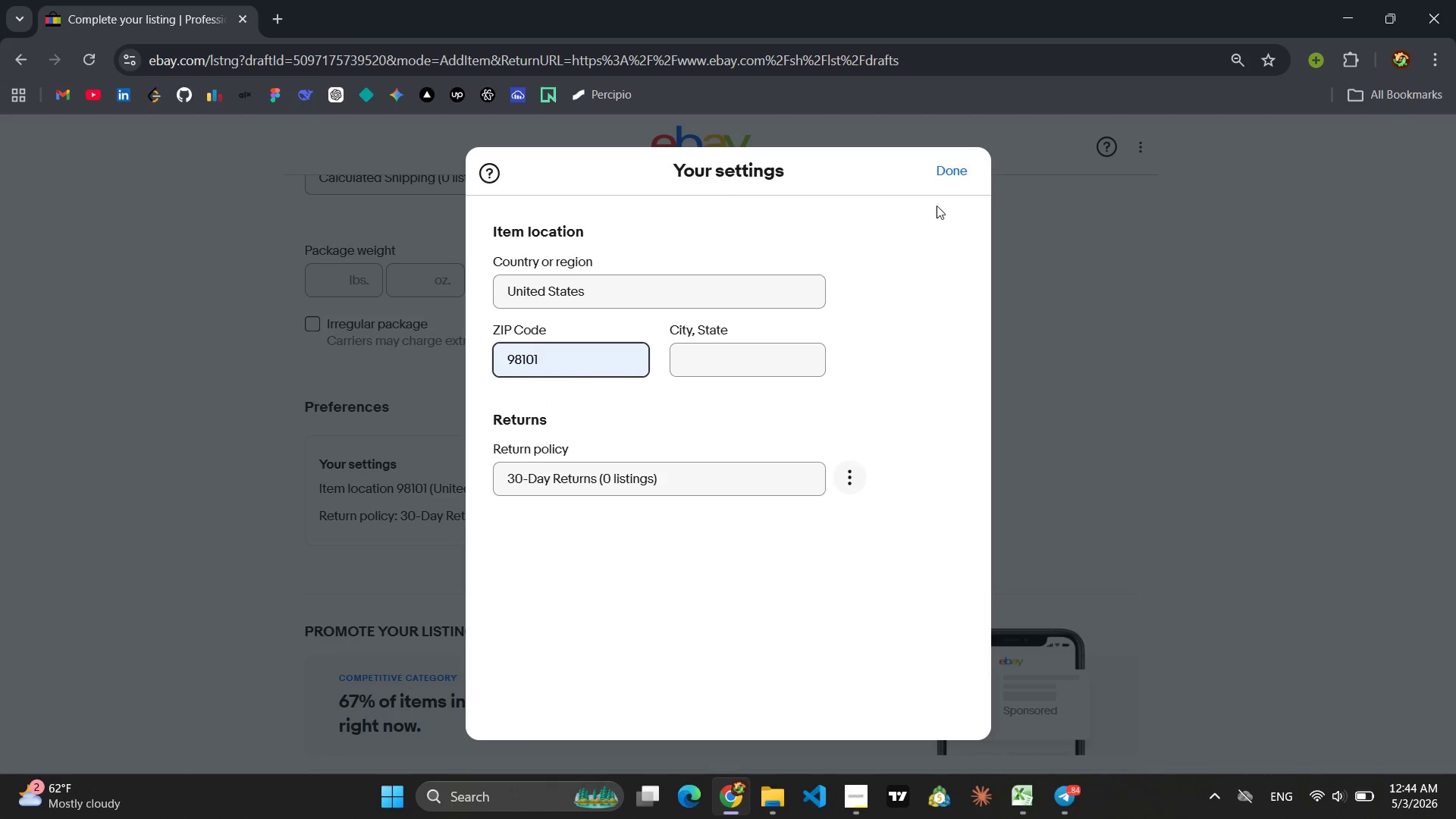 
left_click([947, 182])
 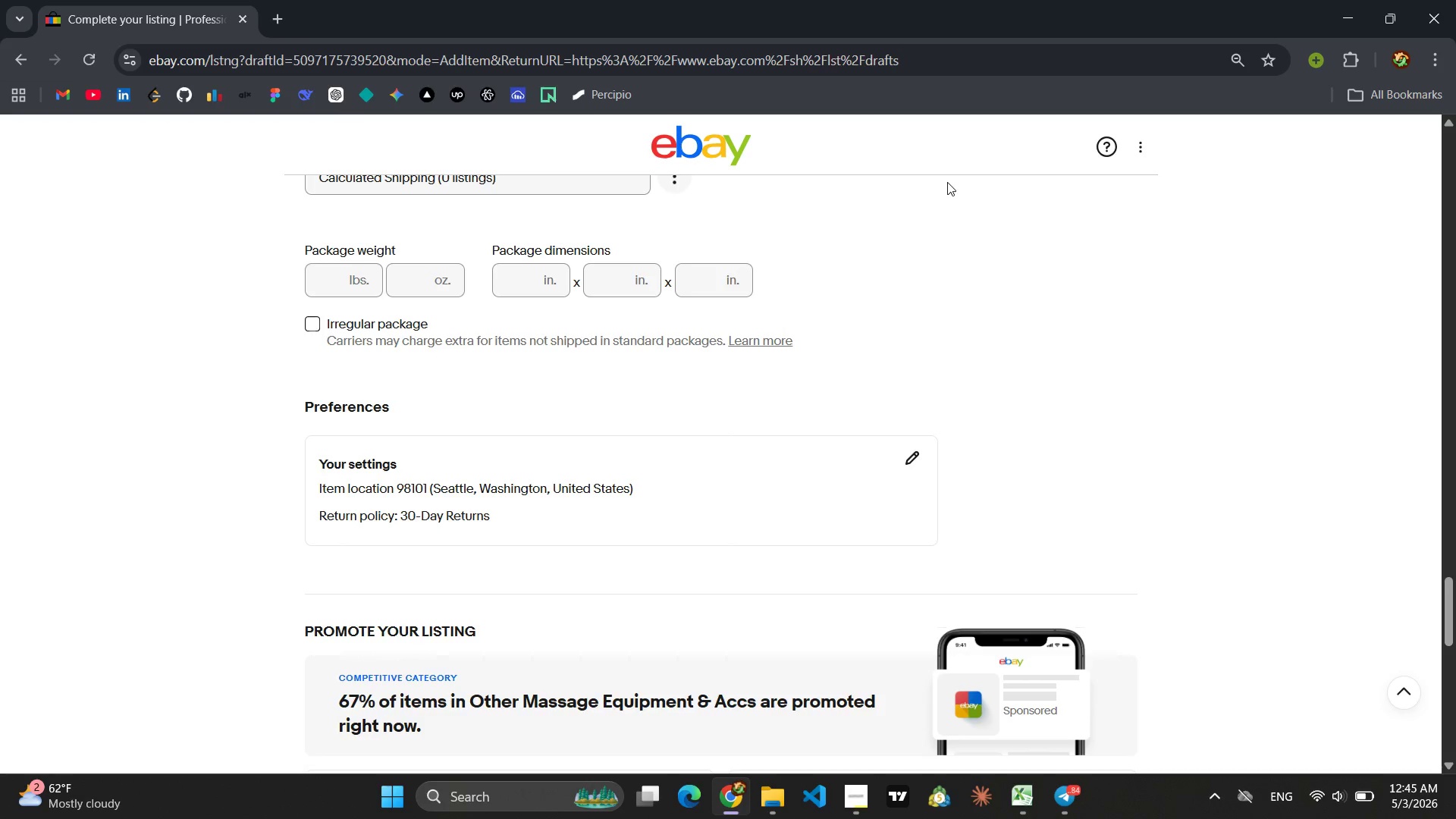 
scroll: coordinate [761, 381], scroll_direction: down, amount: 10.0
 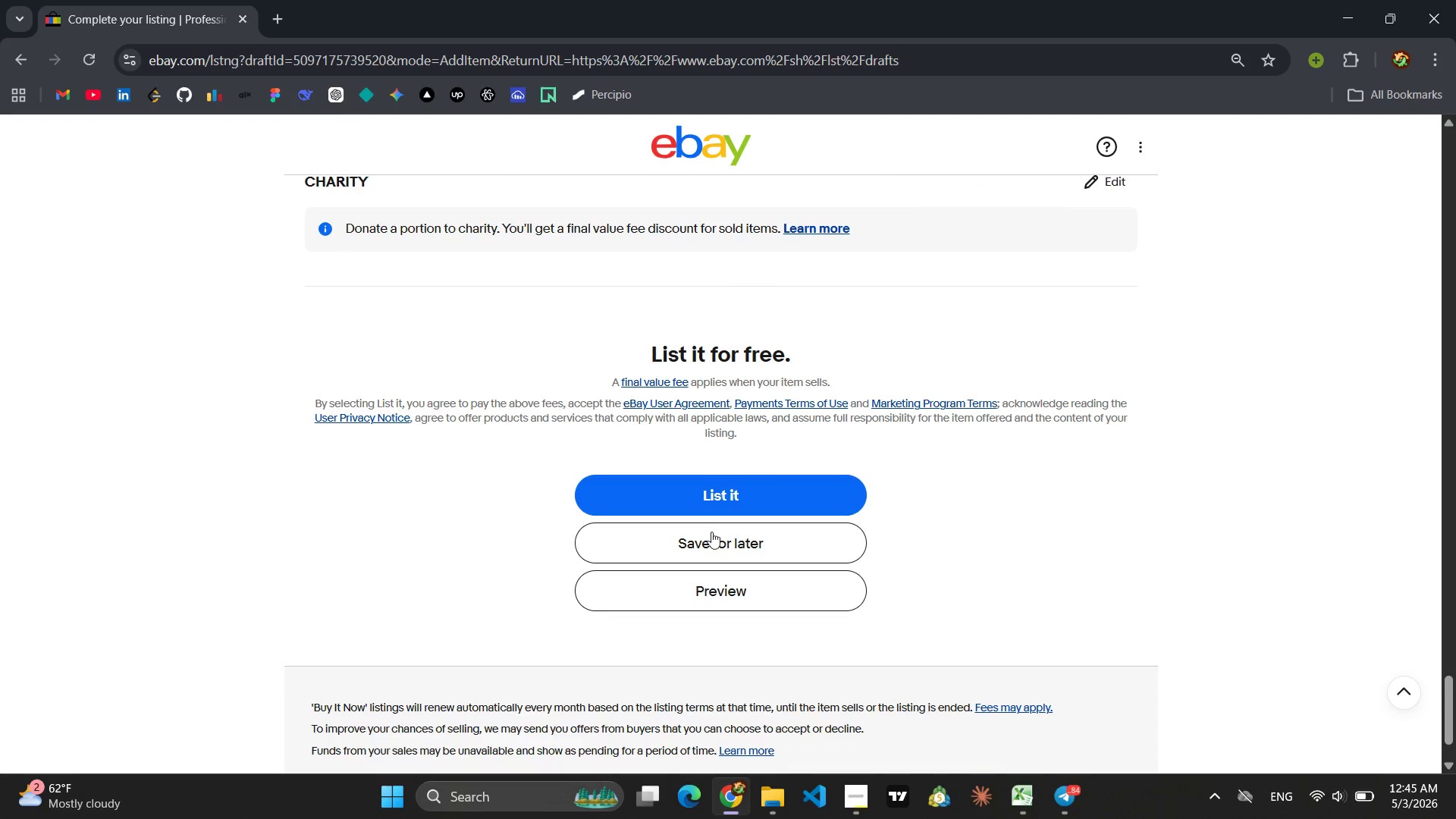 
left_click([711, 538])
 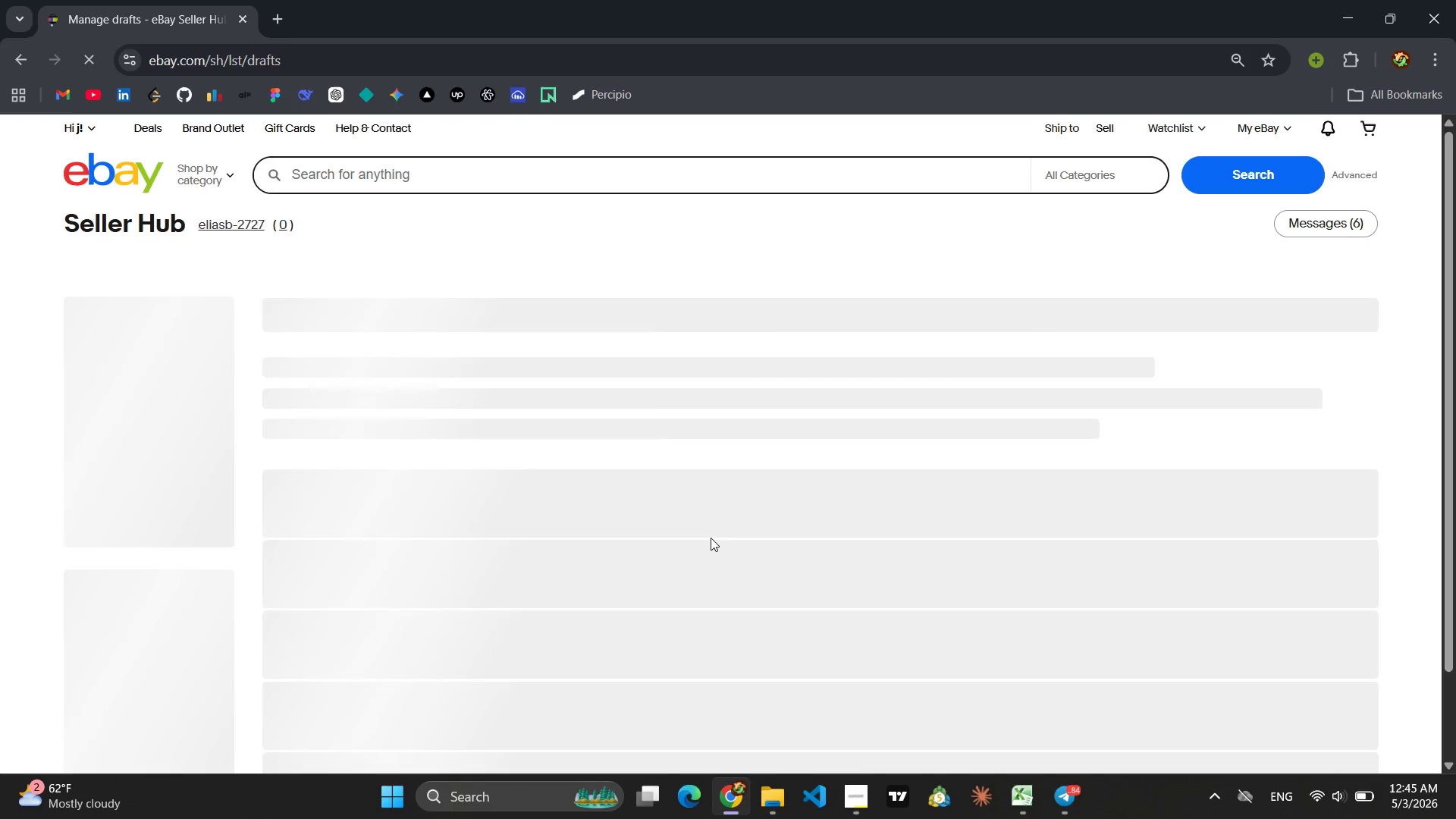 
scroll: coordinate [705, 536], scroll_direction: down, amount: 11.0
 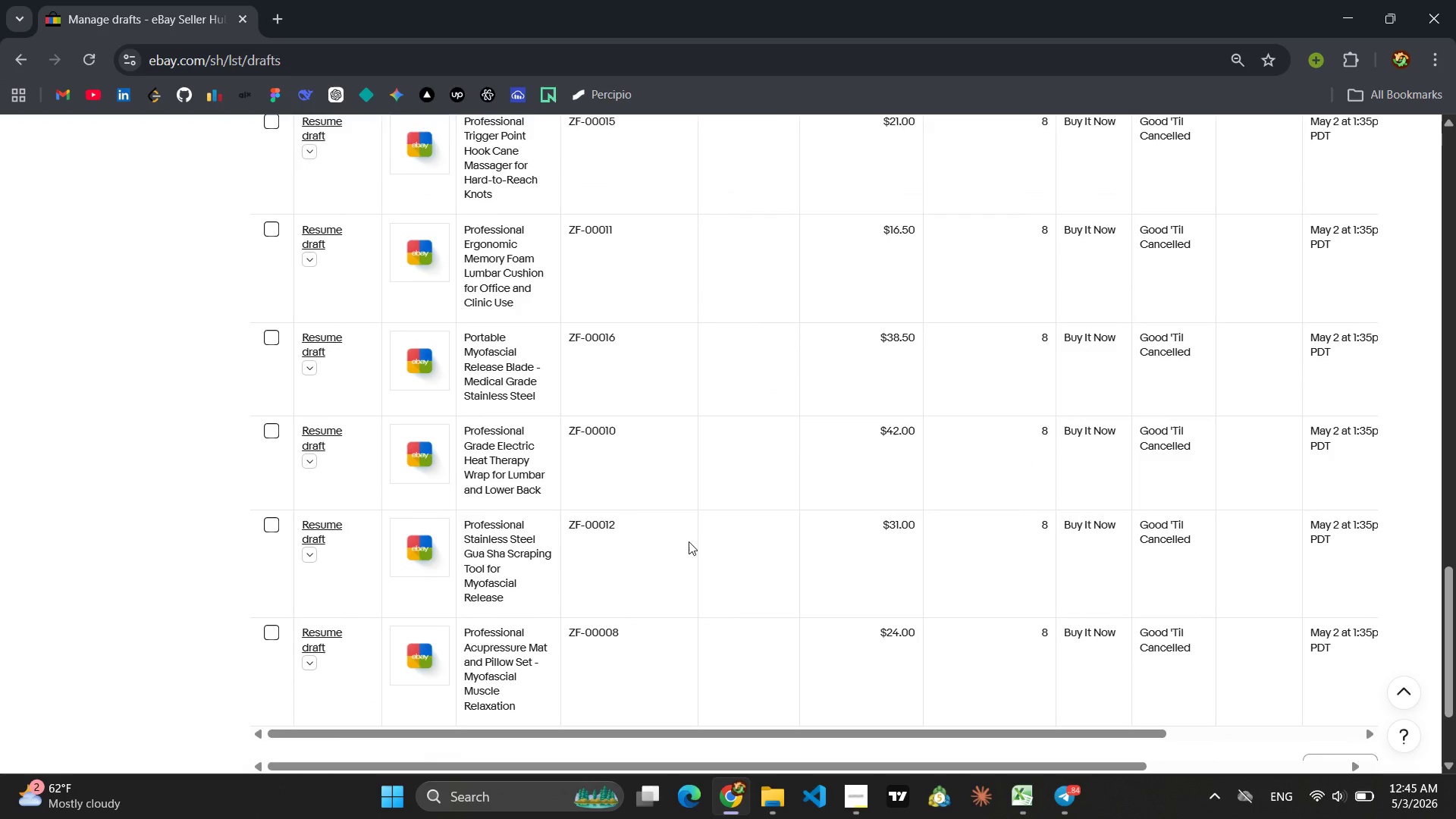 
left_click([315, 633])
 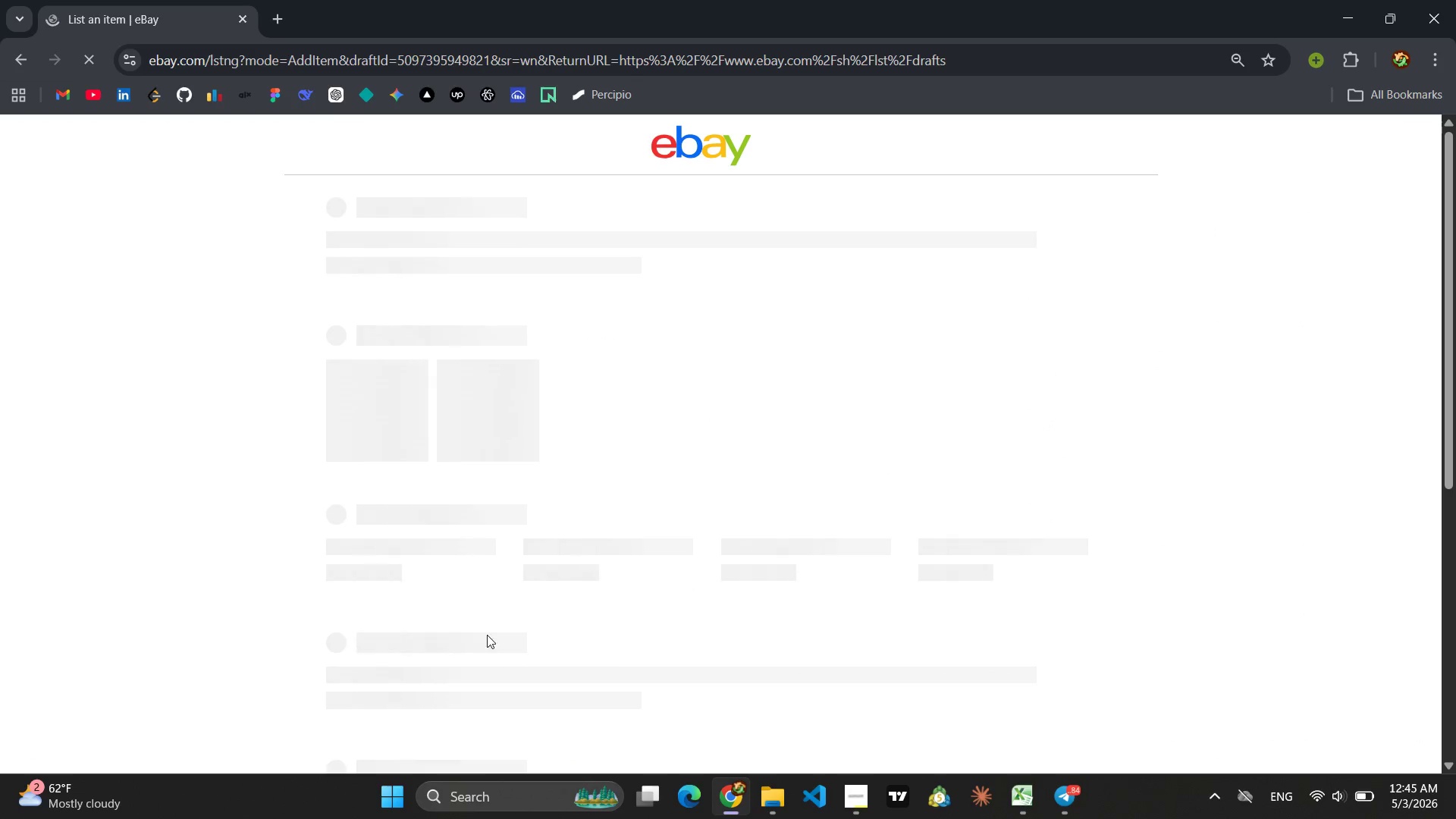 
mouse_move([1094, 782])
 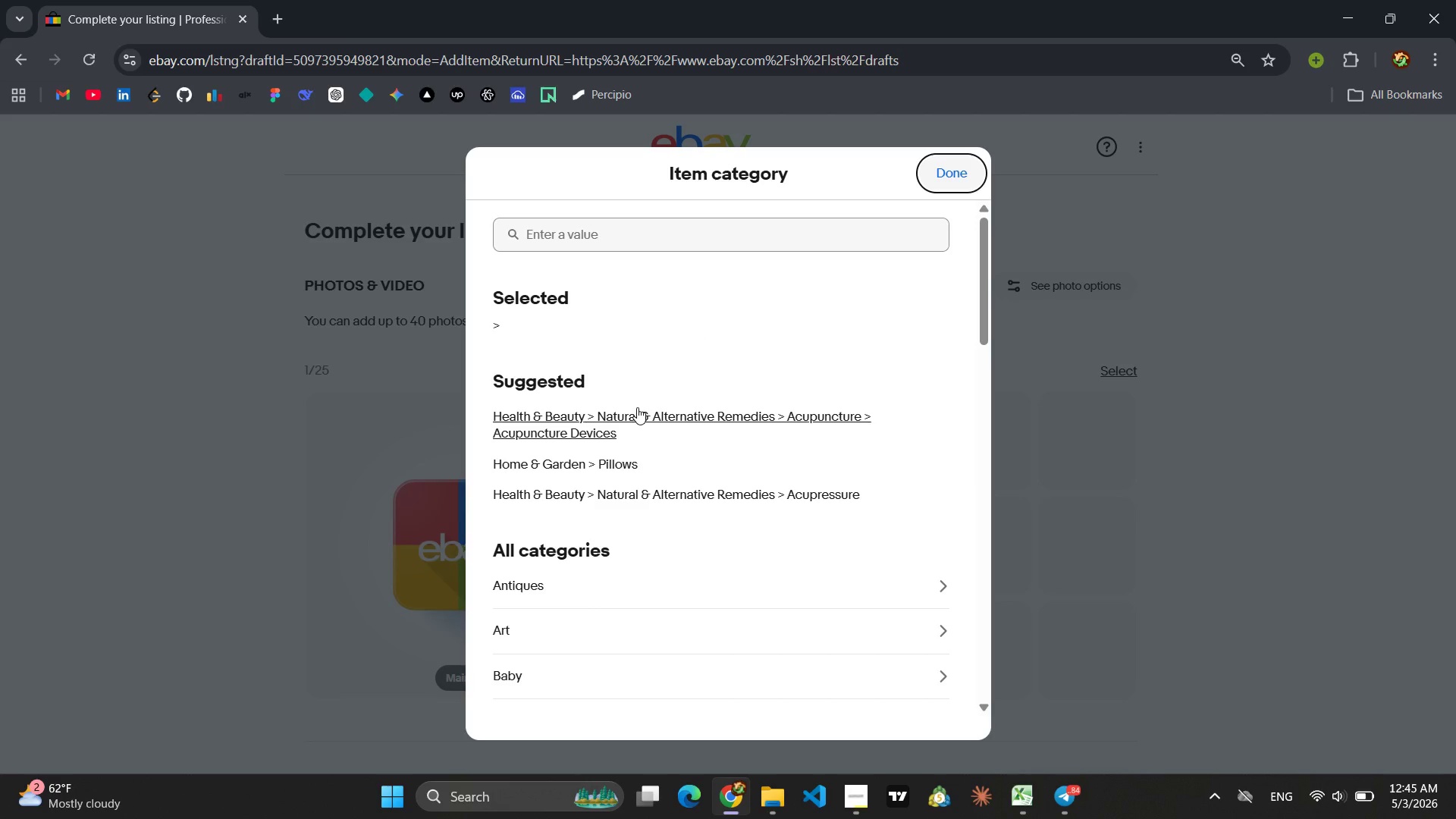 
wait(5.12)
 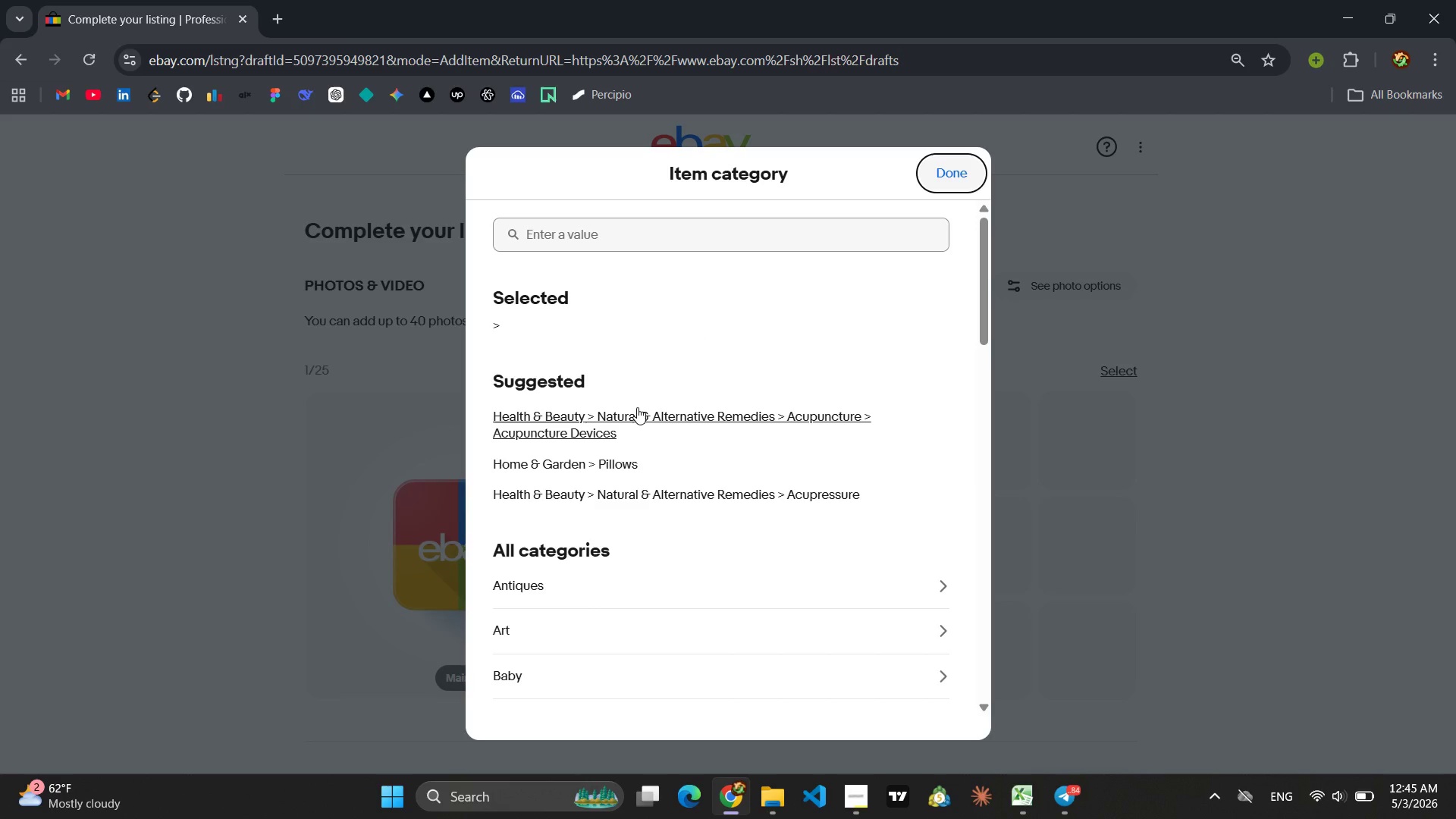 
left_click([594, 237])
 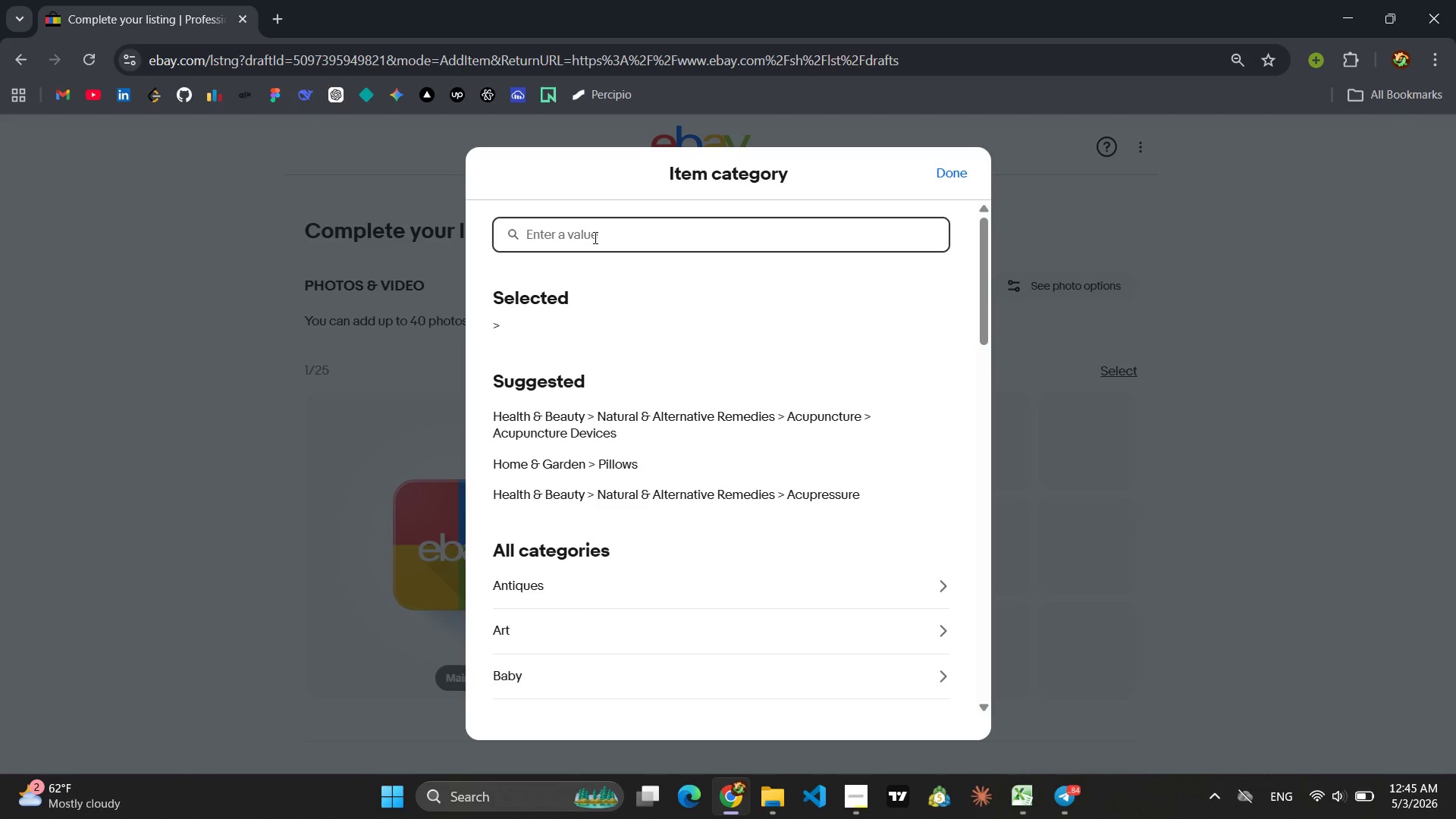 
type(maasage)
 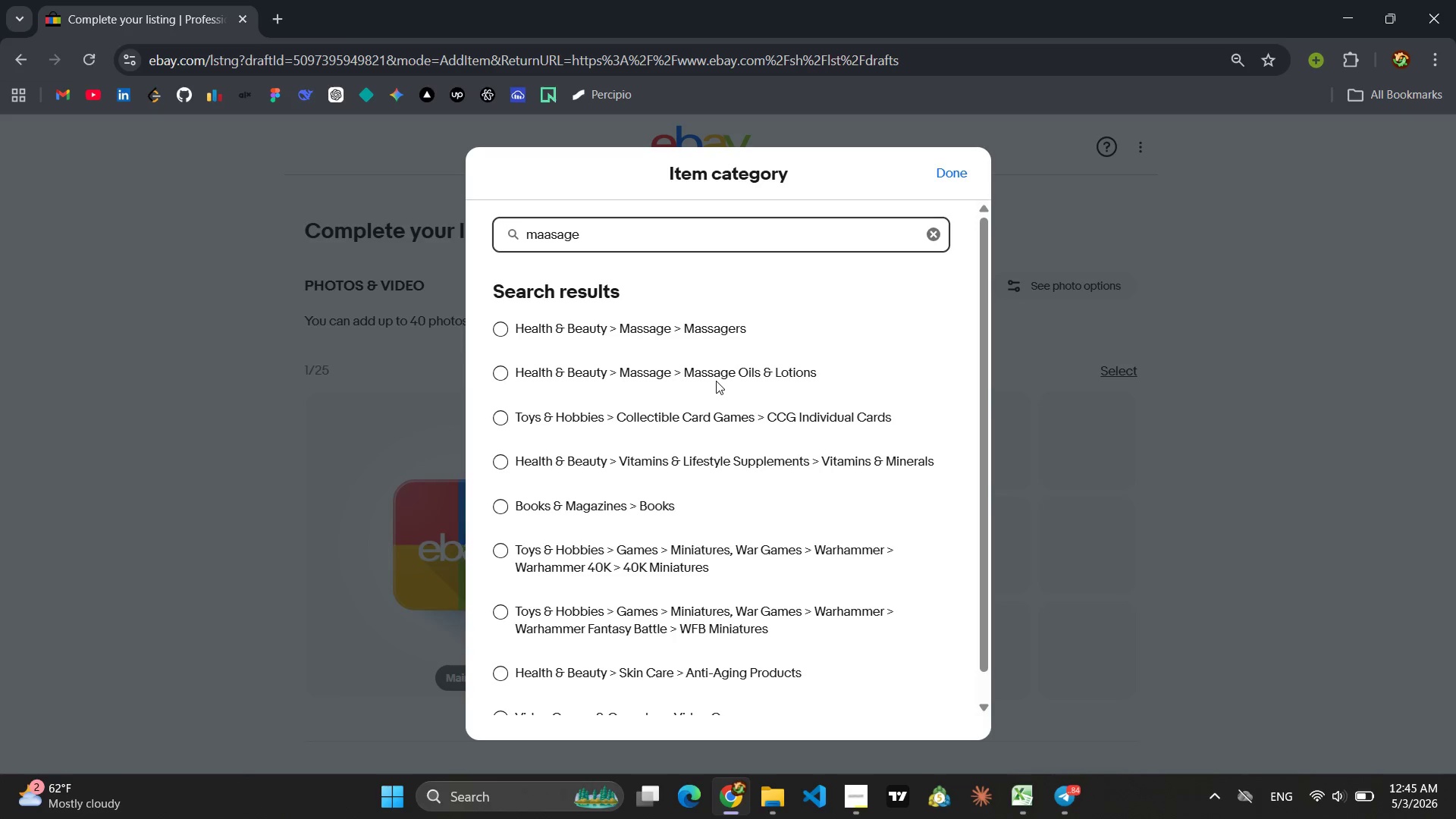 
wait(17.11)
 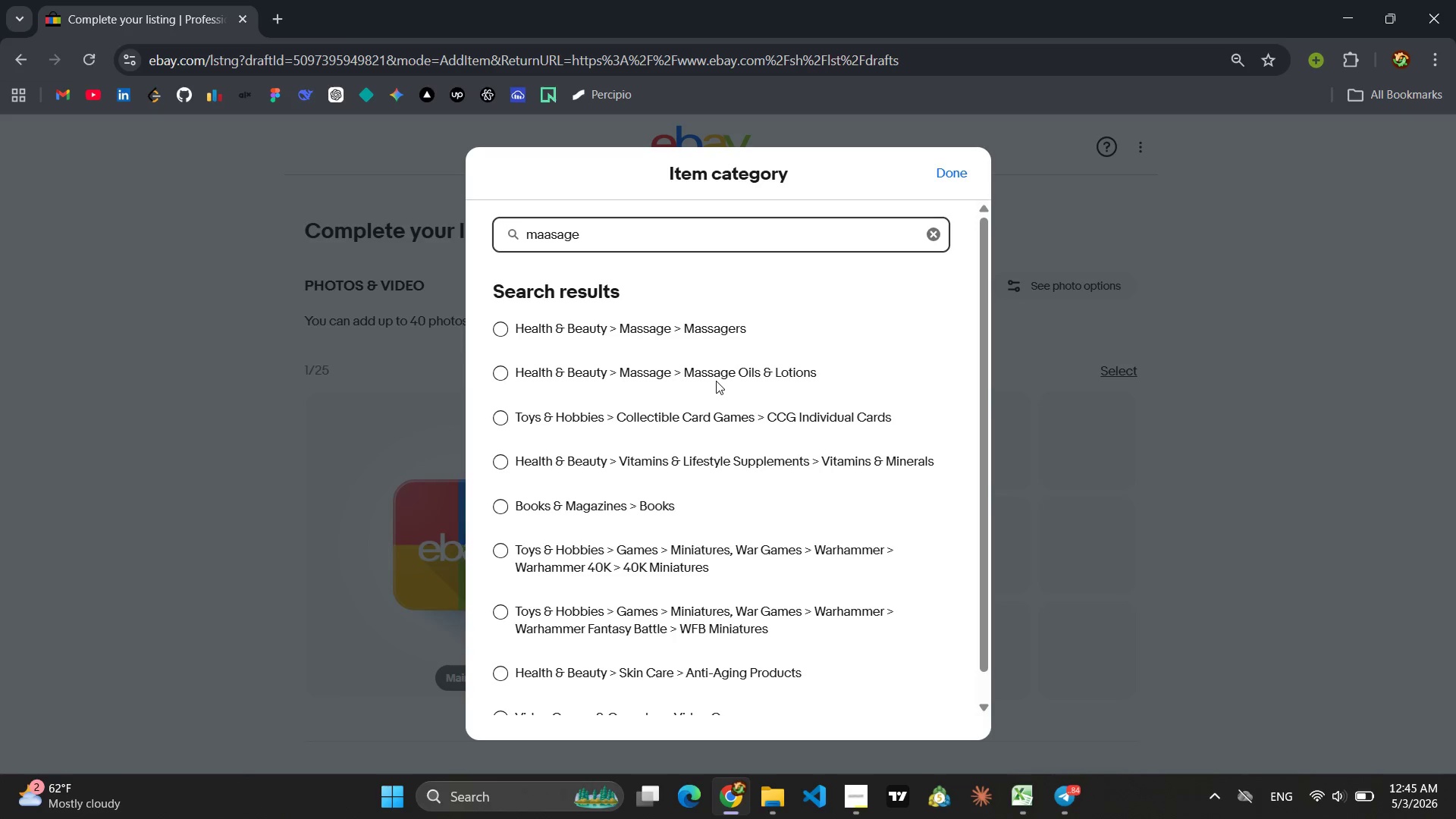 
scroll: coordinate [716, 381], scroll_direction: down, amount: 2.0
 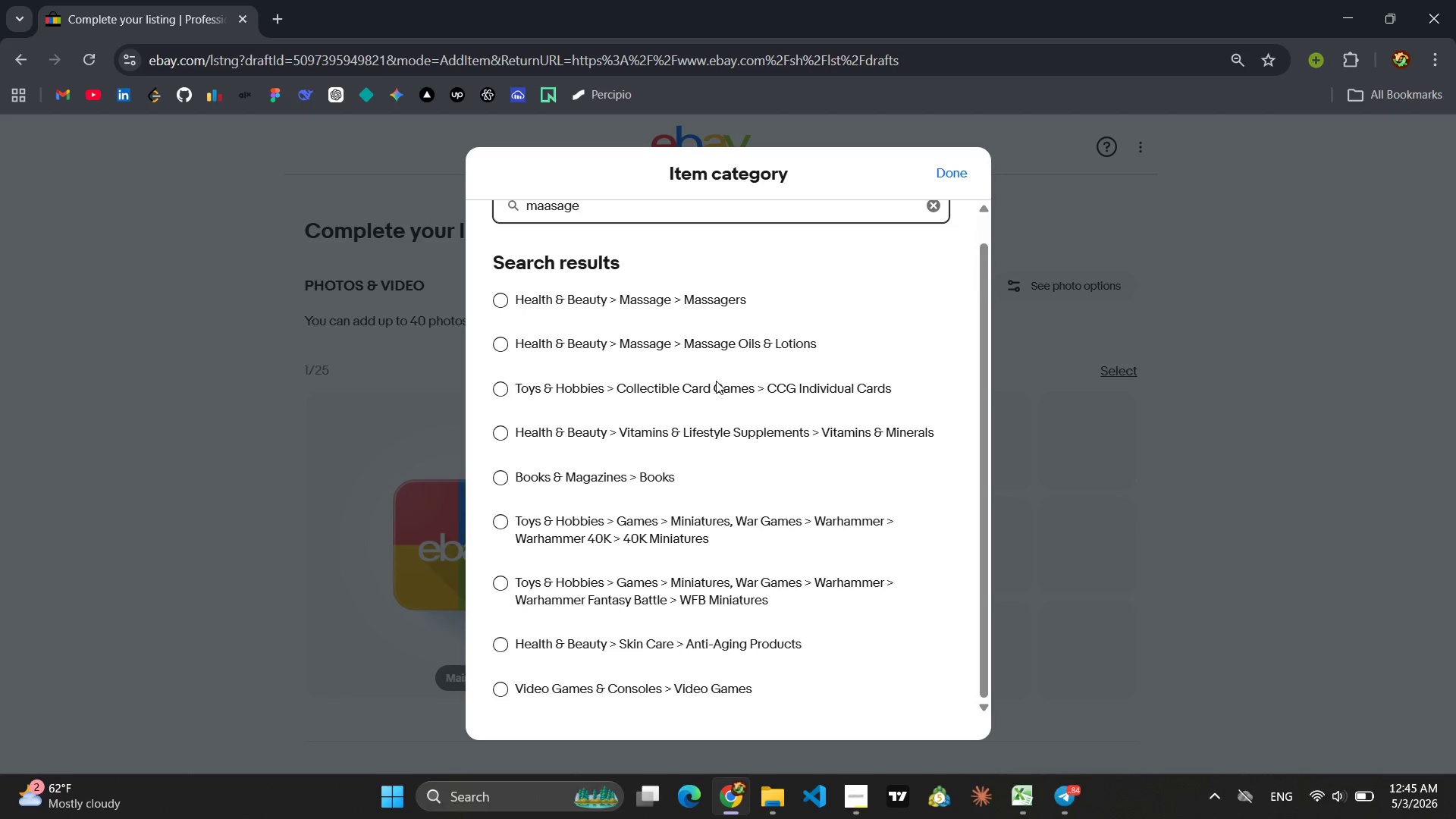 
scroll: coordinate [716, 381], scroll_direction: up, amount: 3.0
 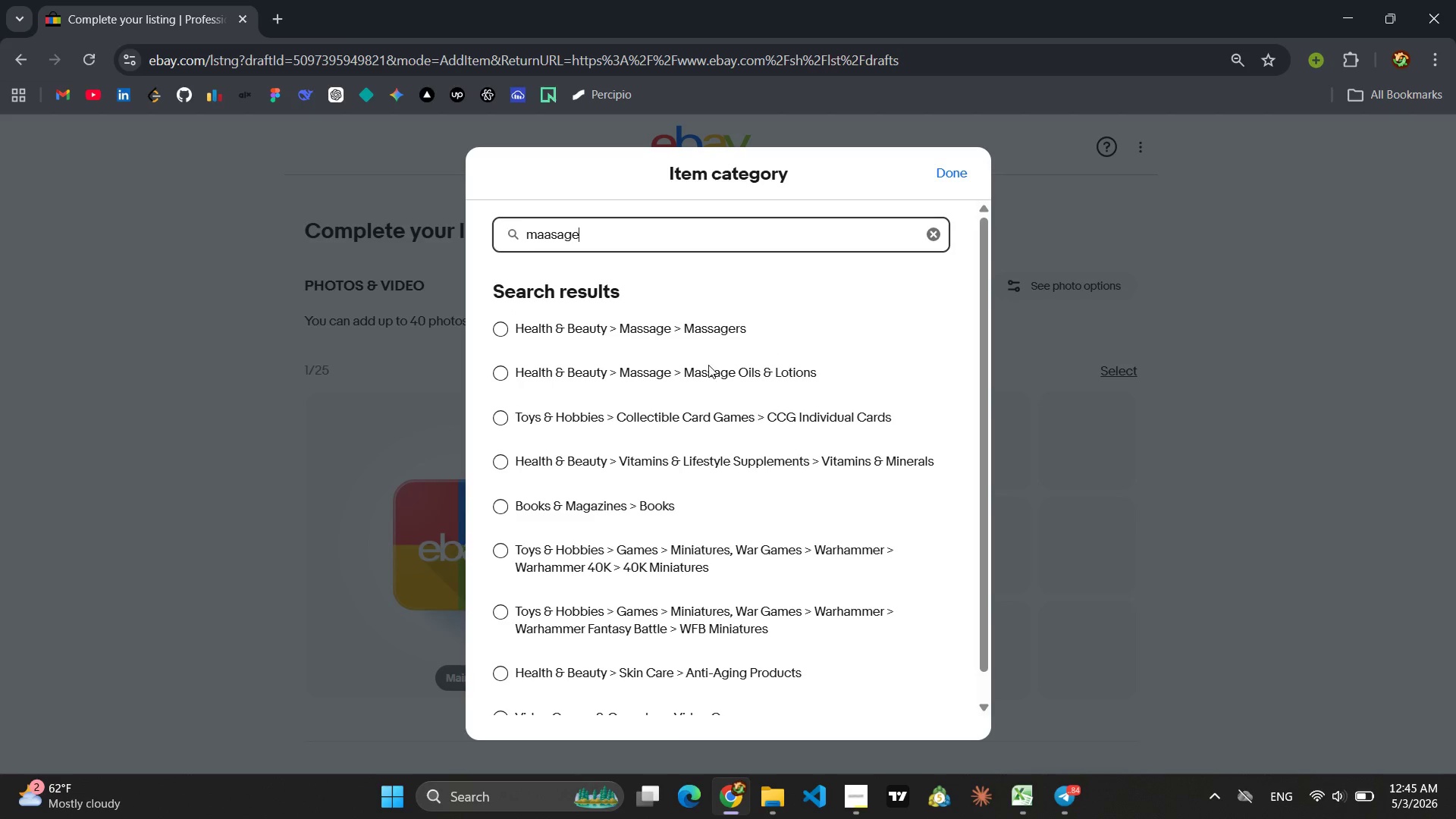 
type( pill)
 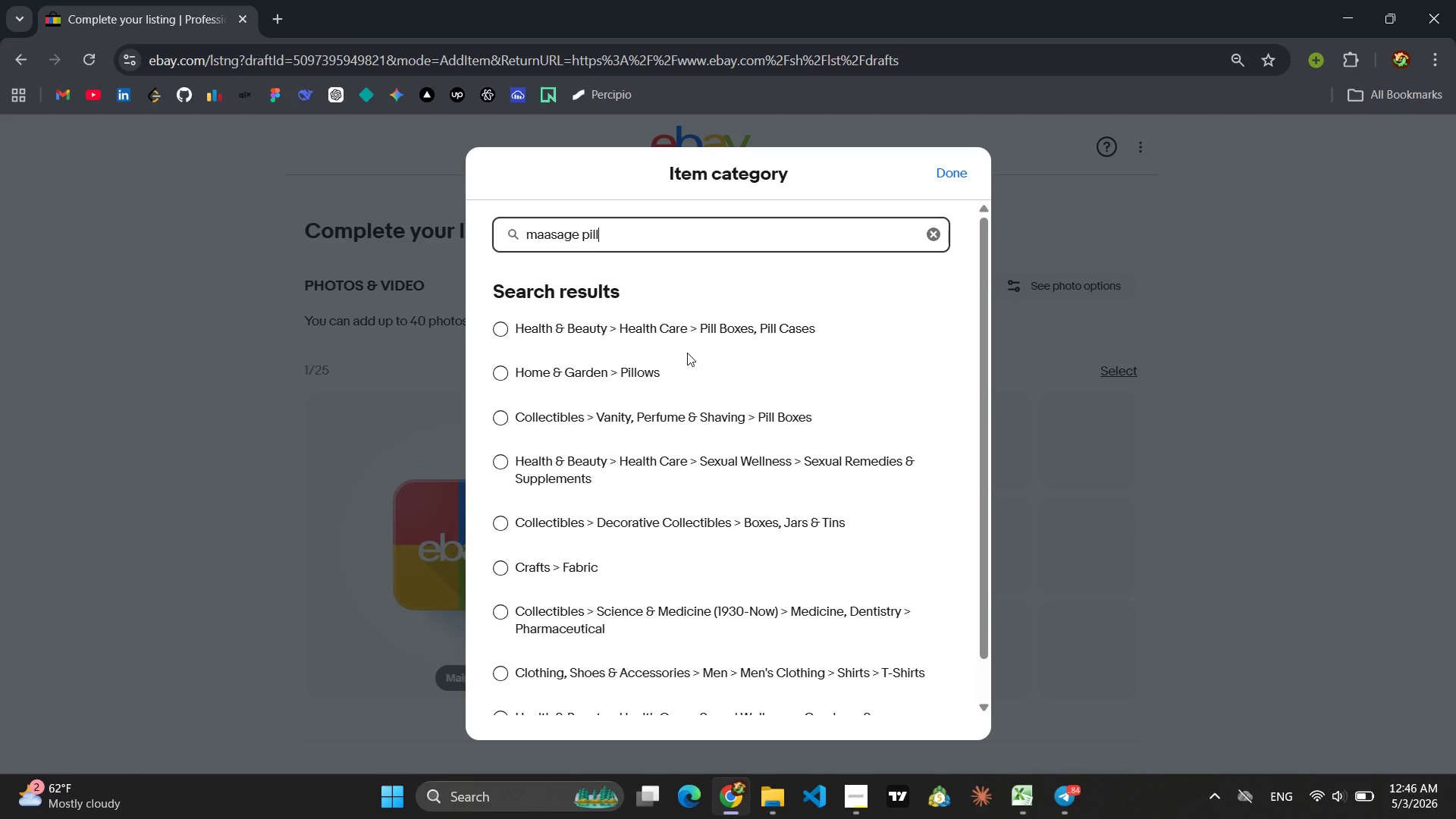 
wait(17.02)
 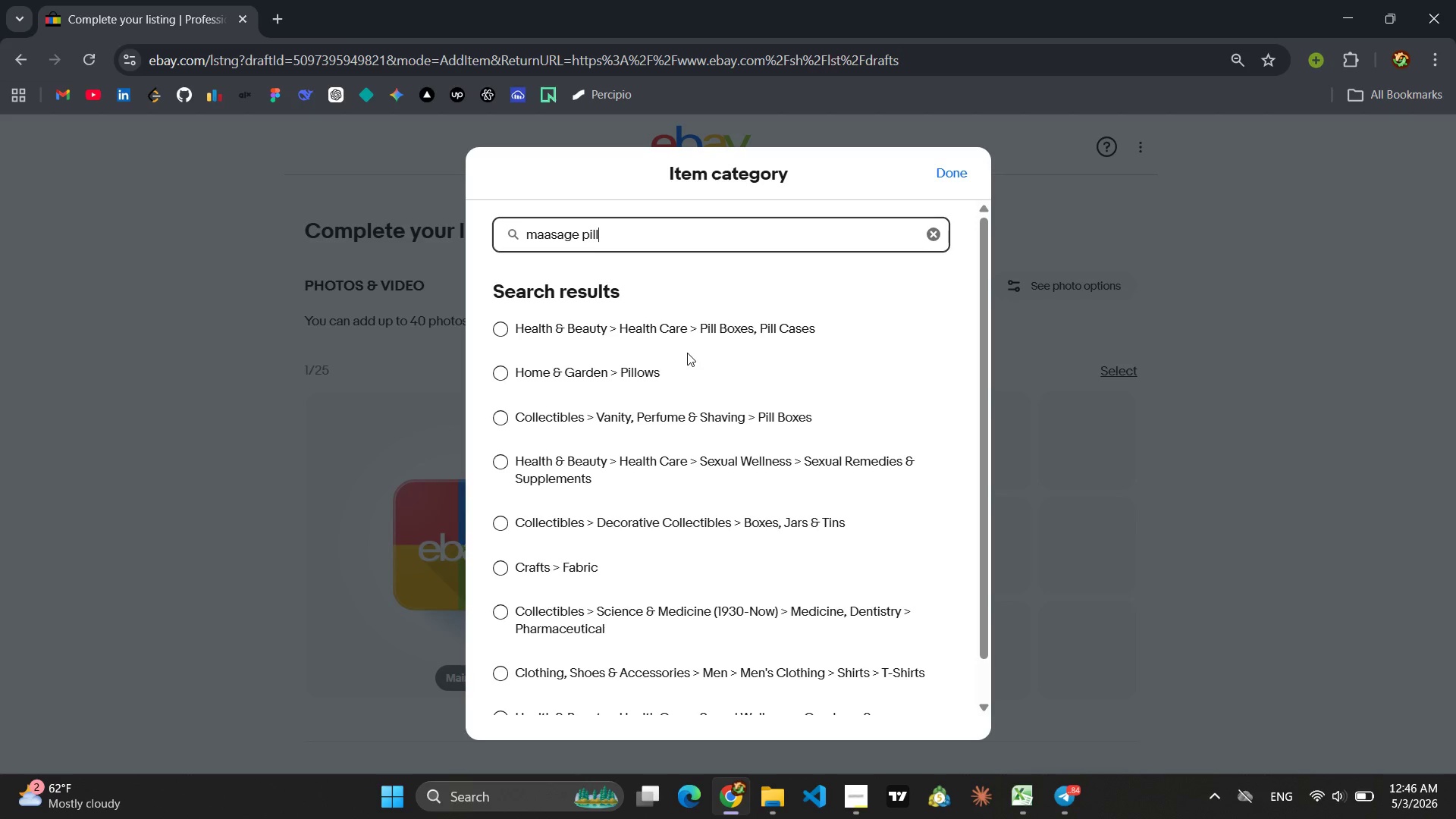 
key(Backspace)
 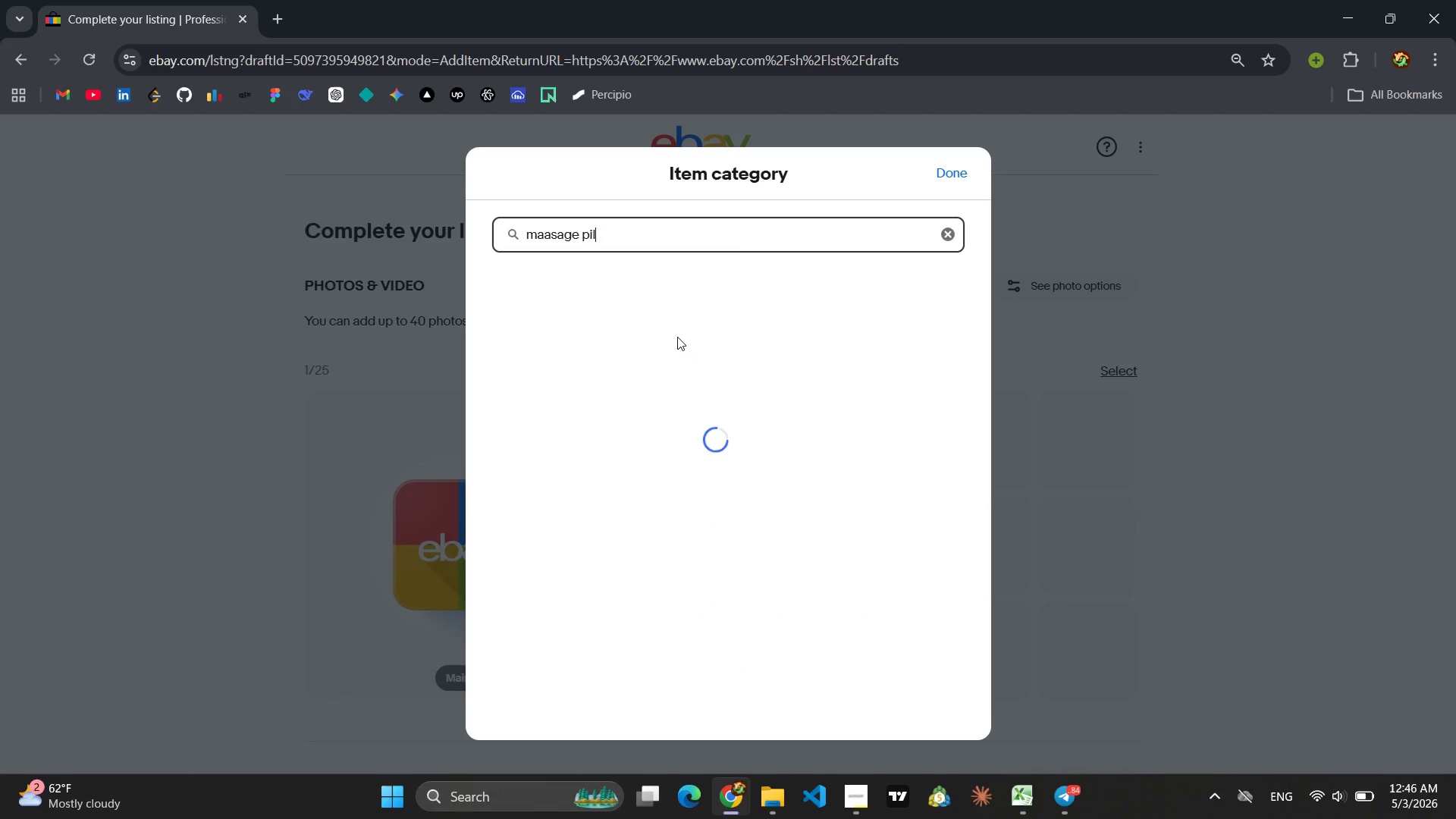 
key(Backspace)
 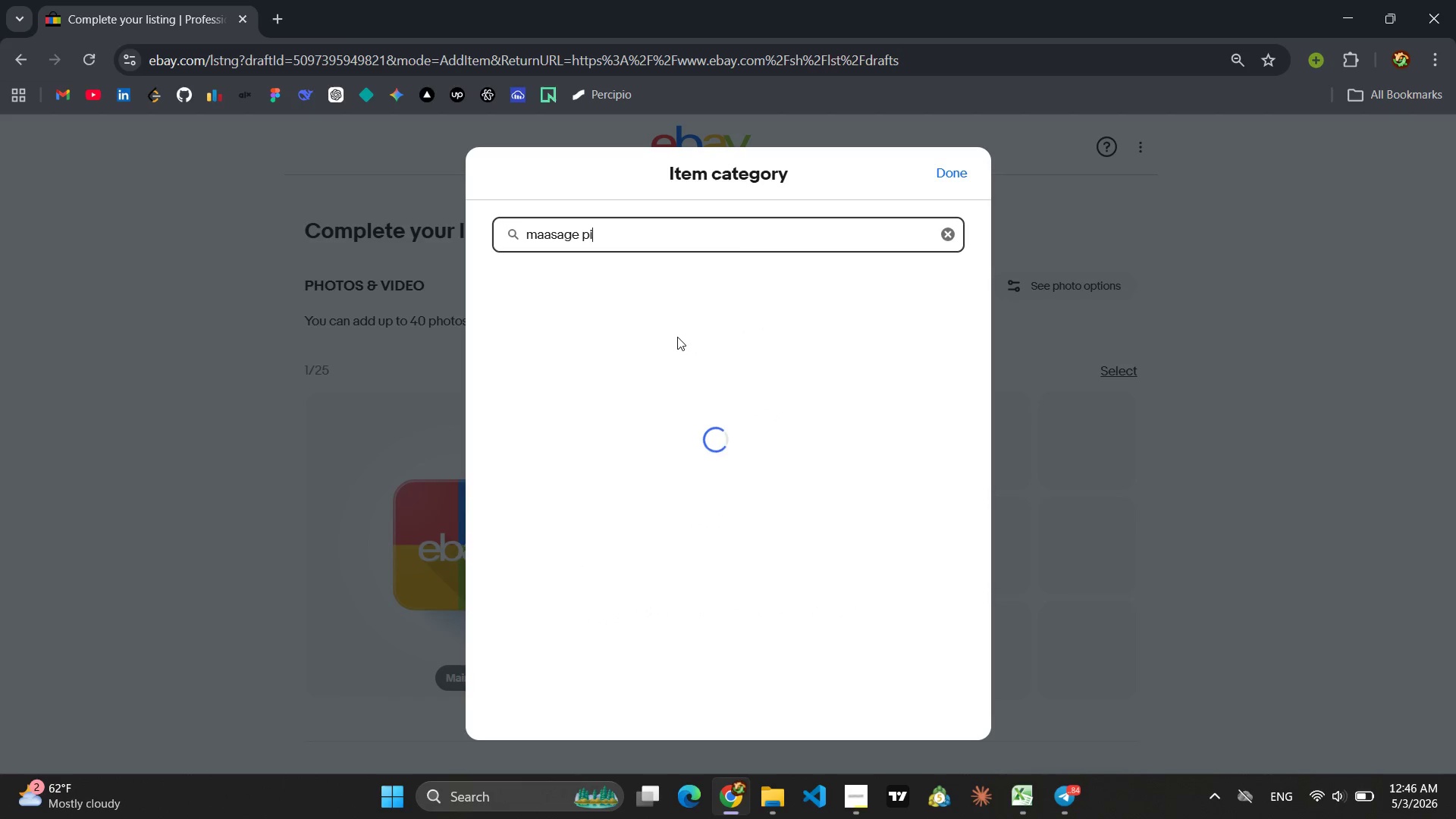 
key(Backspace)
 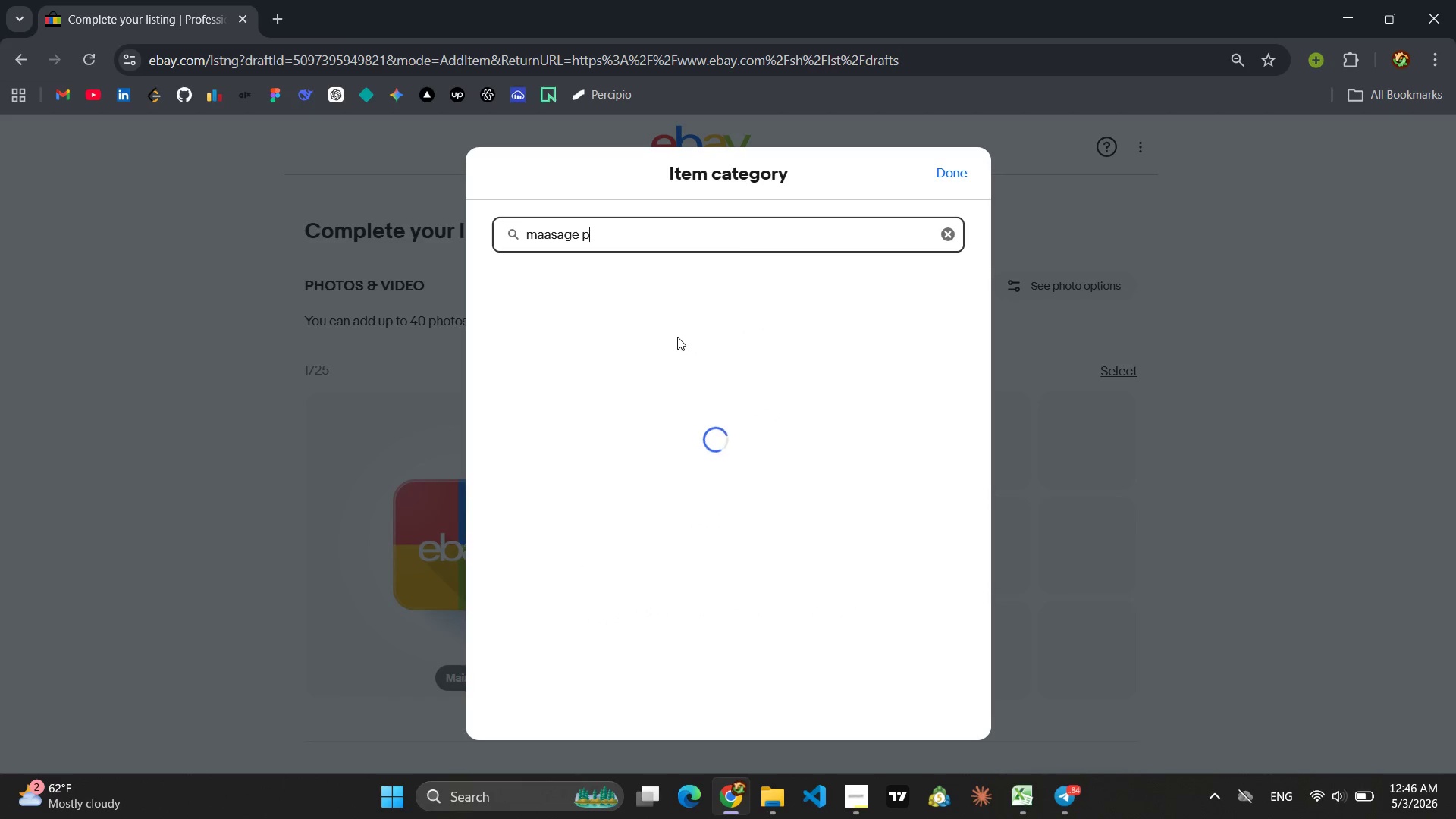 
key(Backspace)
 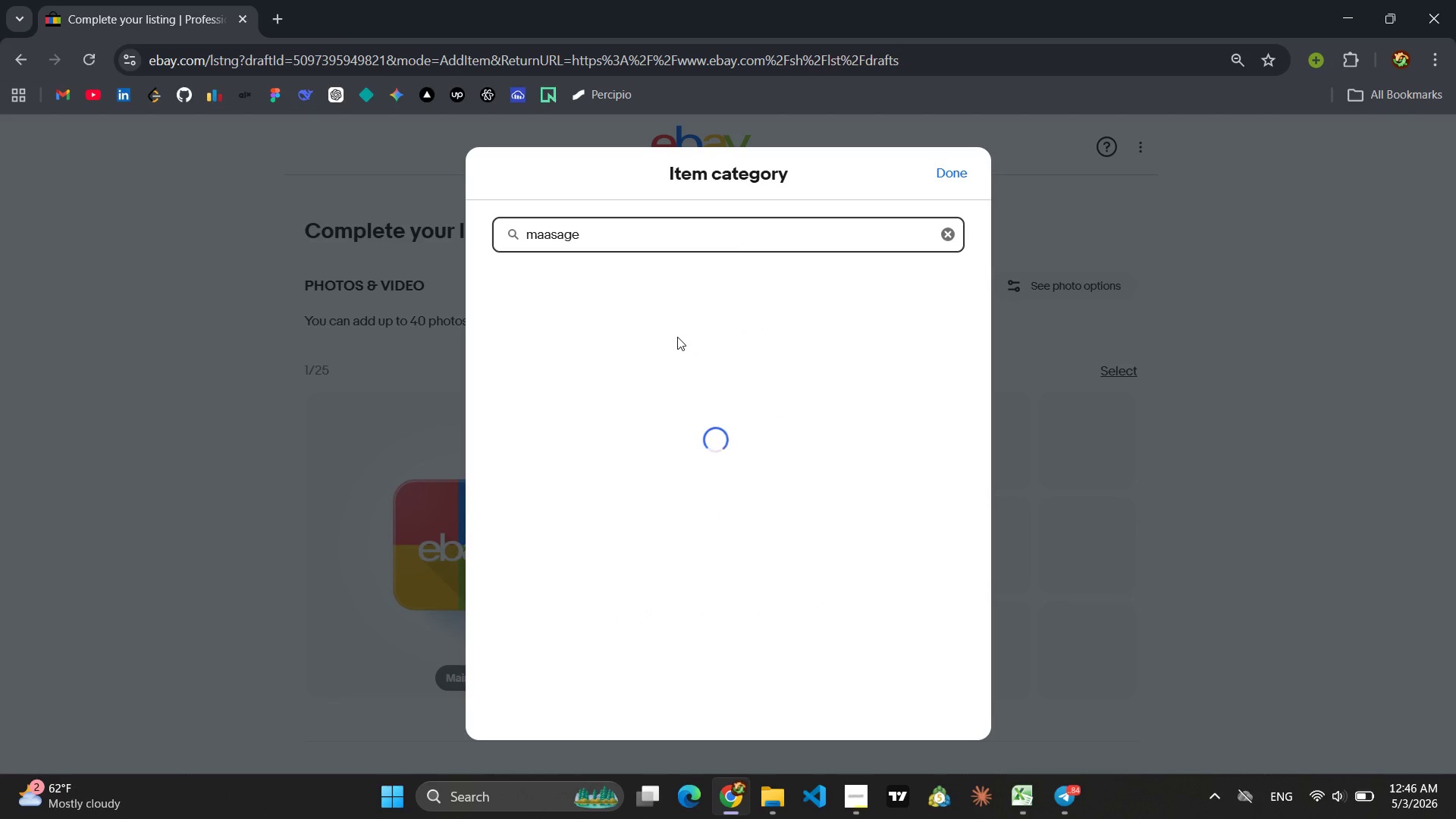 
key(Backspace)
 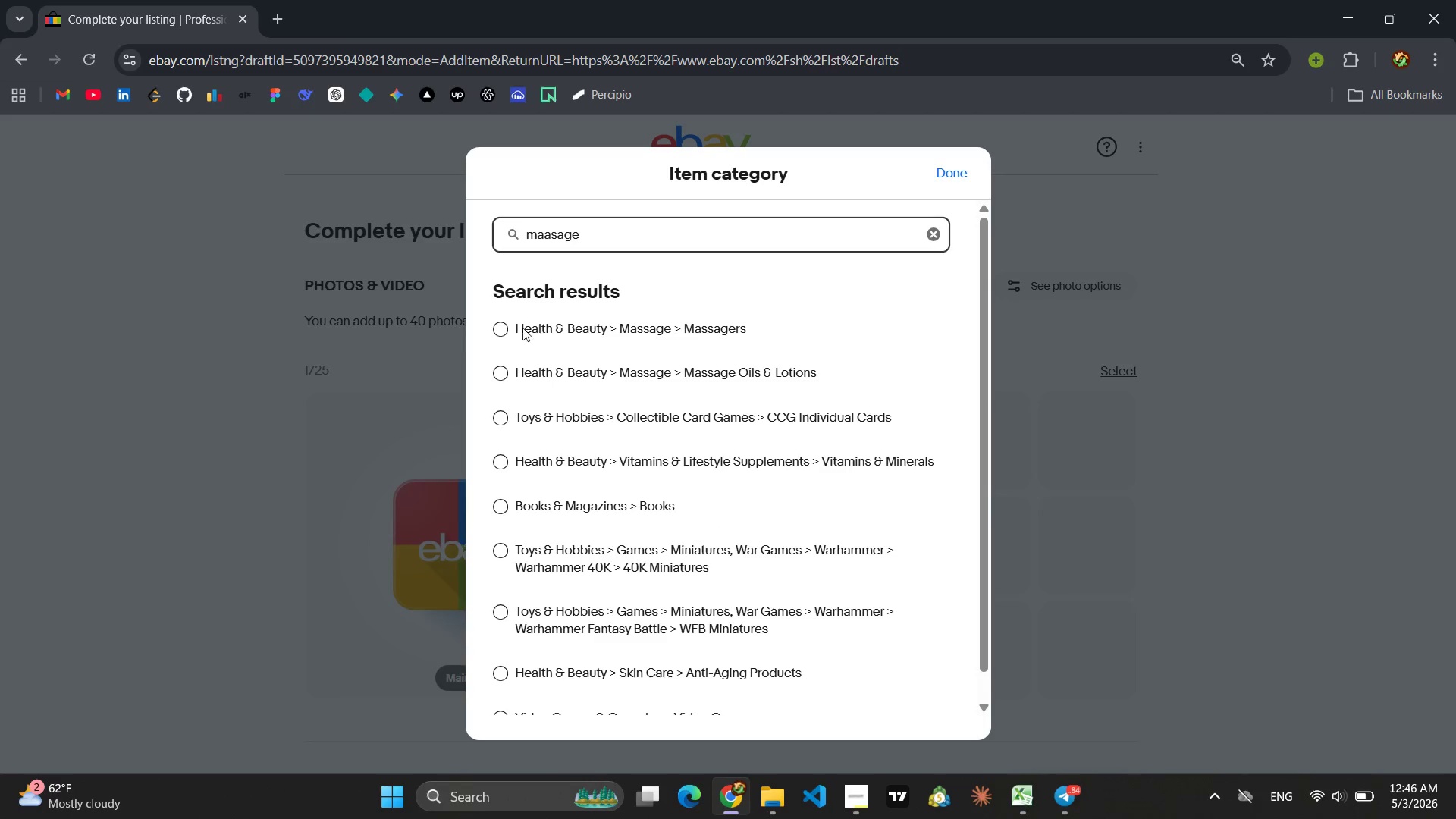 
left_click([491, 324])
 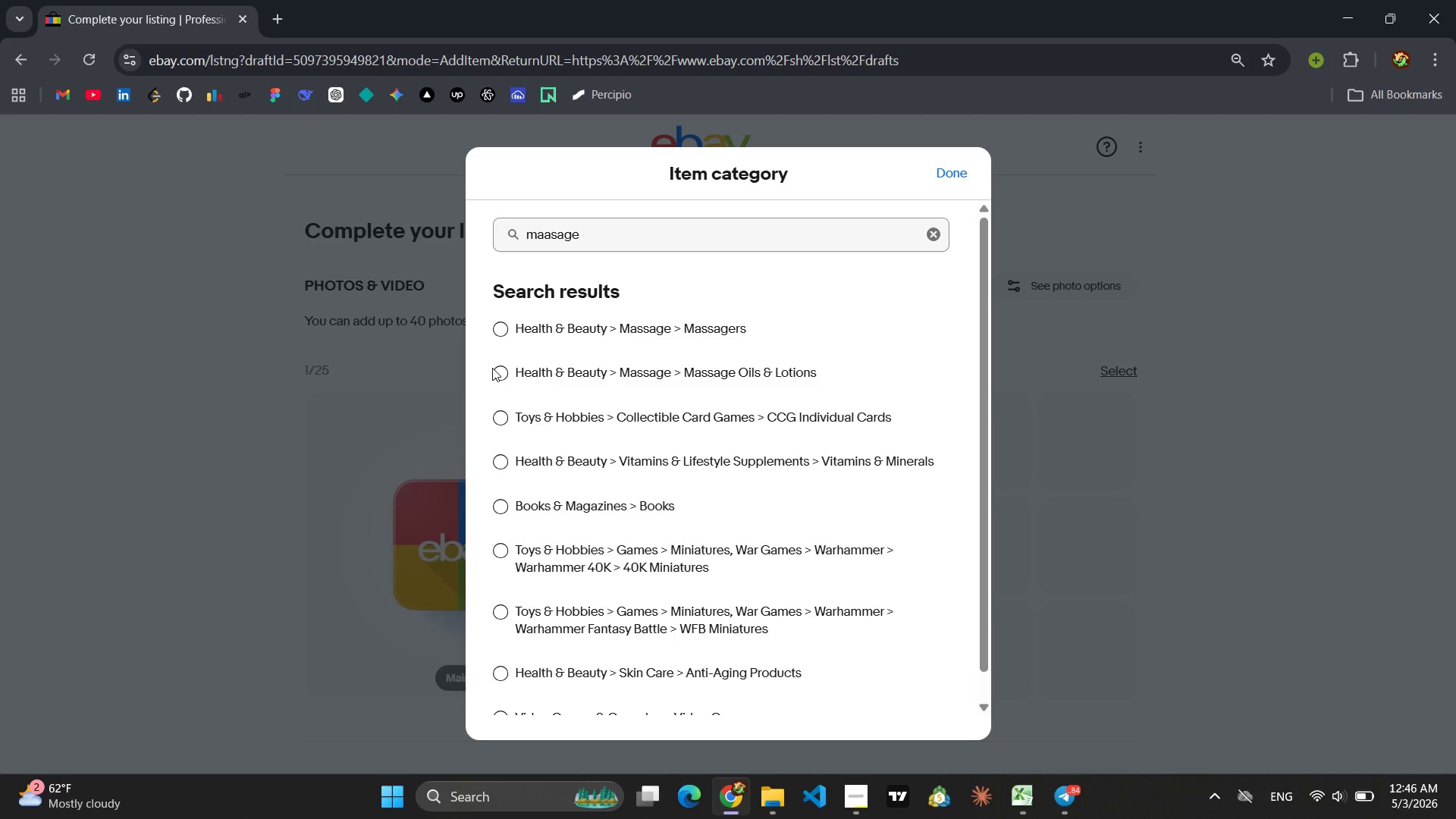 
left_click([496, 373])
 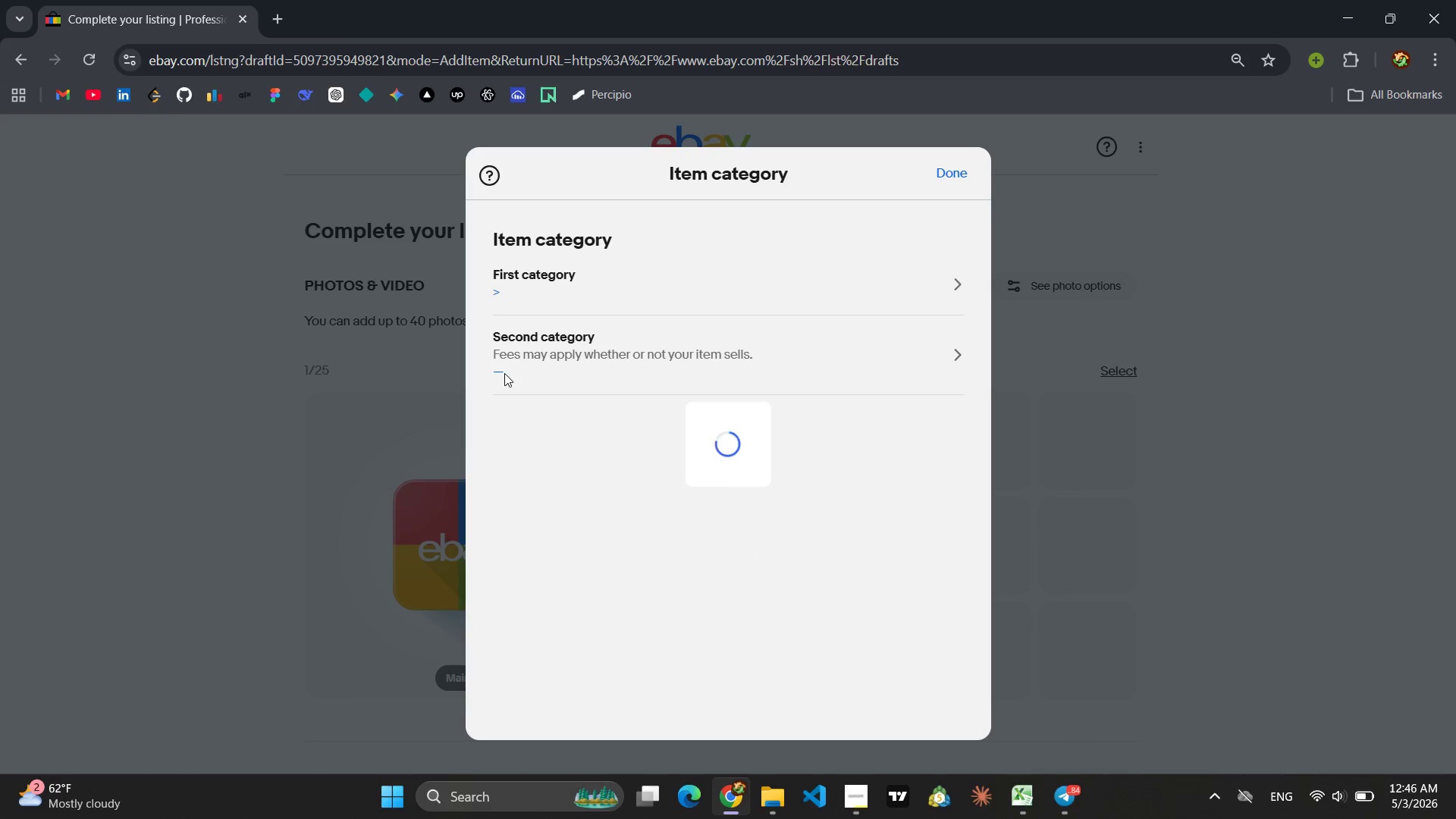 
mouse_move([529, 357])
 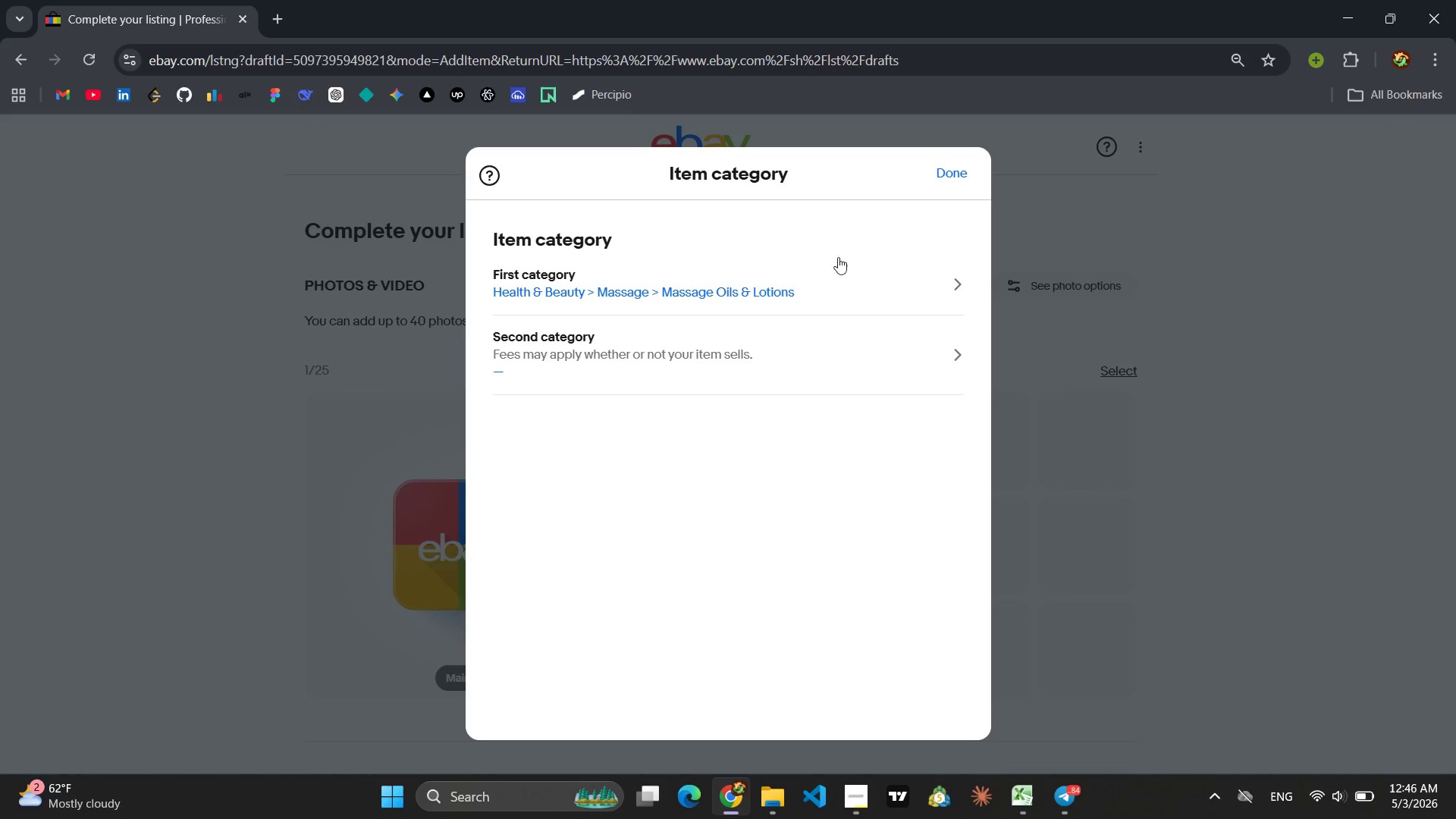 
left_click([802, 269])
 